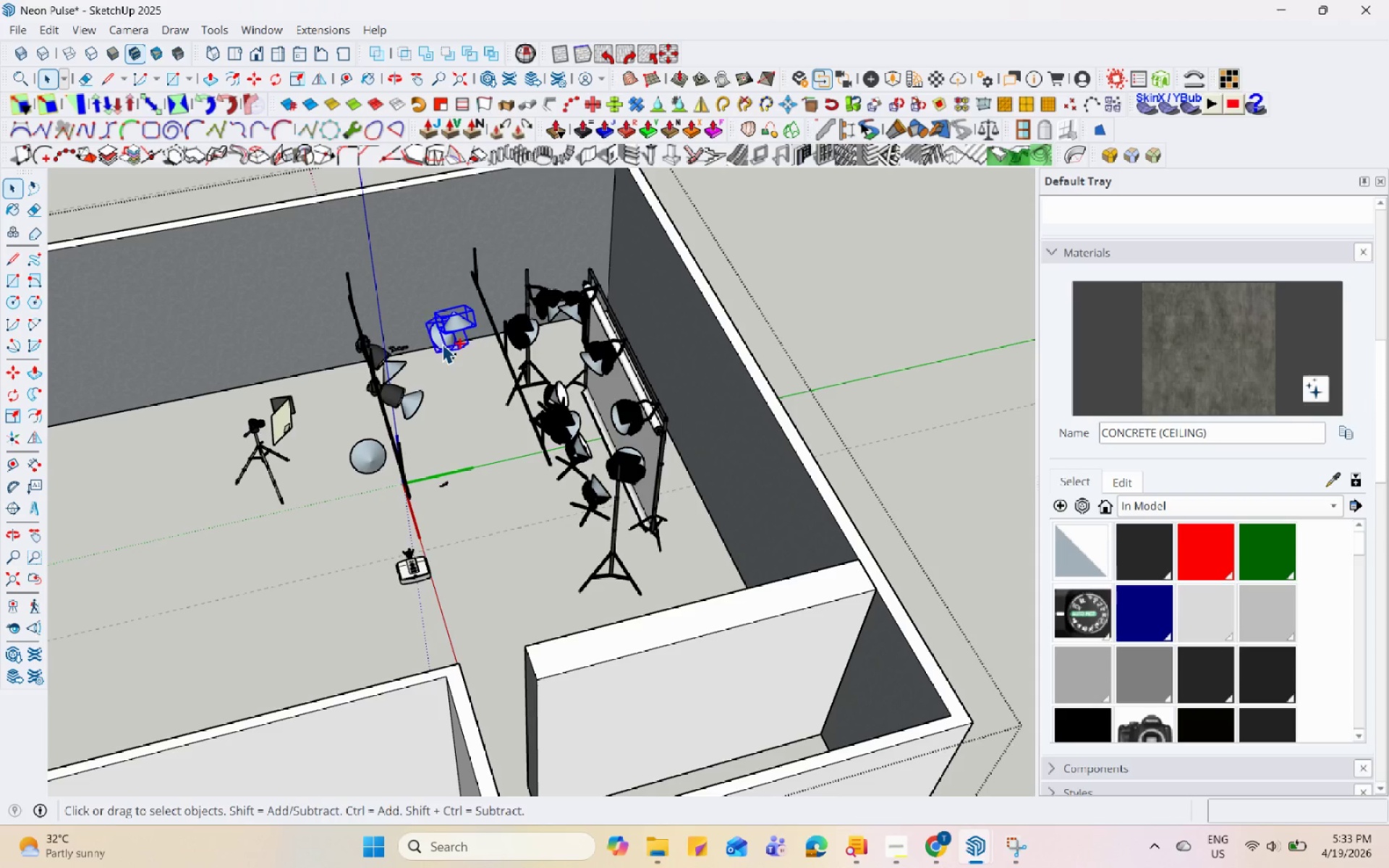 
right_click([442, 344])
 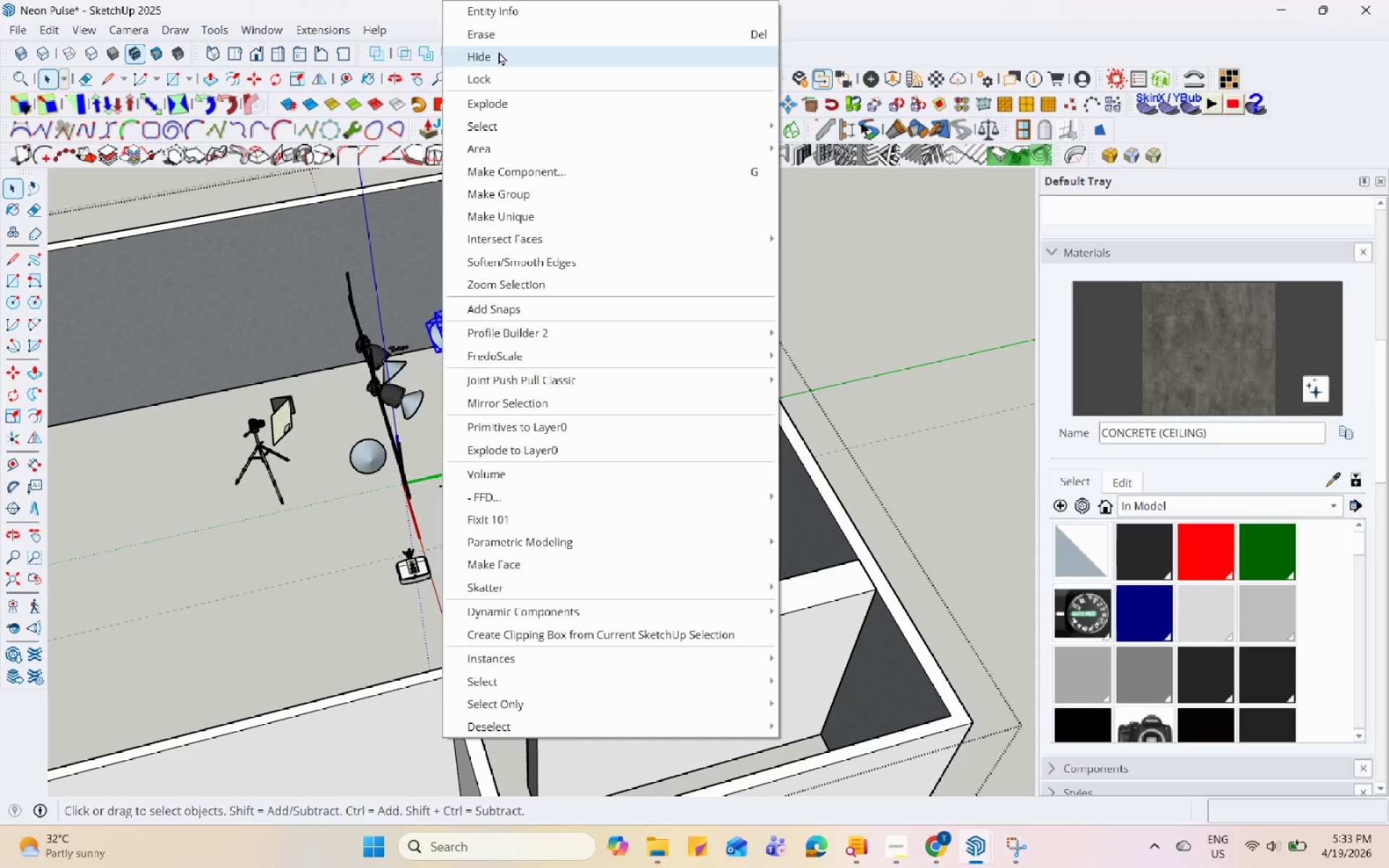 
left_click([511, 30])
 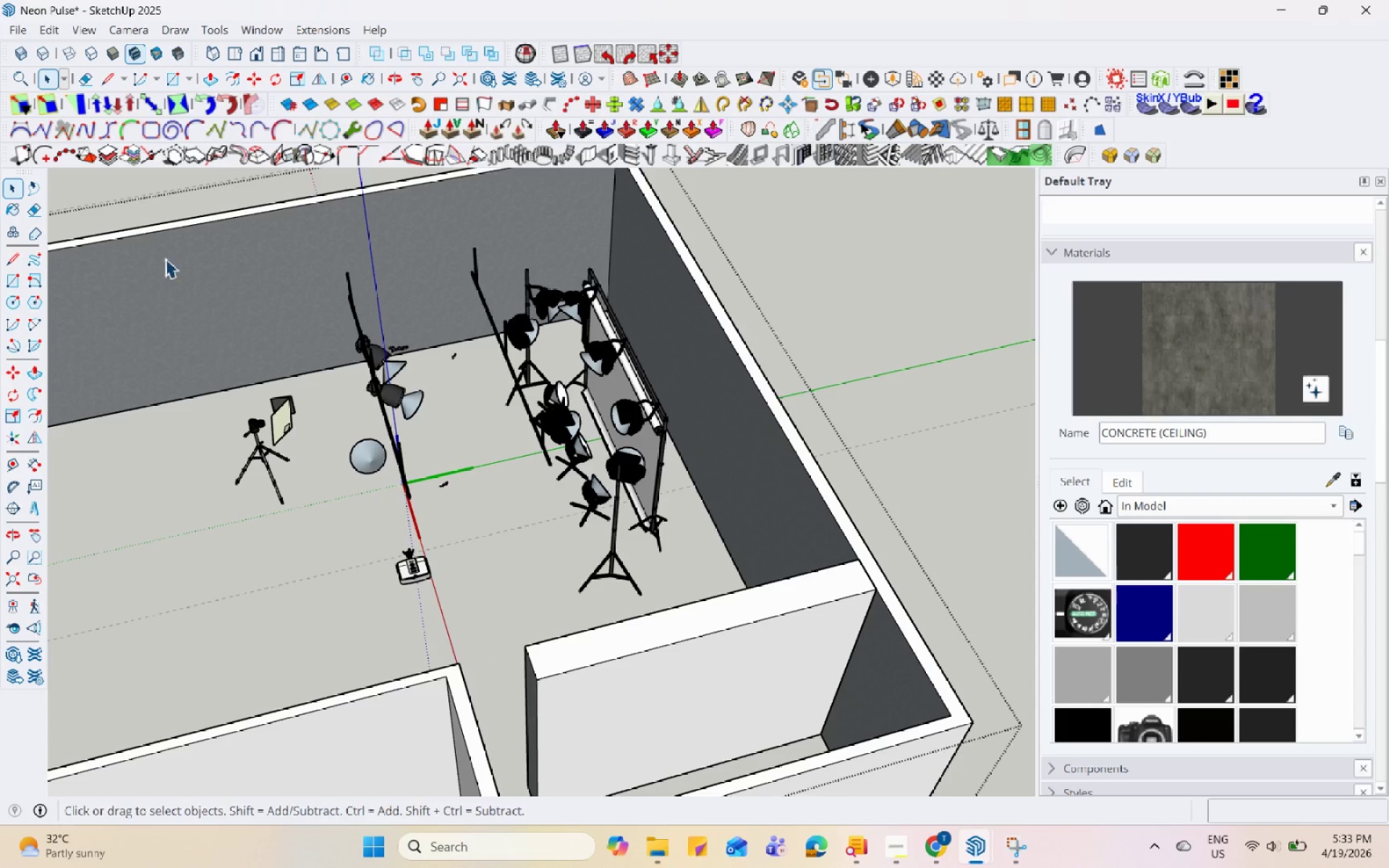 
left_click_drag(start_coordinate=[165, 216], to_coordinate=[471, 656])
 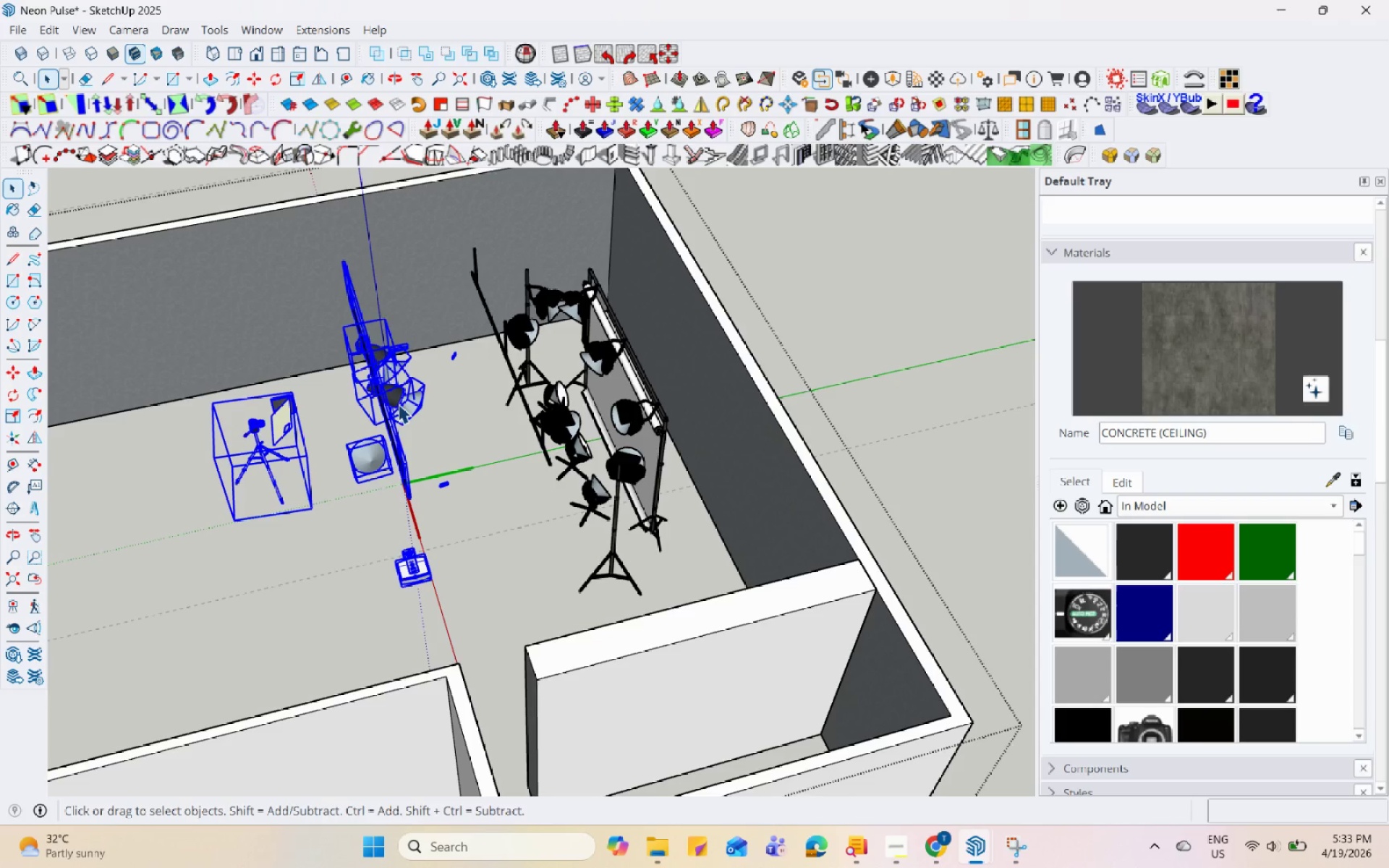 
right_click([387, 348])
 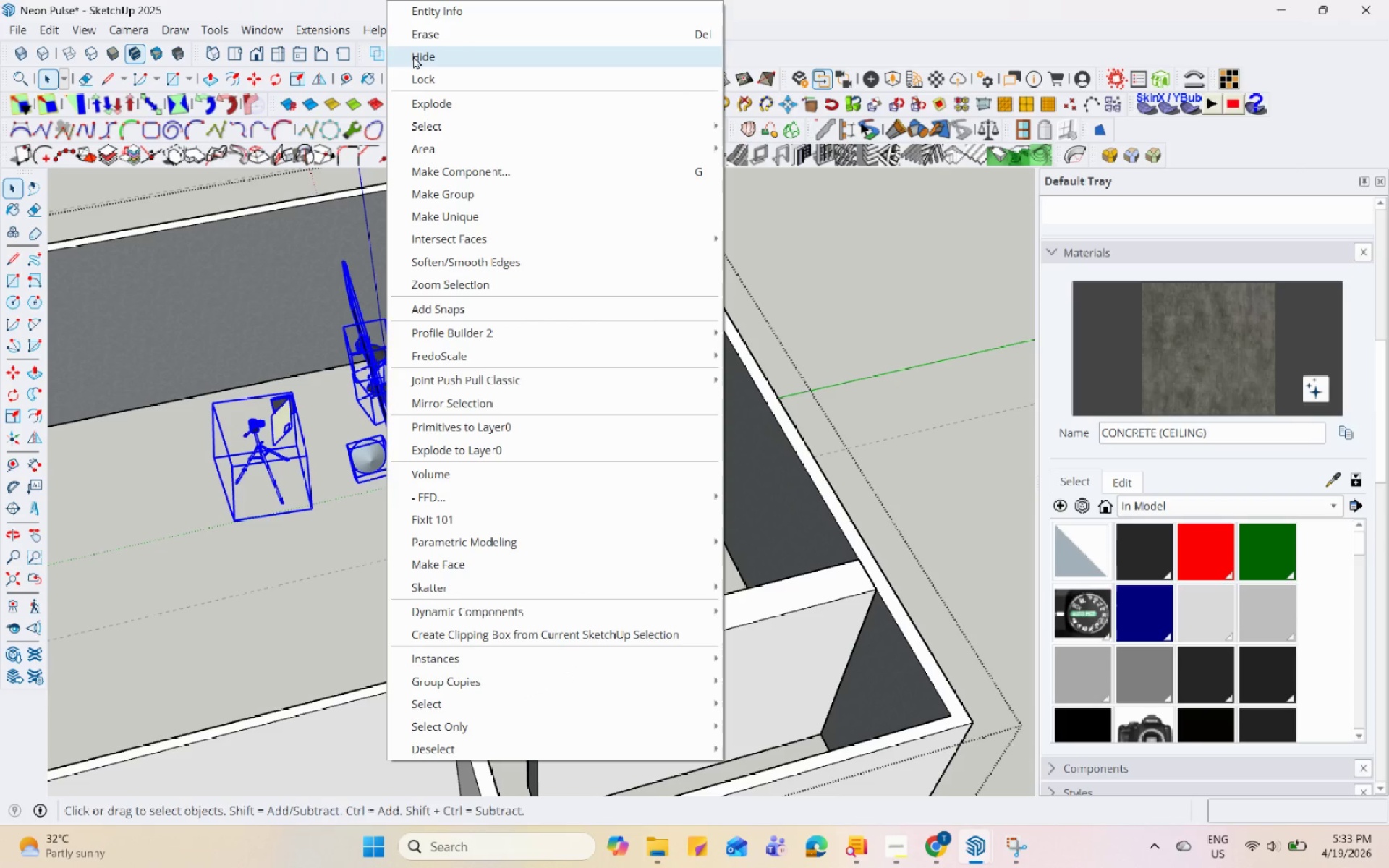 
left_click([417, 38])
 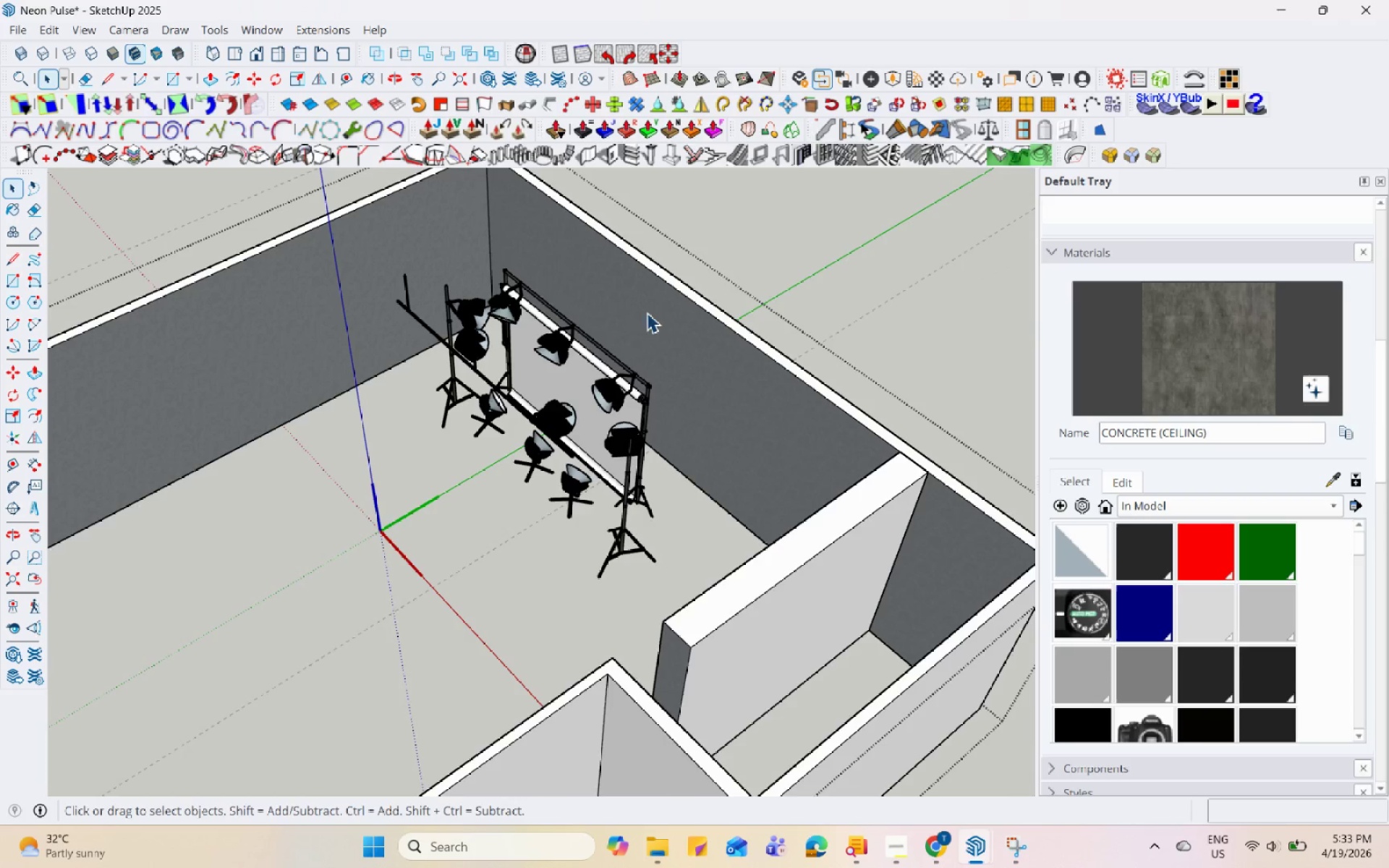 
left_click_drag(start_coordinate=[356, 225], to_coordinate=[700, 629])
 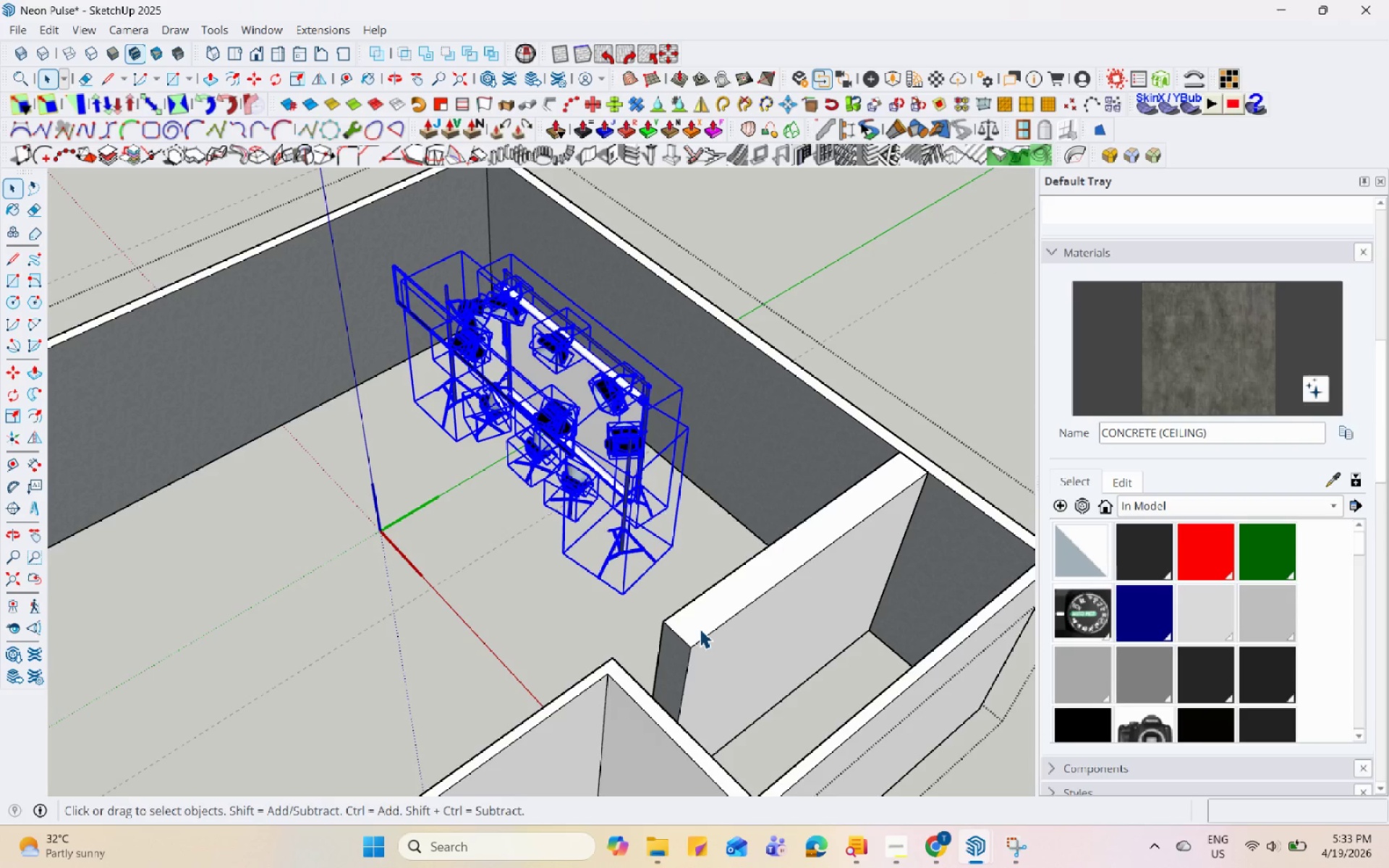 
key(Control+X)
 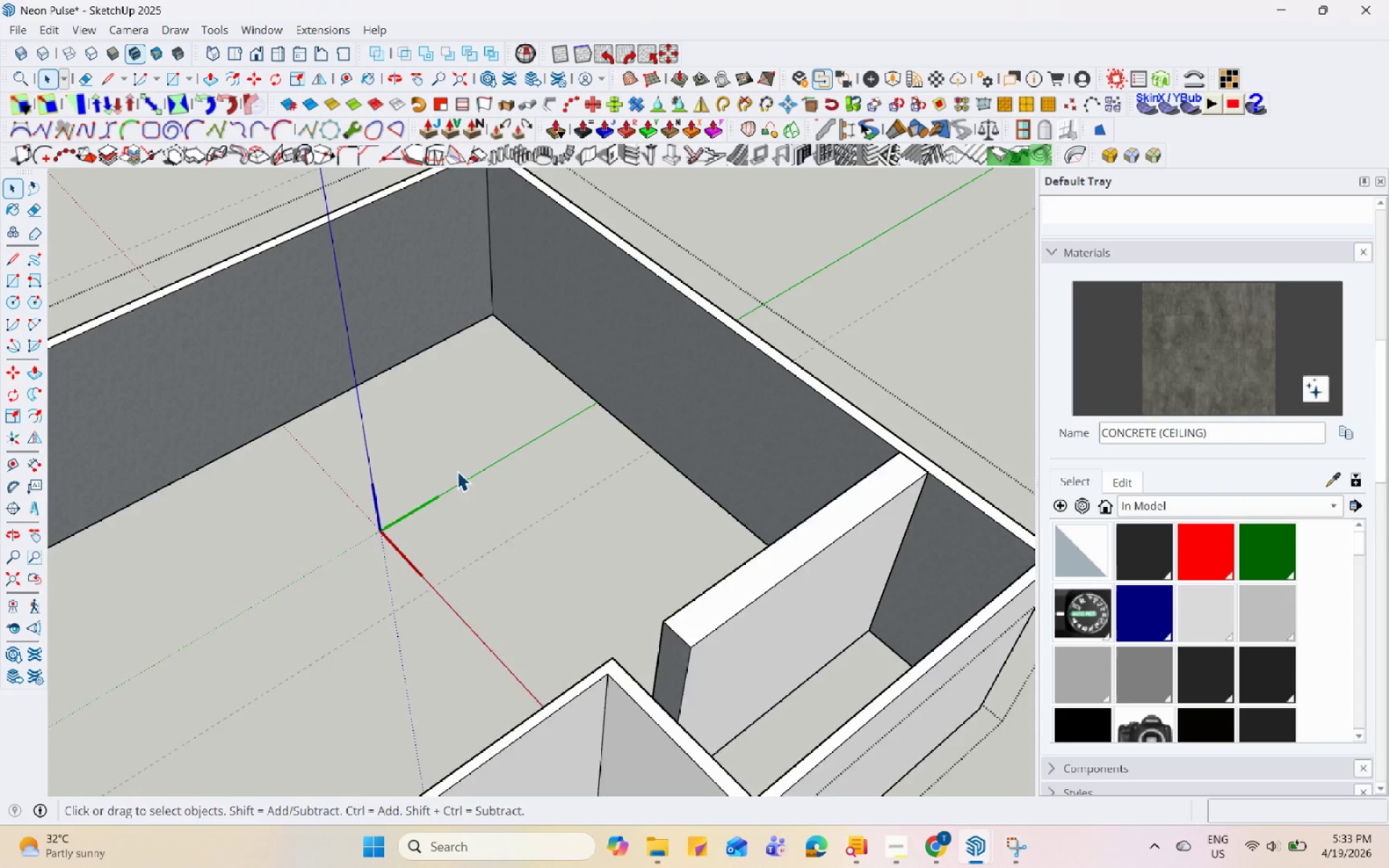 
double_click([753, 395])
 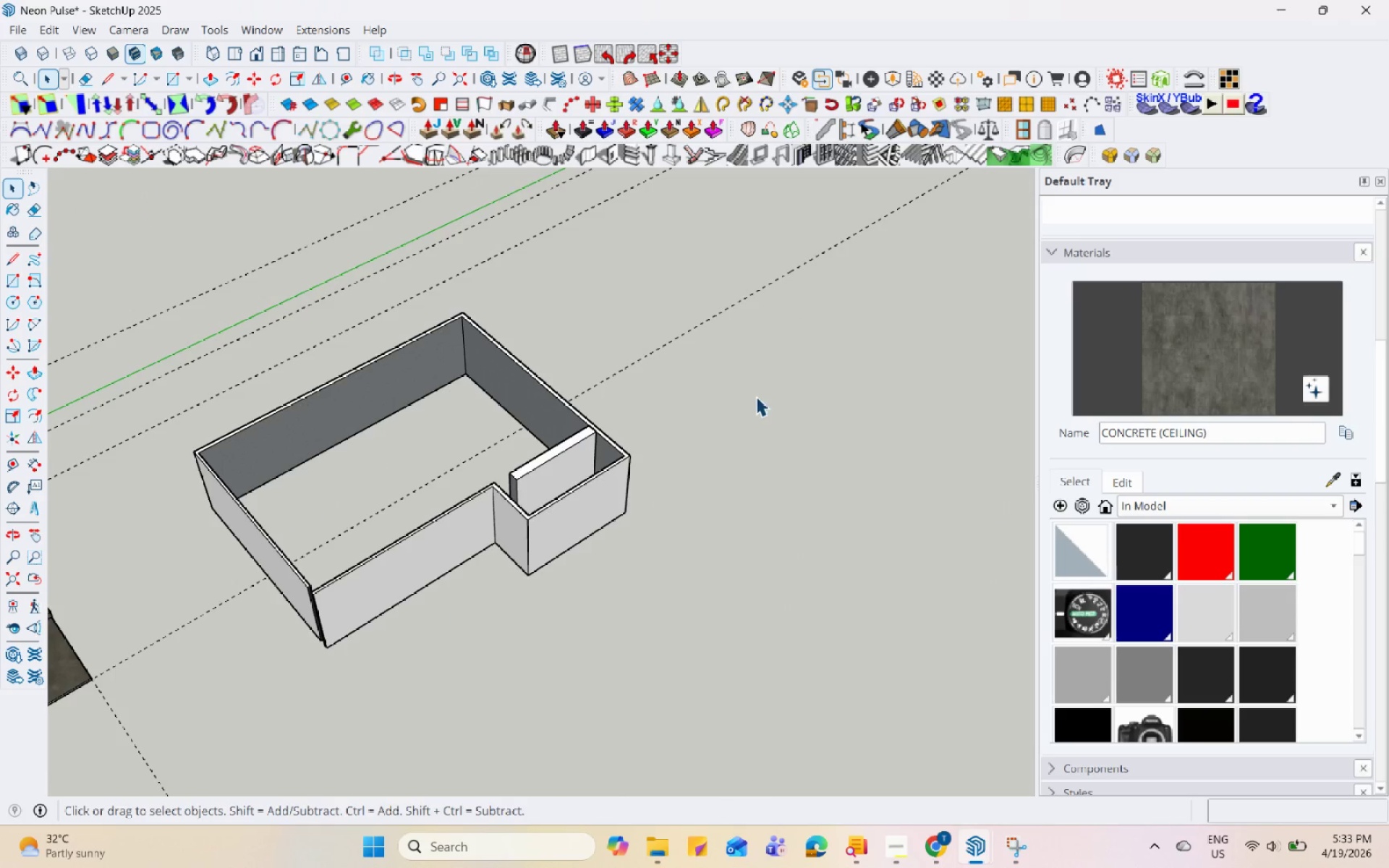 
scroll: coordinate [451, 388], scroll_direction: down, amount: 12.0
 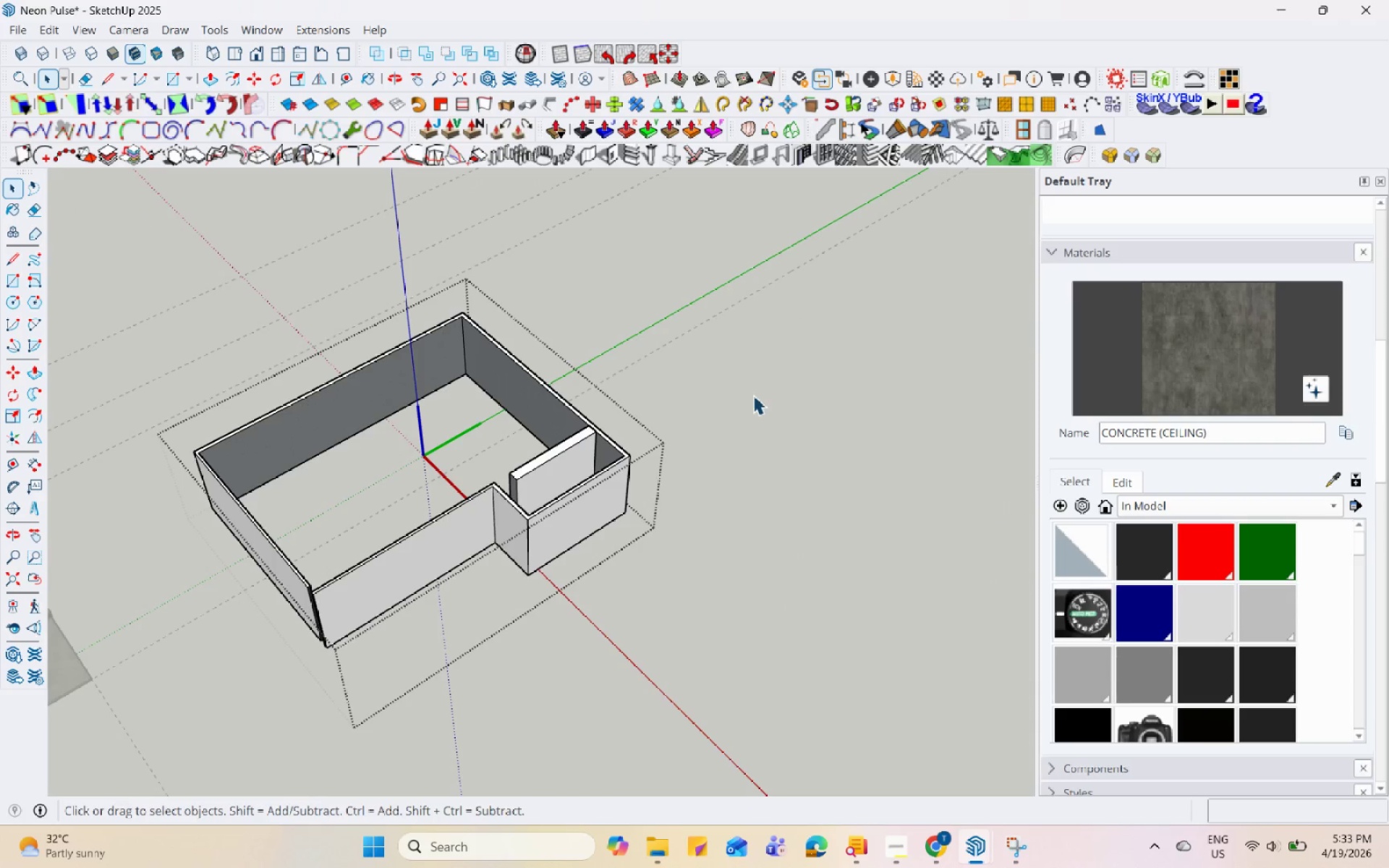 
scroll: coordinate [287, 503], scroll_direction: up, amount: 5.0
 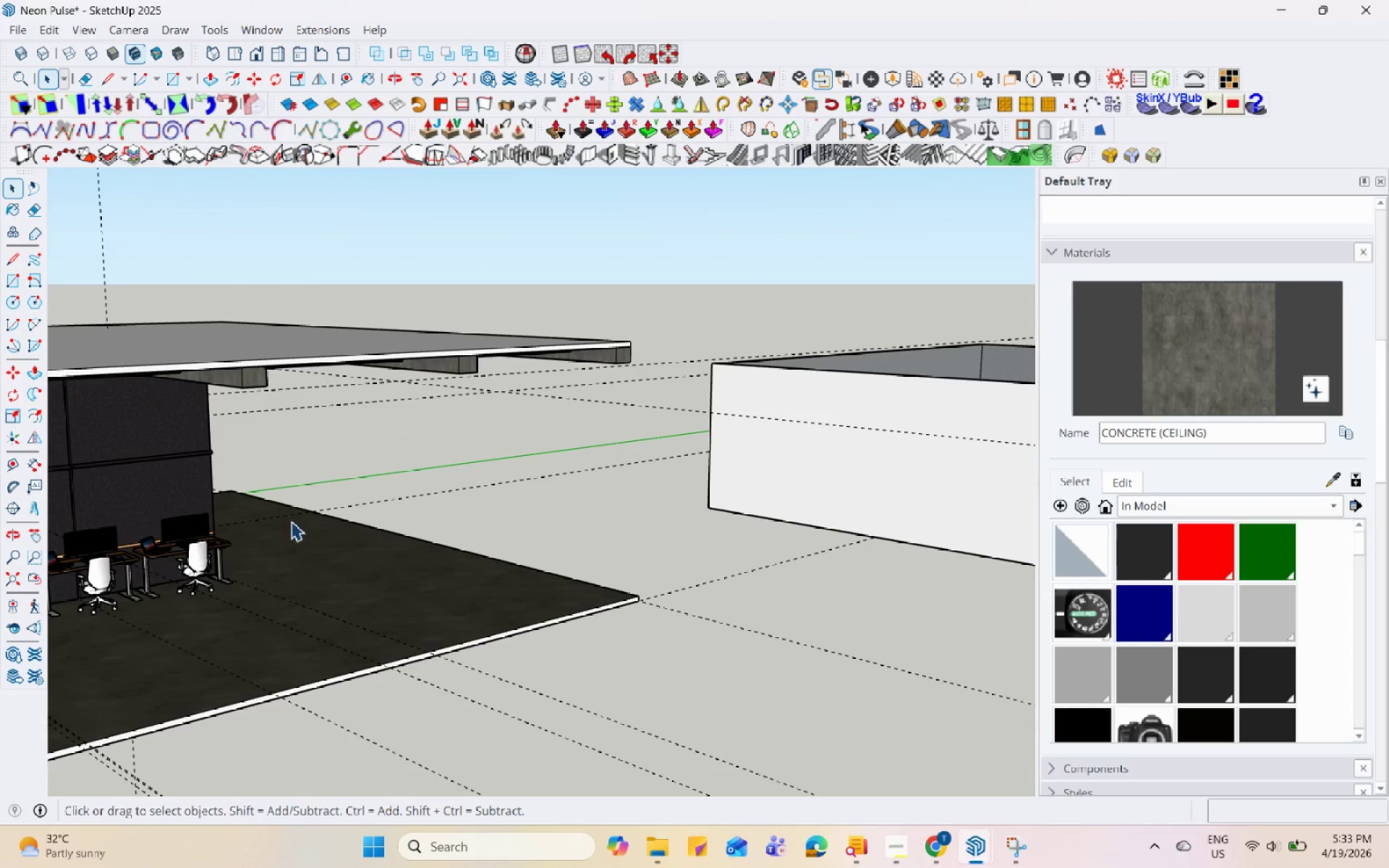 
key(Control+V)
 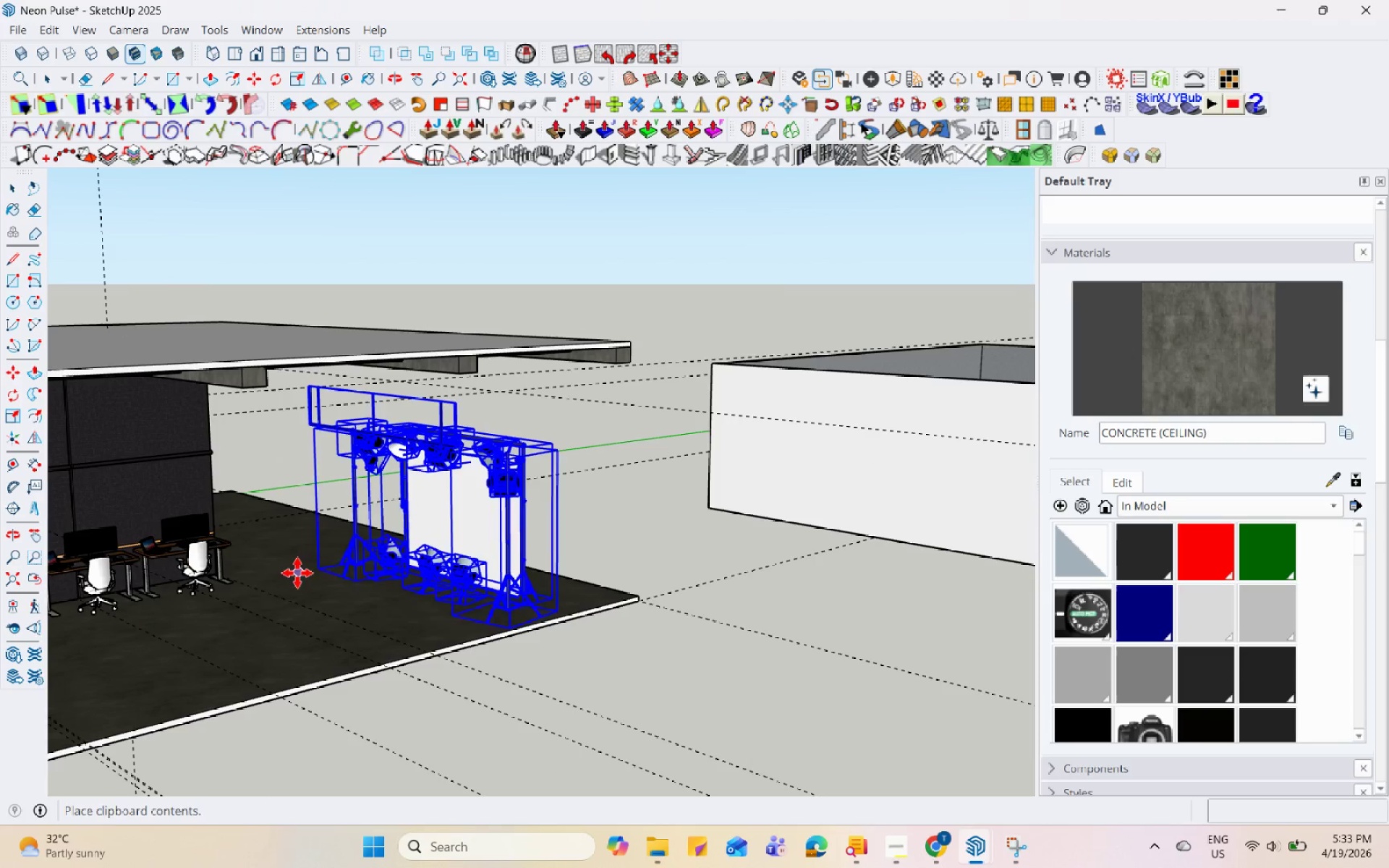 
left_click([246, 537])
 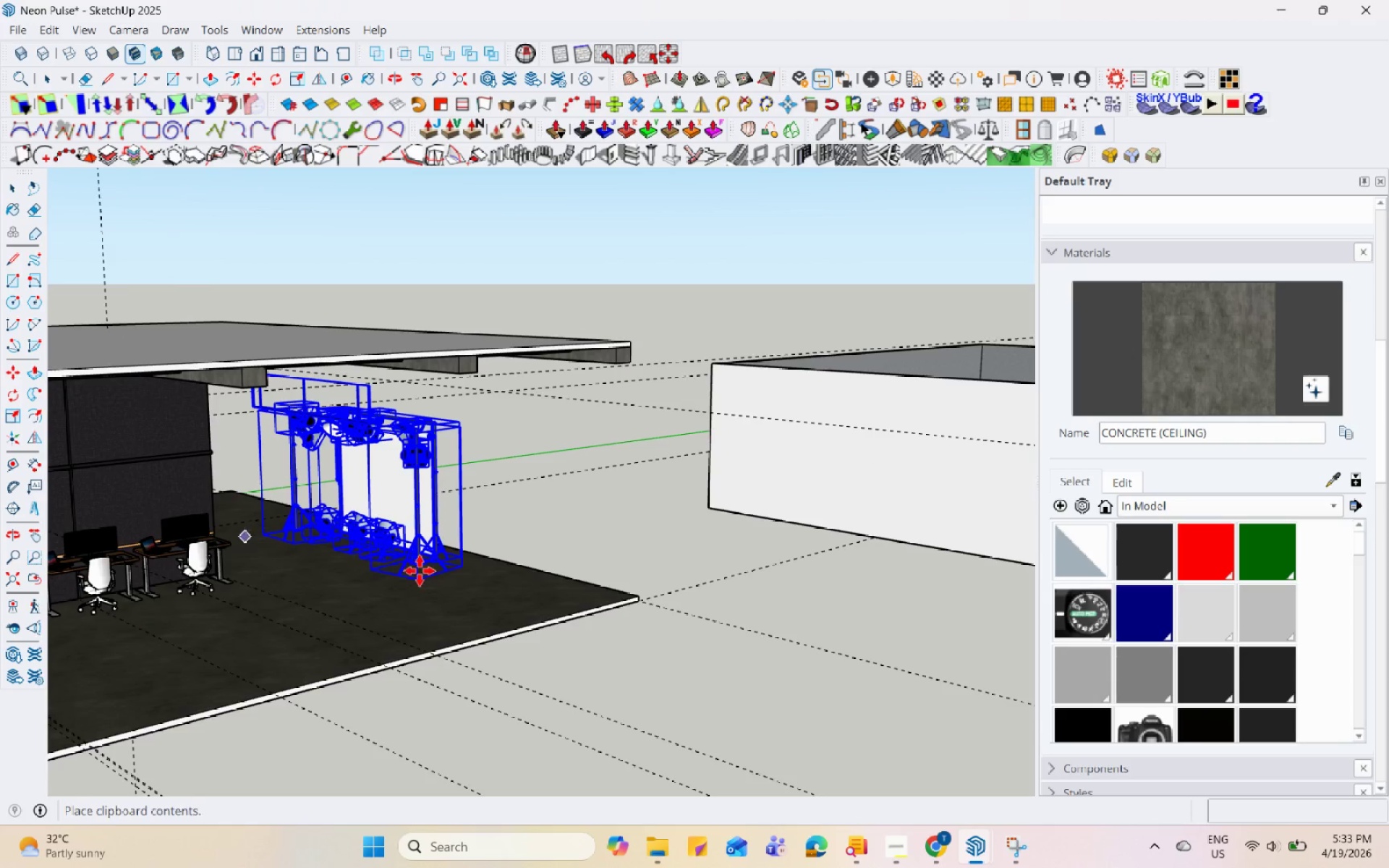 
scroll: coordinate [413, 468], scroll_direction: up, amount: 8.0
 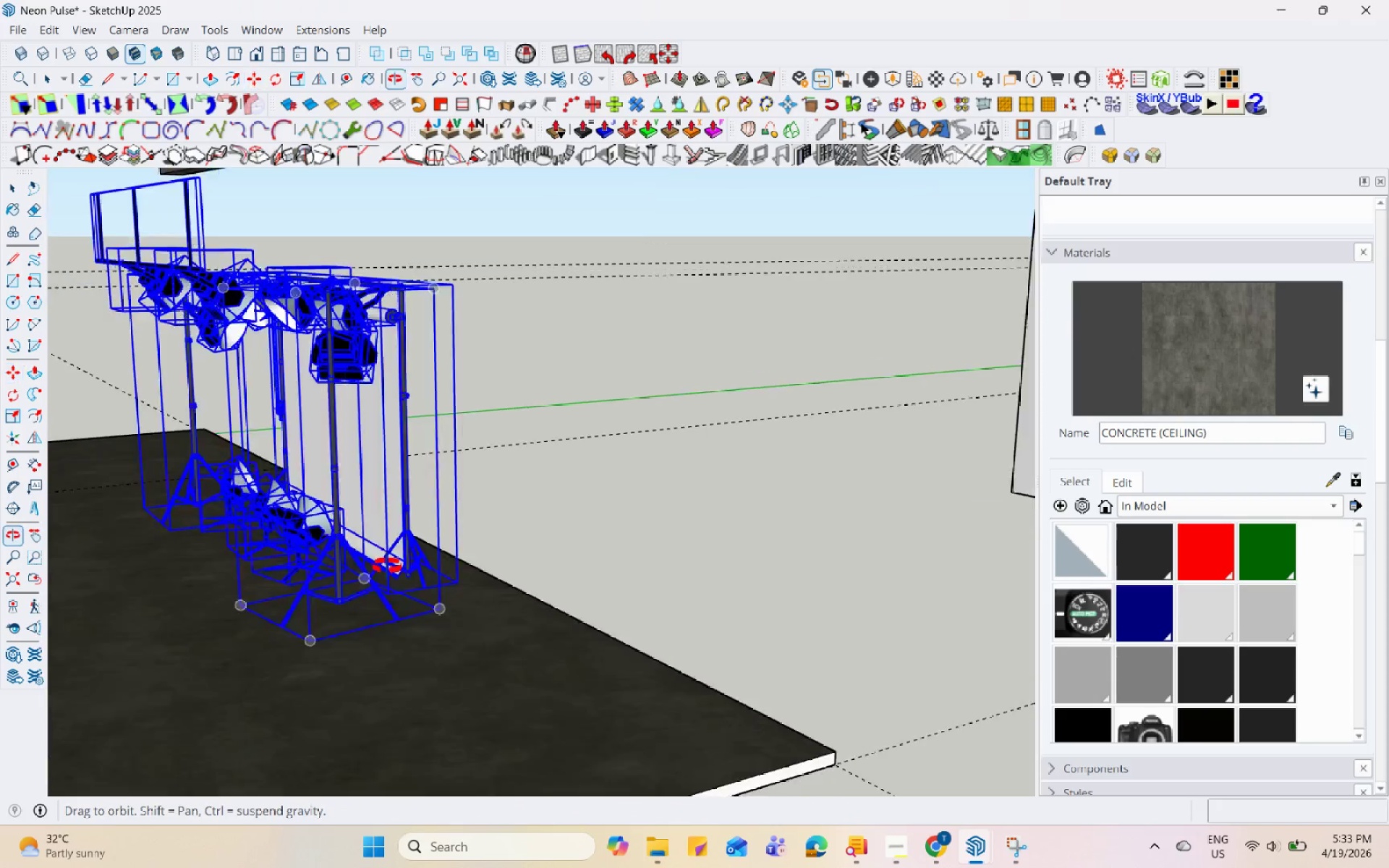 
left_click([490, 612])
 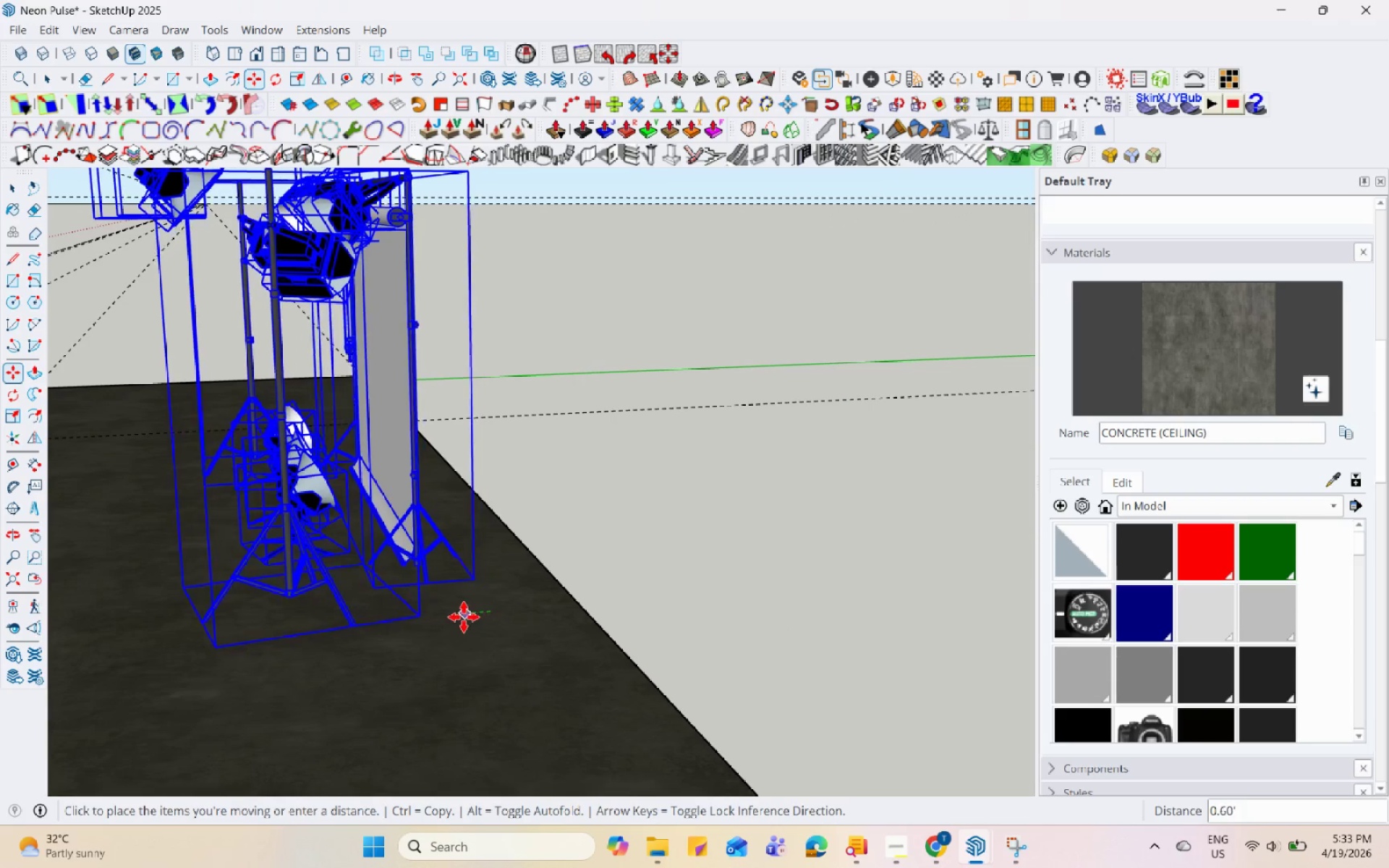 
scroll: coordinate [300, 571], scroll_direction: up, amount: 3.0
 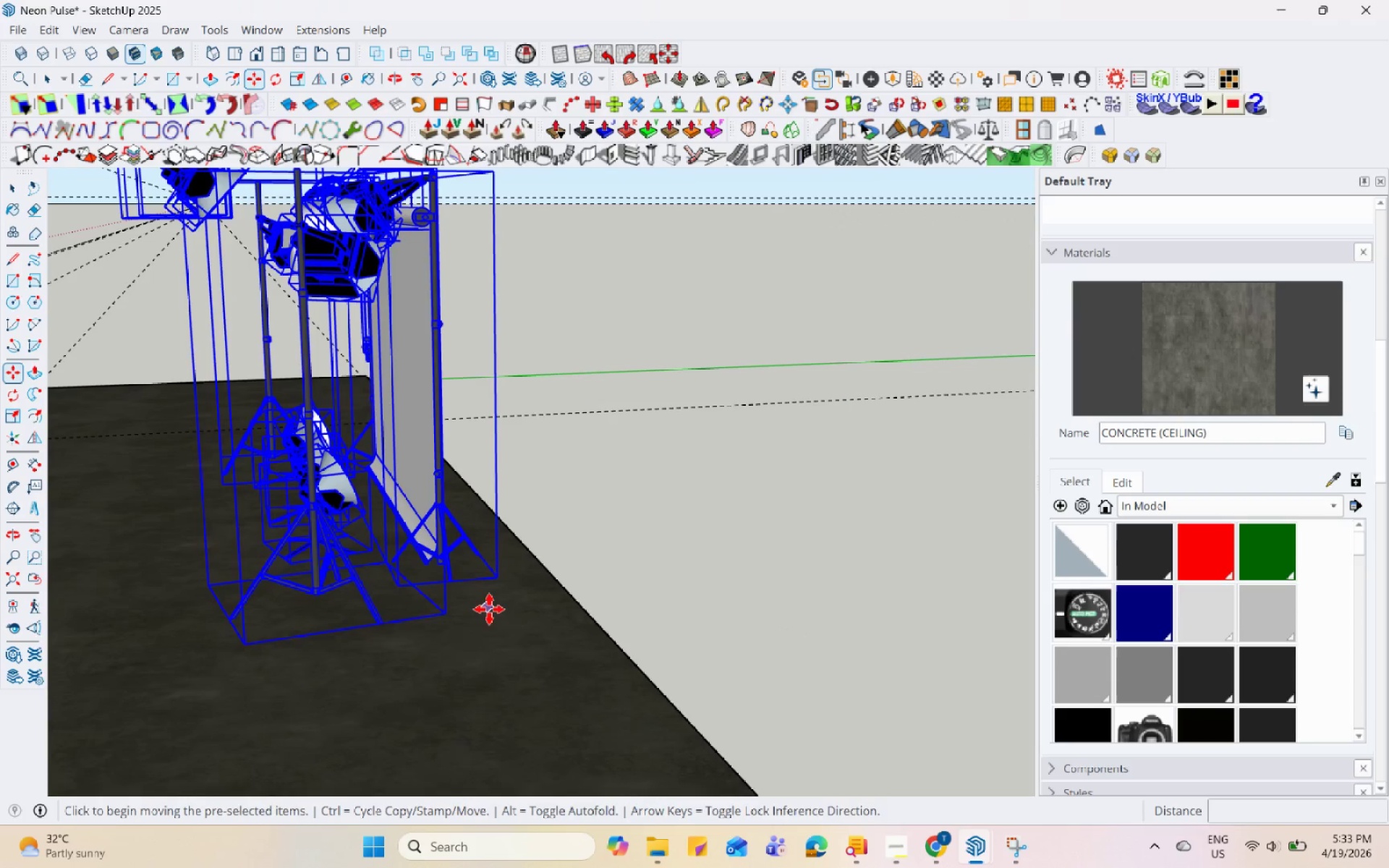 
left_click([458, 615])
 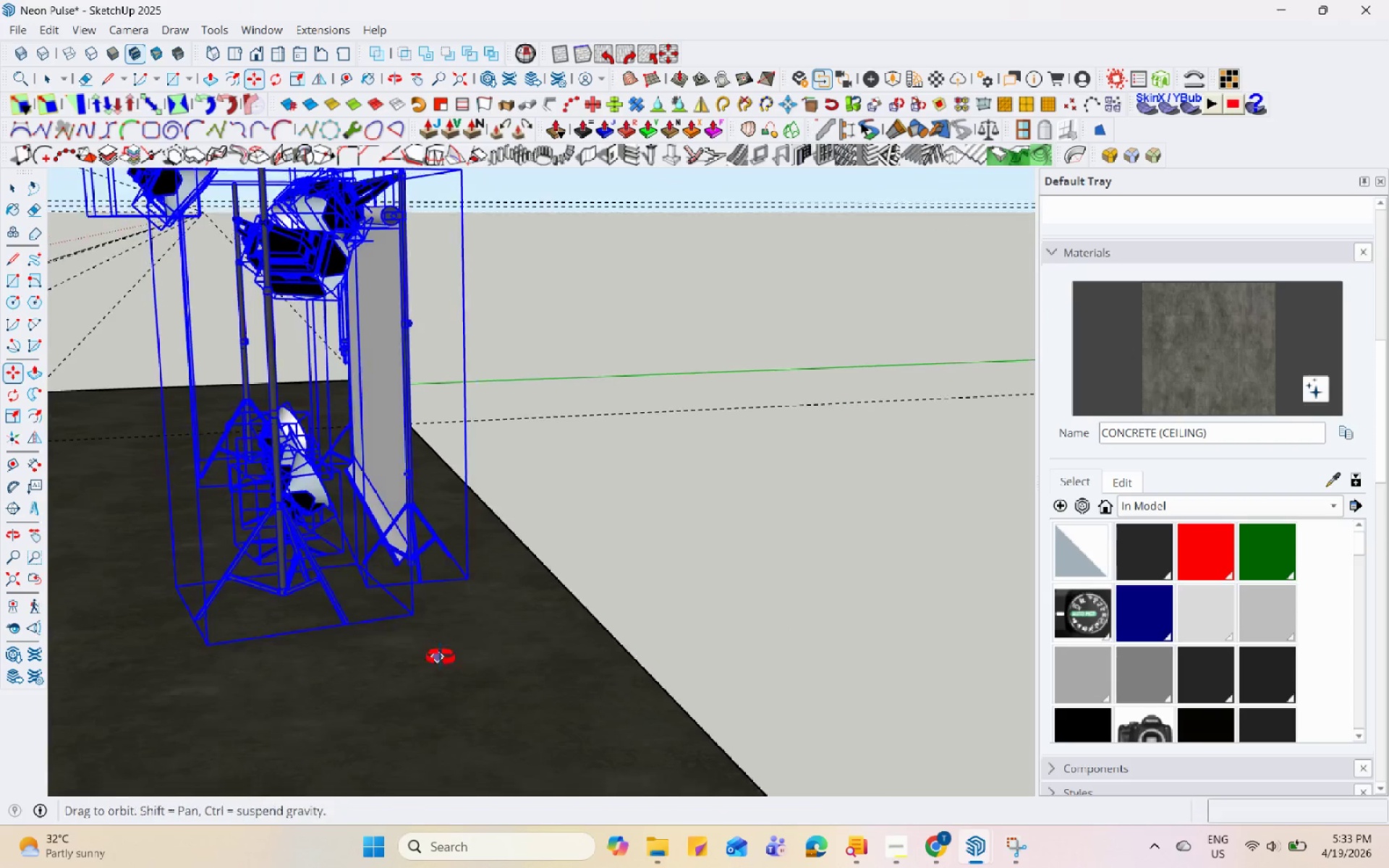 
scroll: coordinate [551, 624], scroll_direction: down, amount: 6.0
 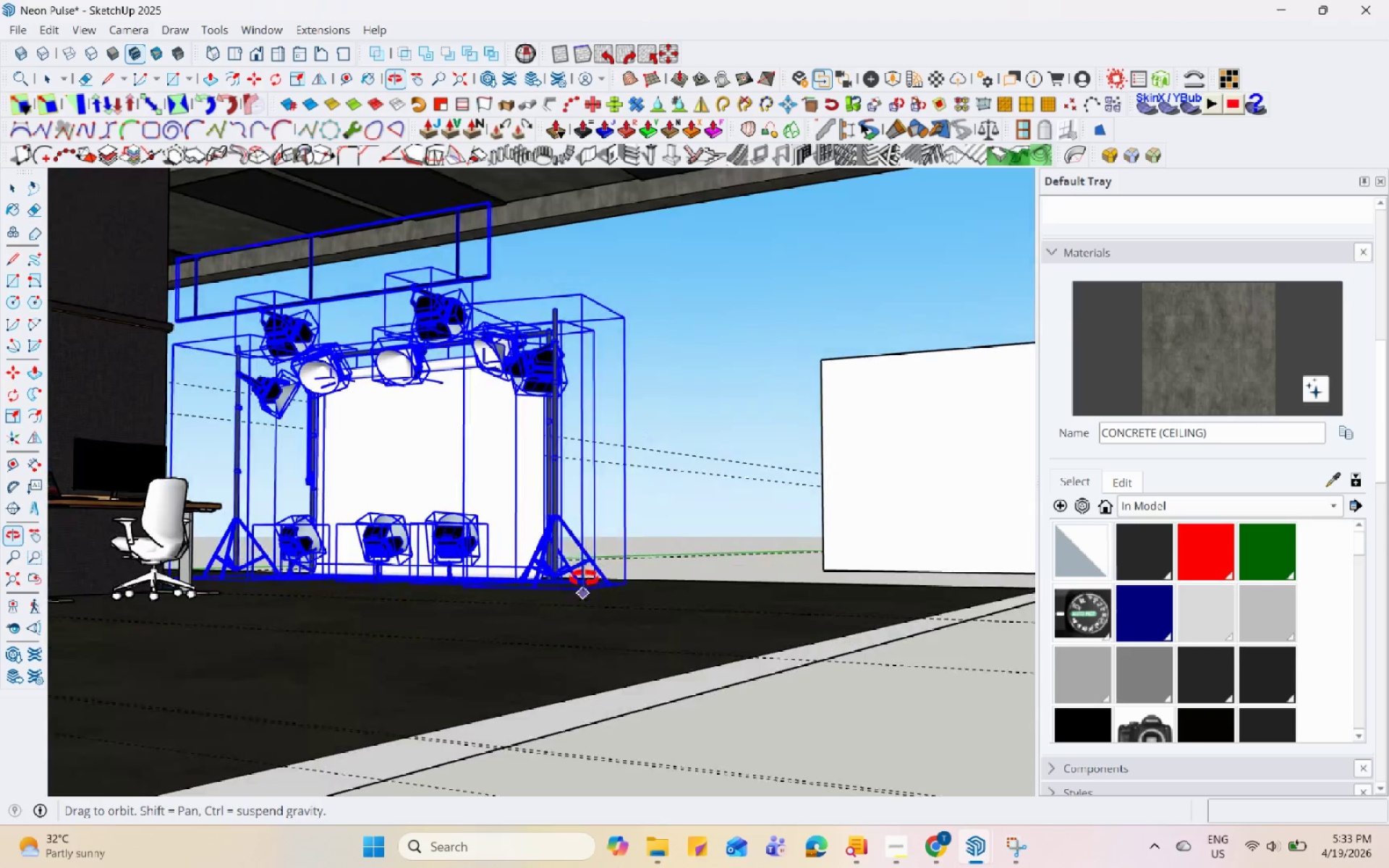 
scroll: coordinate [459, 495], scroll_direction: none, amount: 0.0
 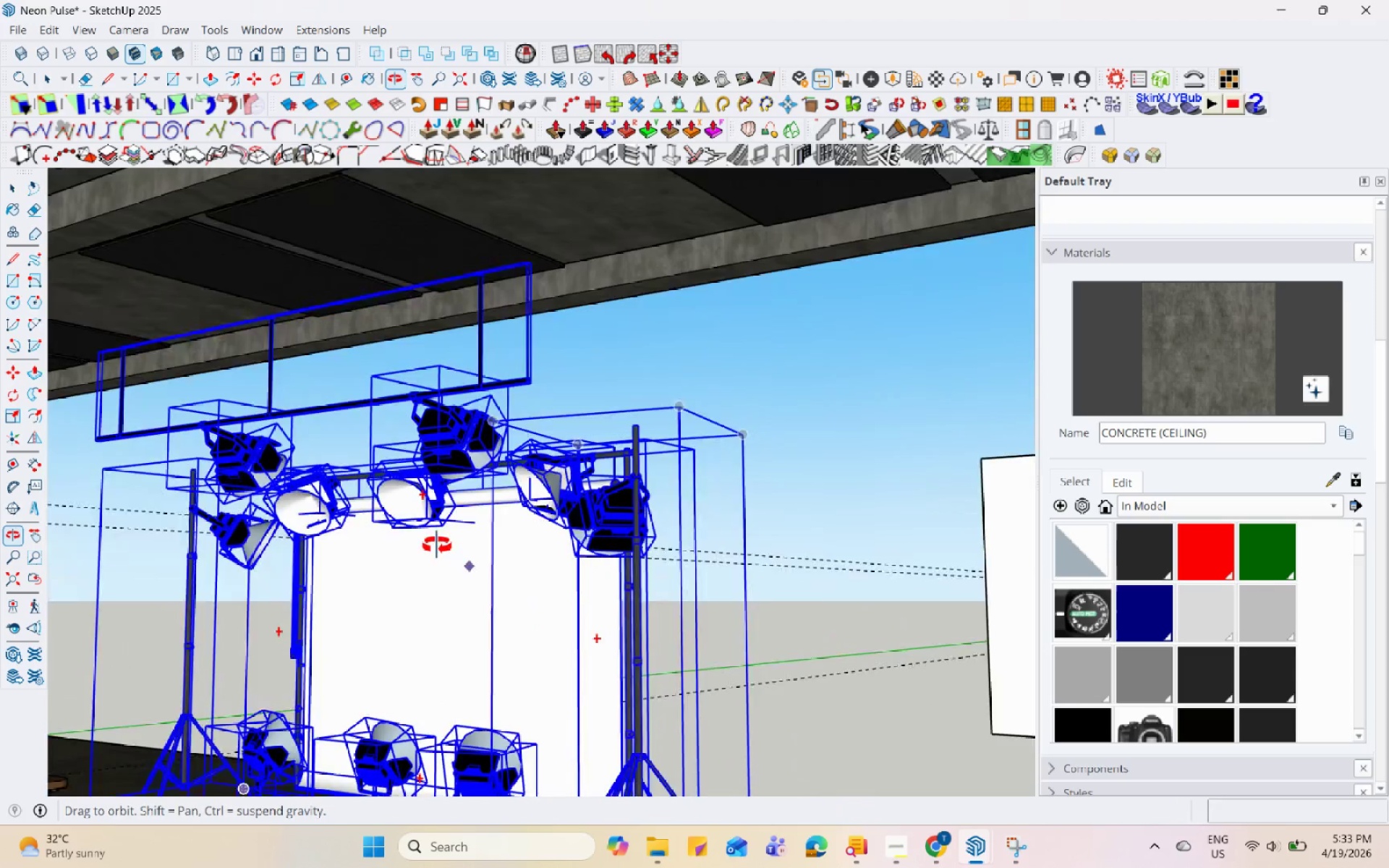 
key(Space)
 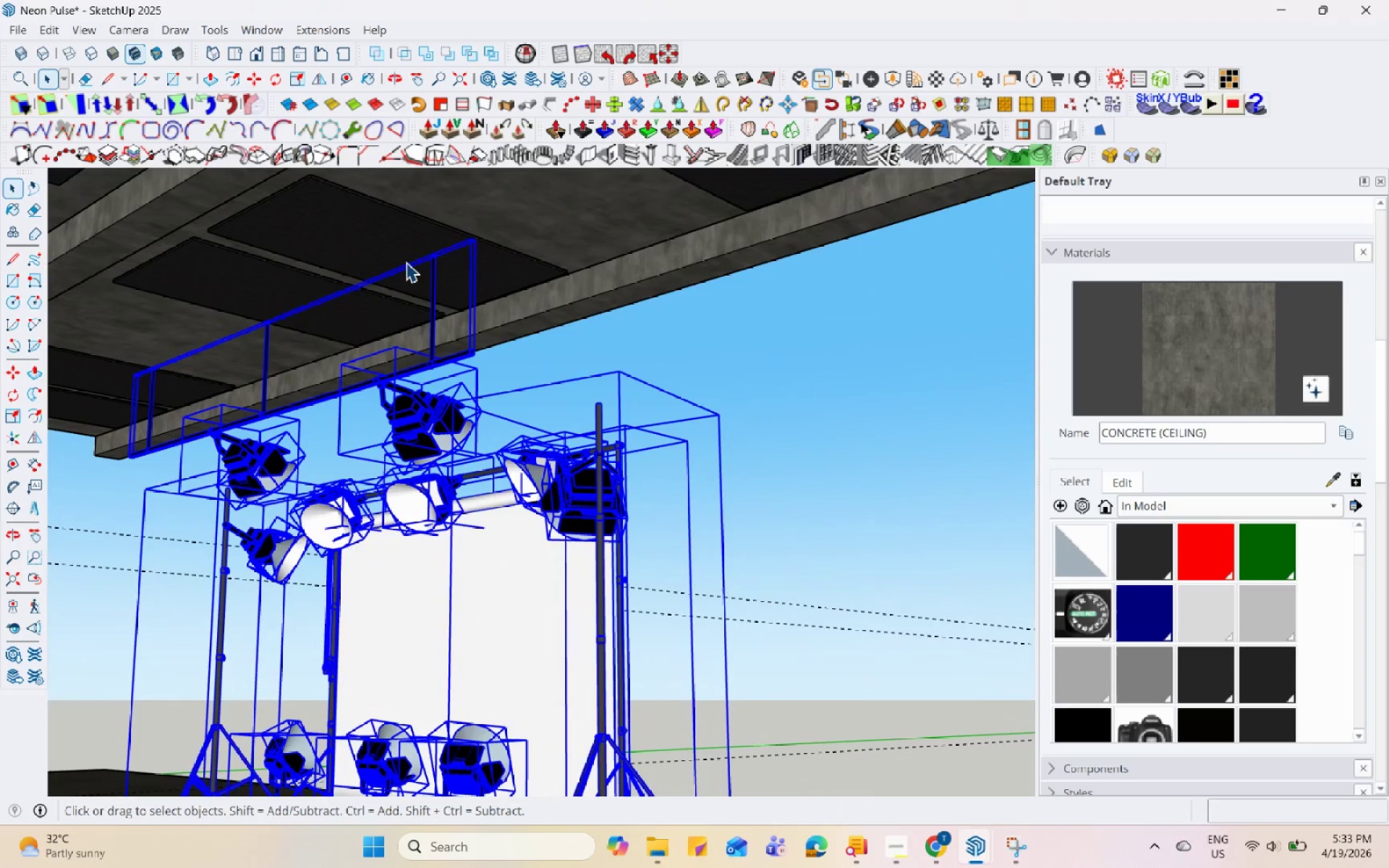 
left_click([409, 262])
 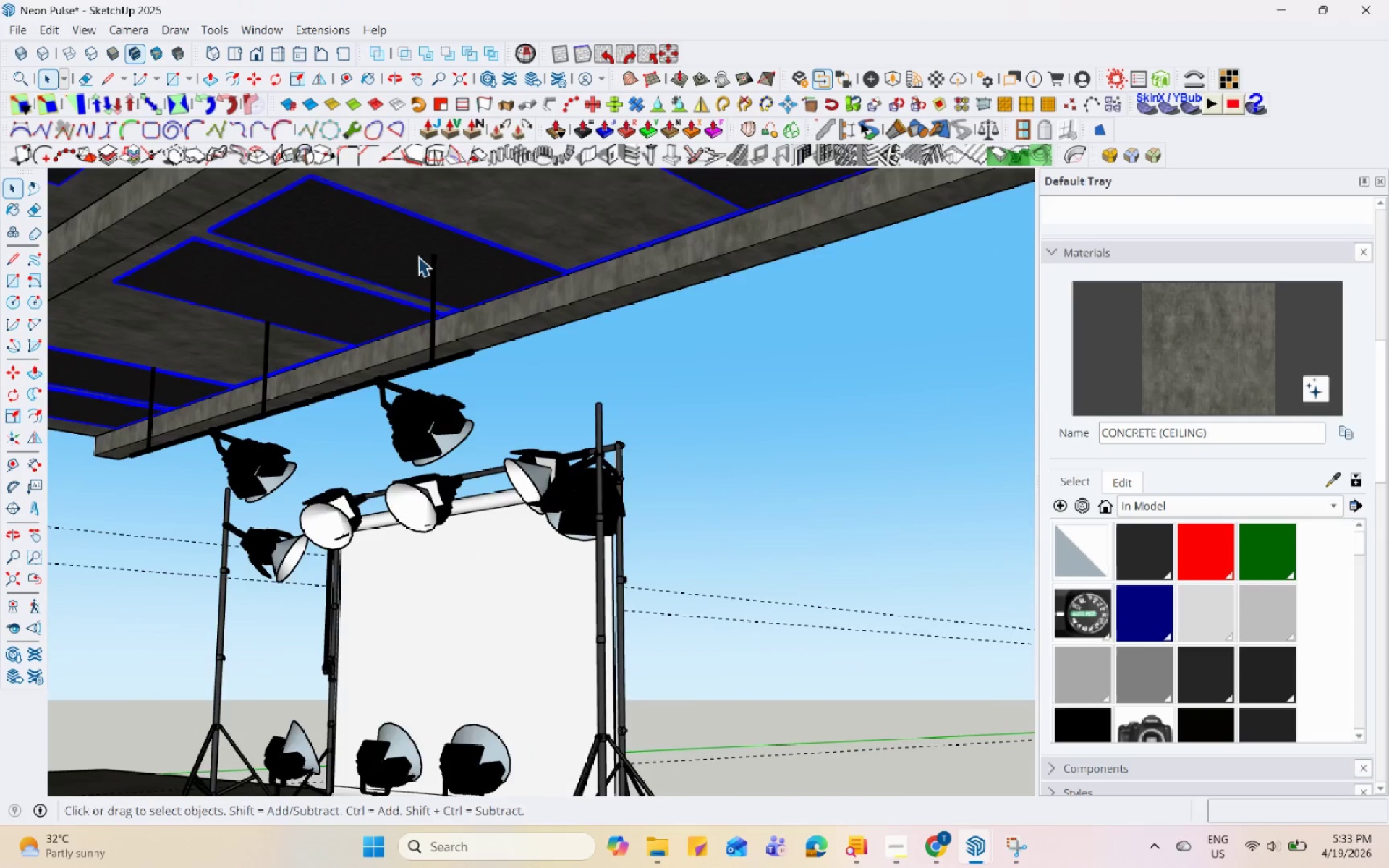 
scroll: coordinate [501, 365], scroll_direction: none, amount: 0.0
 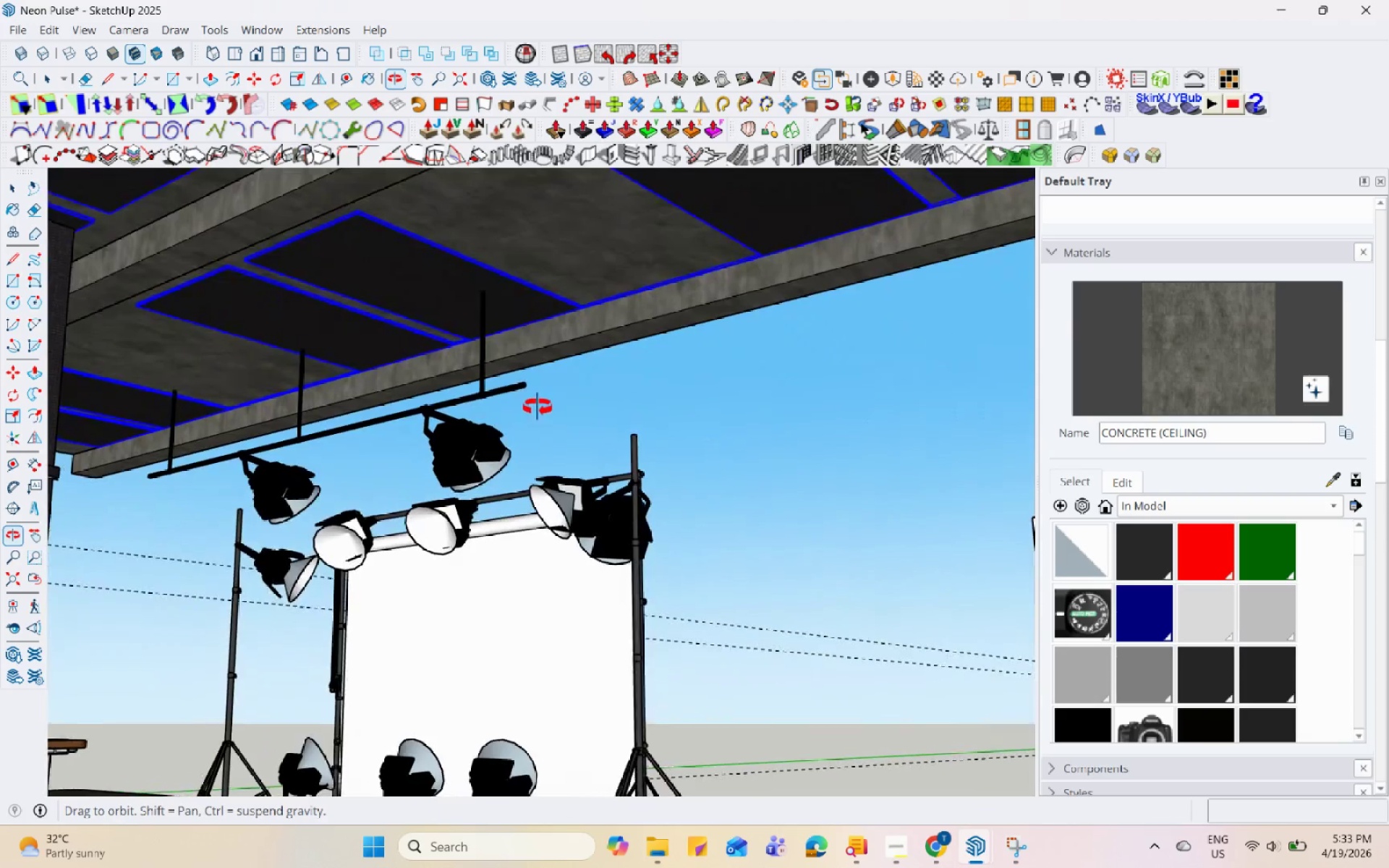 
left_click([488, 254])
 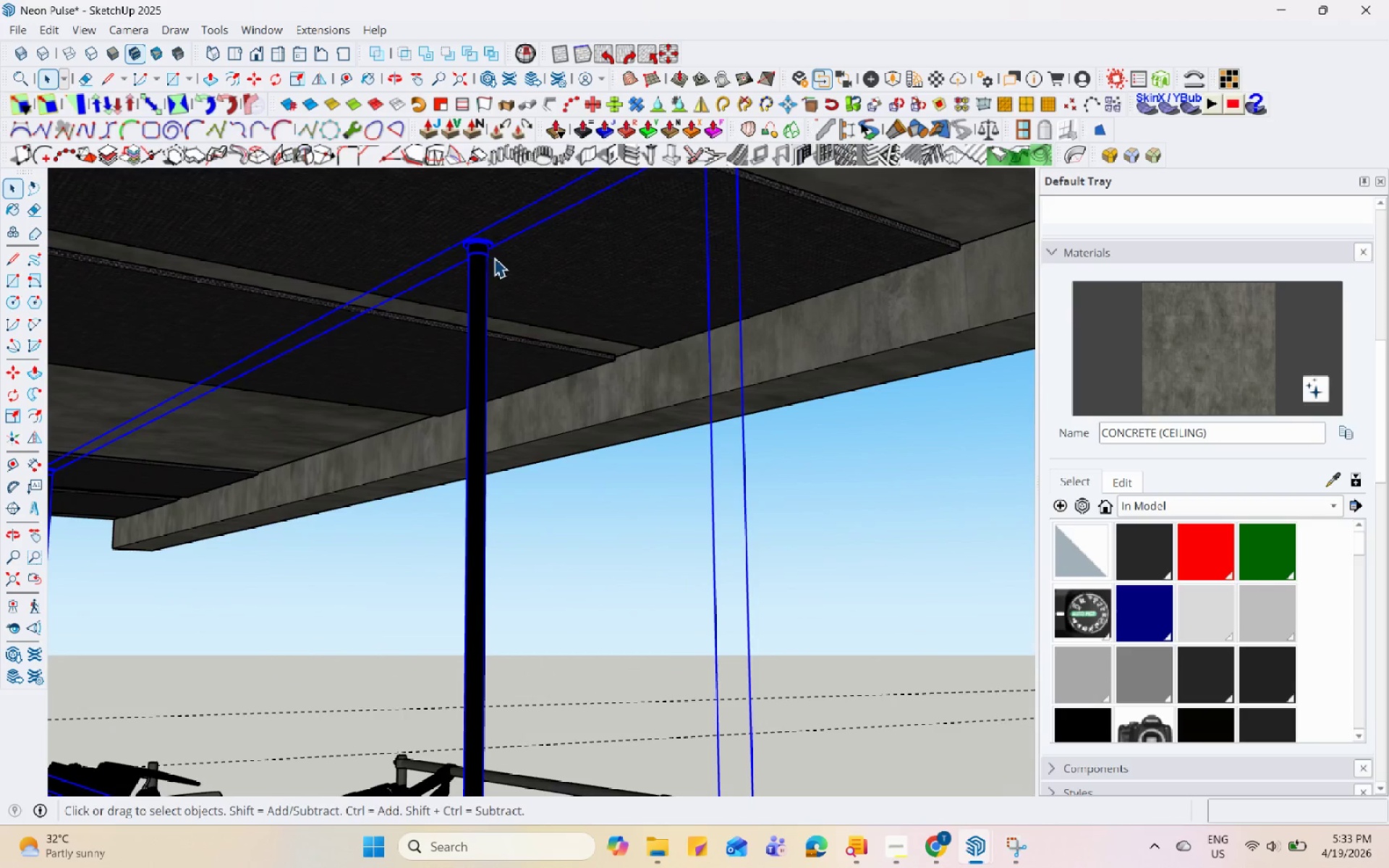 
scroll: coordinate [493, 248], scroll_direction: up, amount: 11.0
 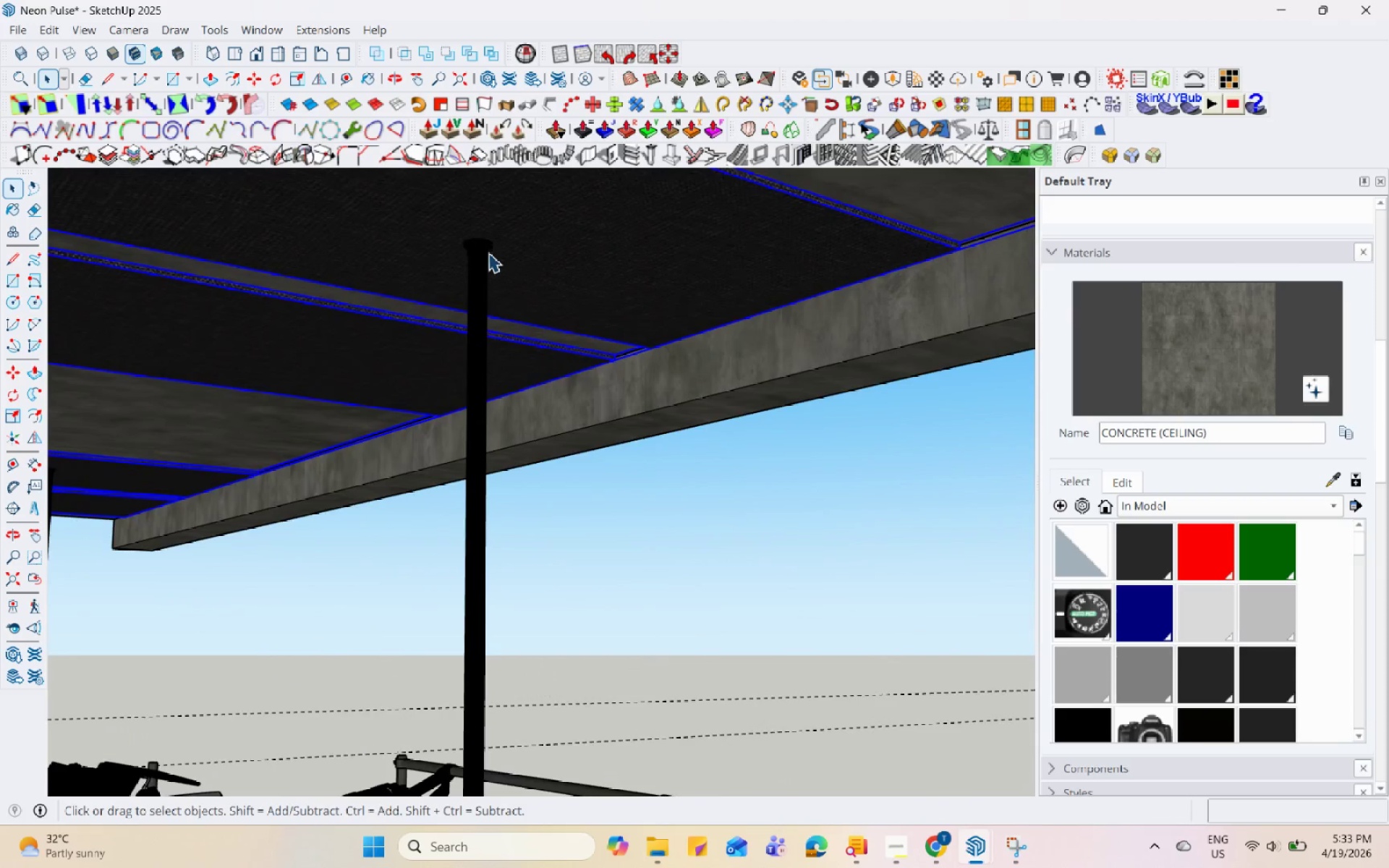 
scroll: coordinate [573, 341], scroll_direction: down, amount: 6.0
 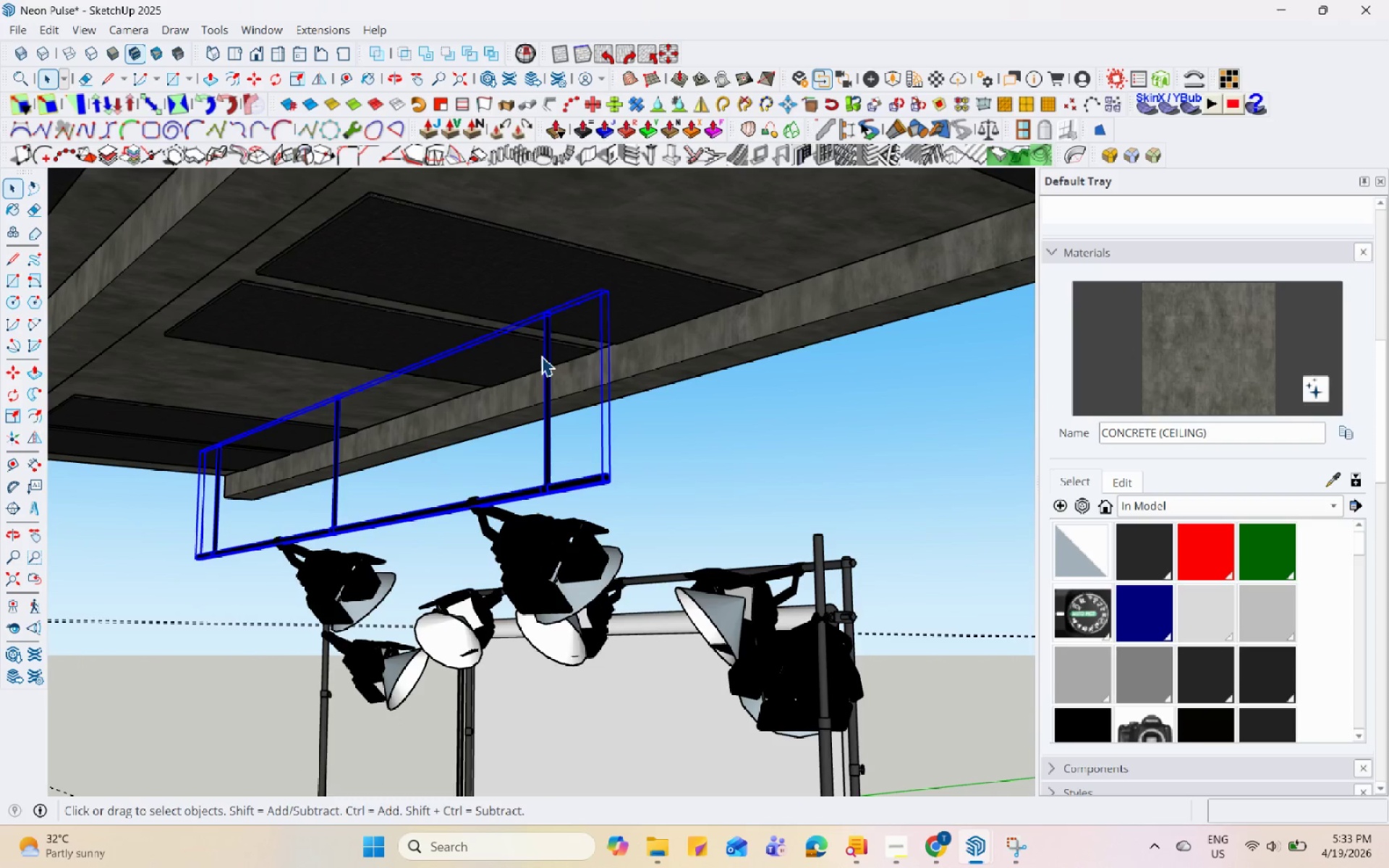 
double_click([541, 356])
 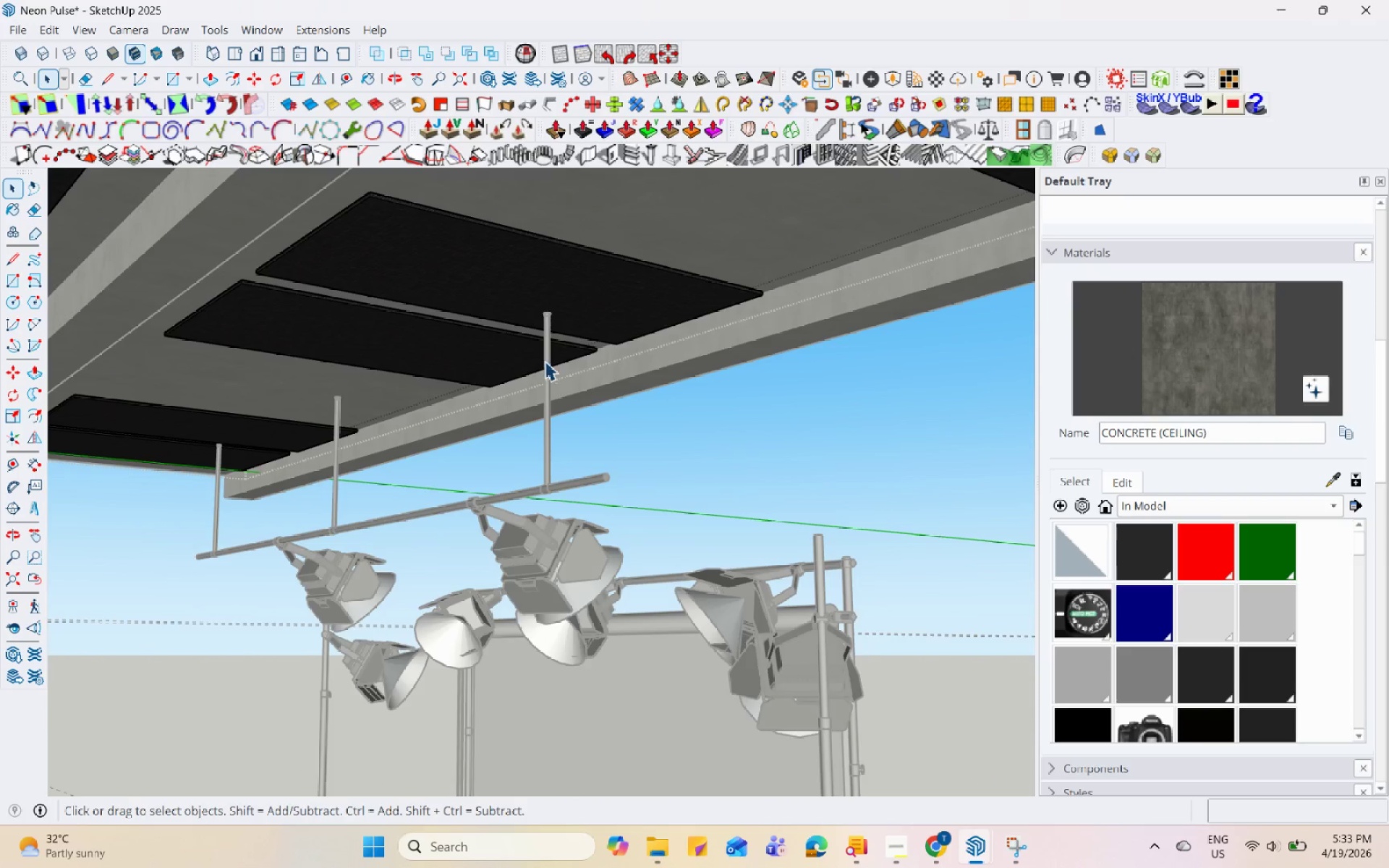 
triple_click([546, 361])
 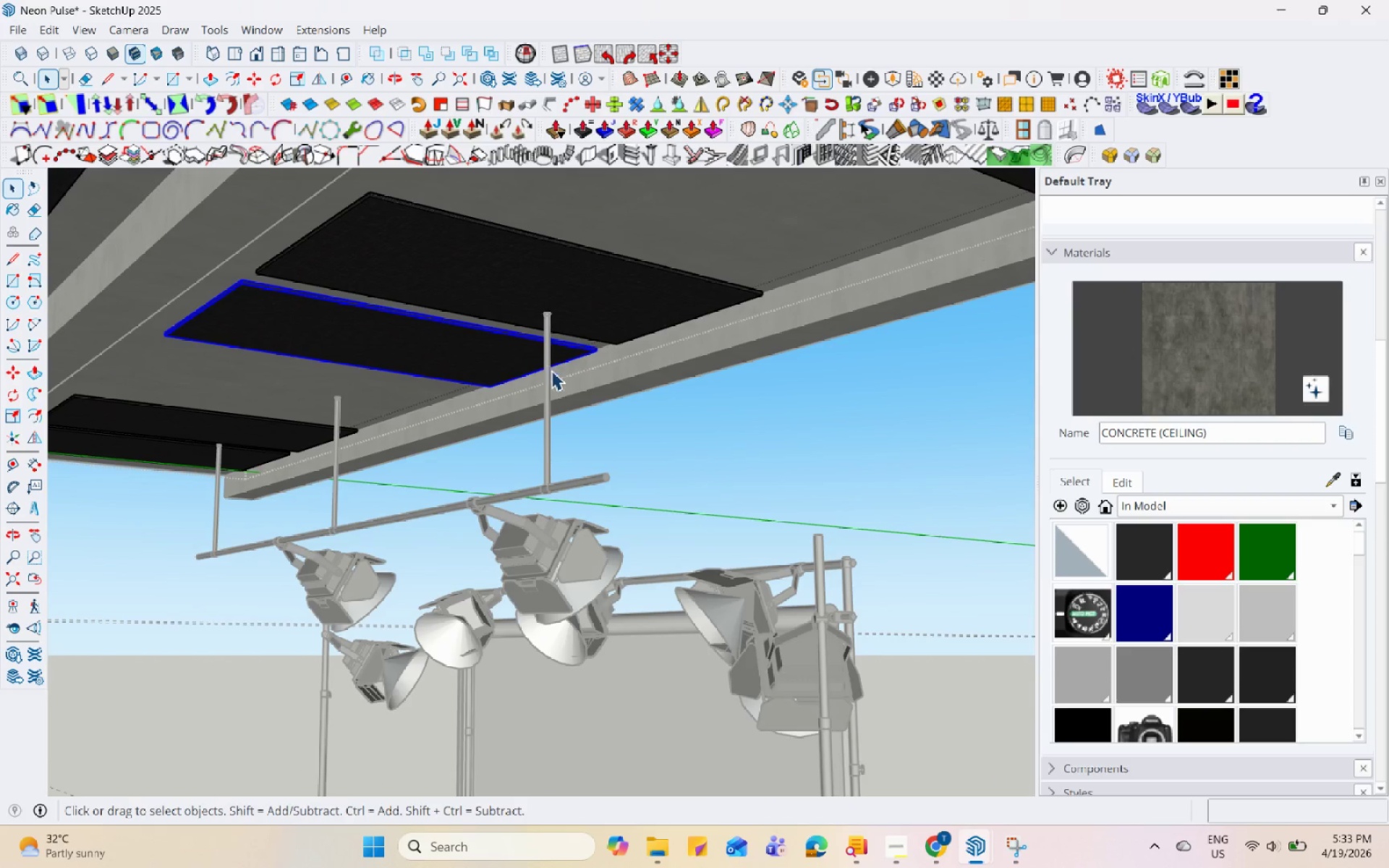 
key(Escape)
 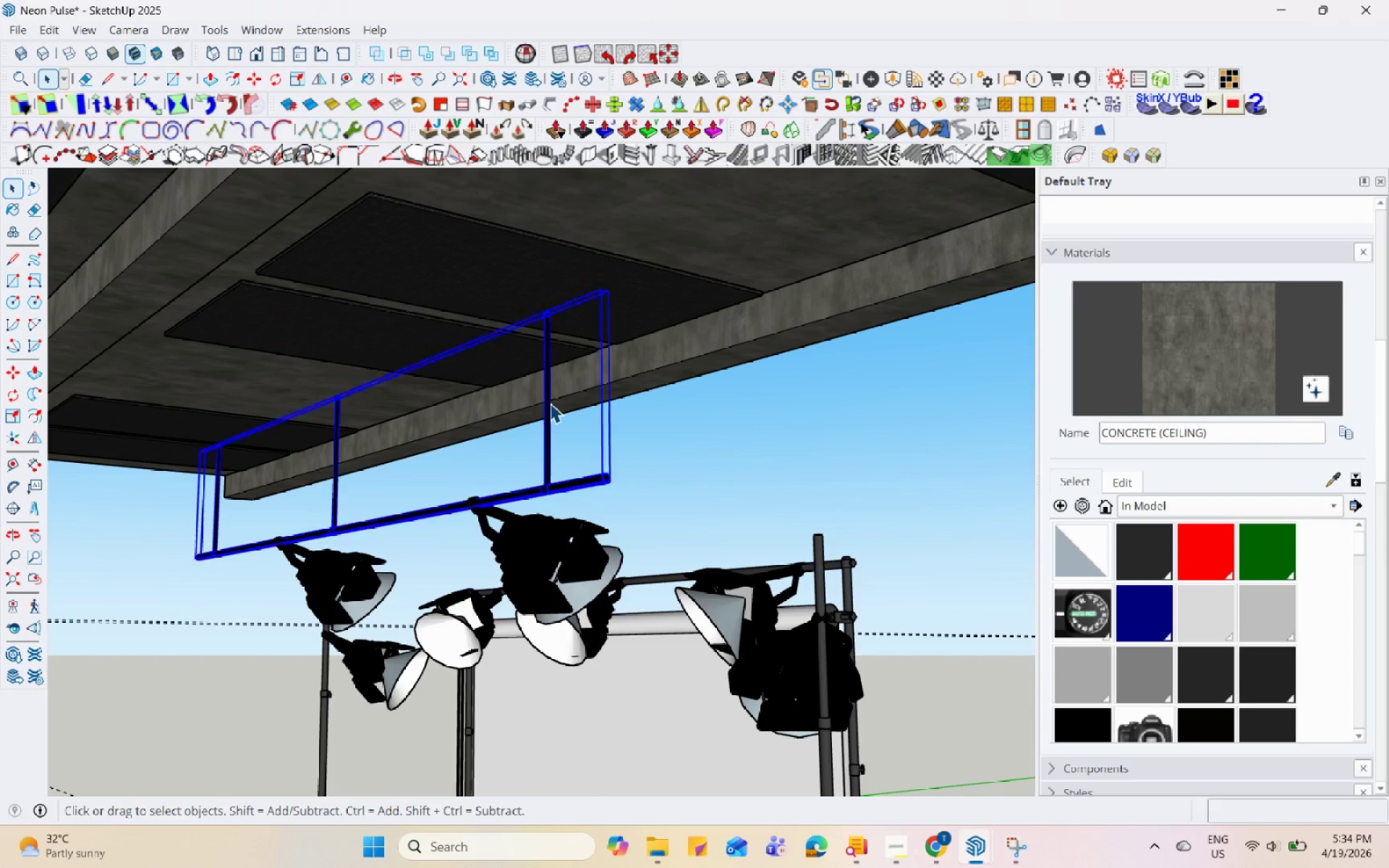 
double_click([550, 403])
 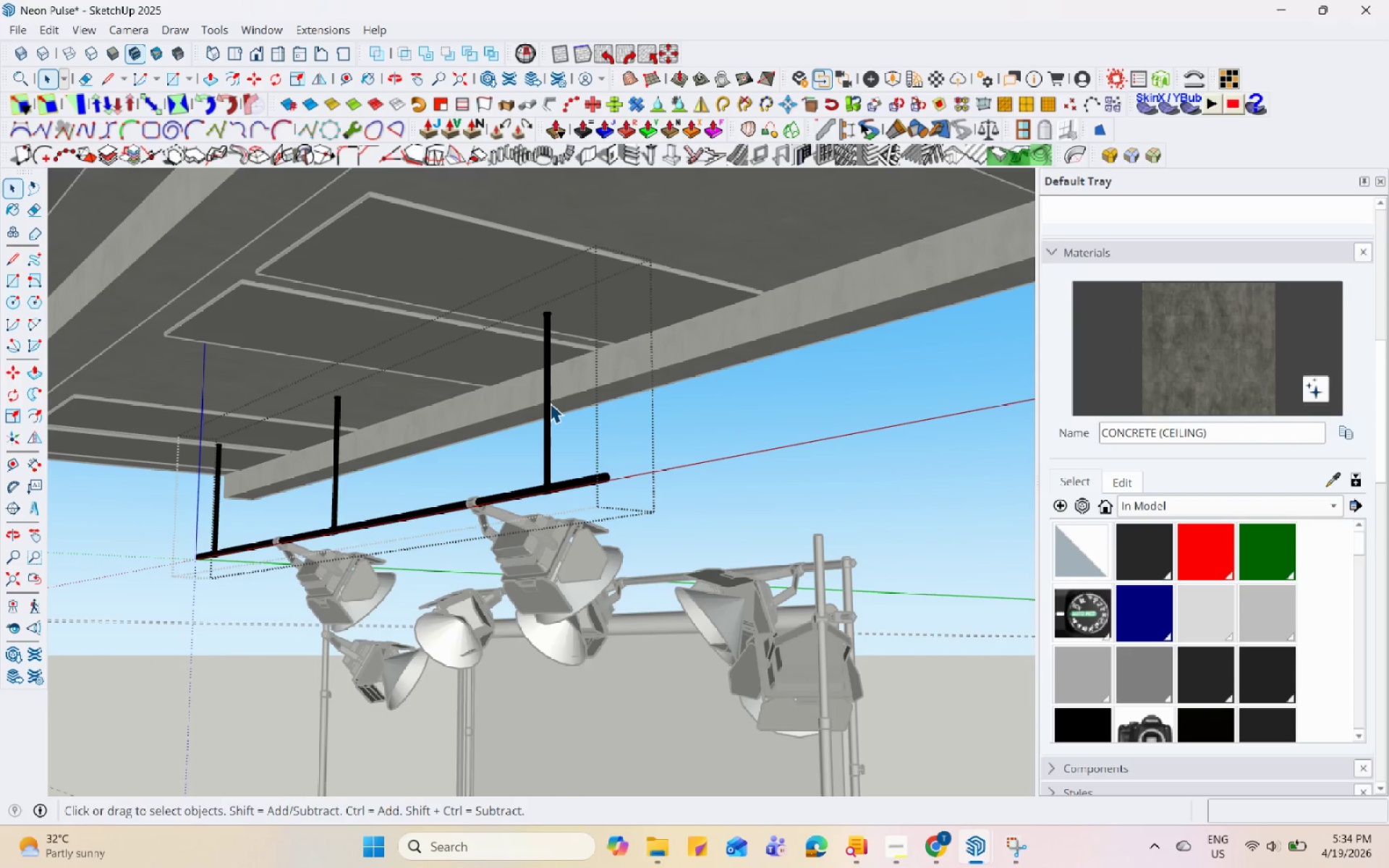 
triple_click([550, 403])
 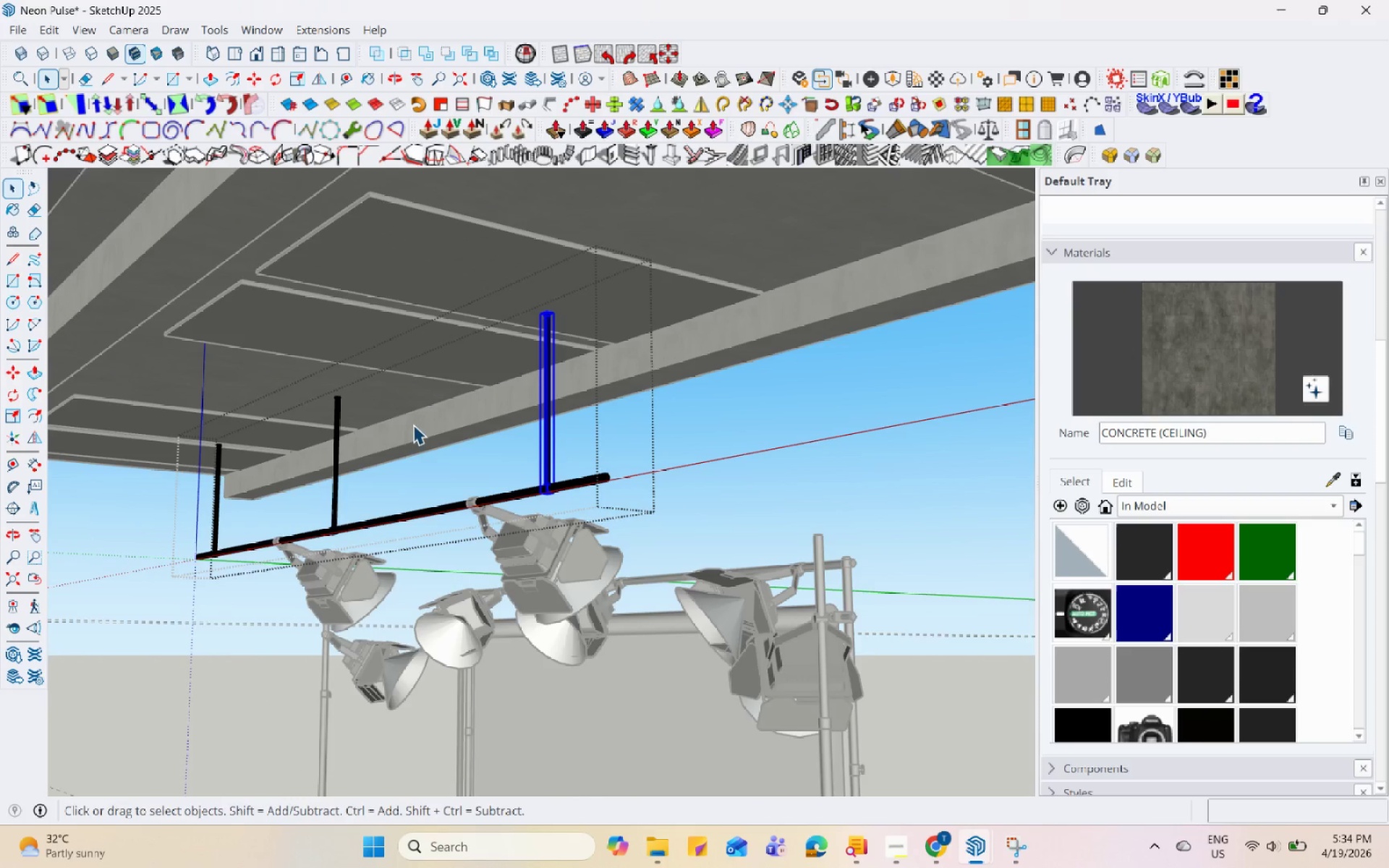 
hold_key(key=ControlLeft, duration=1.34)
left_click([334, 447])
 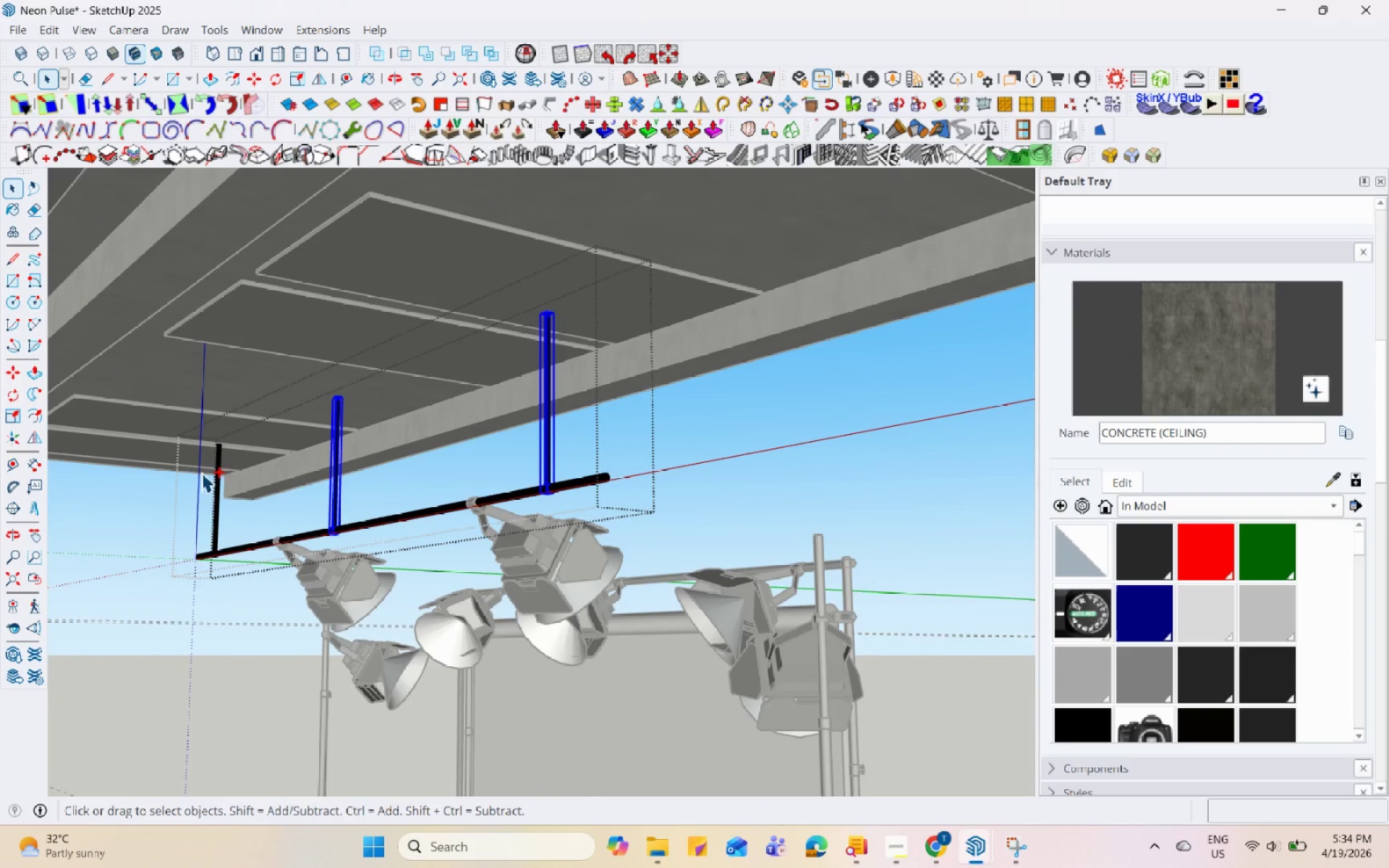 
left_click([218, 478])
 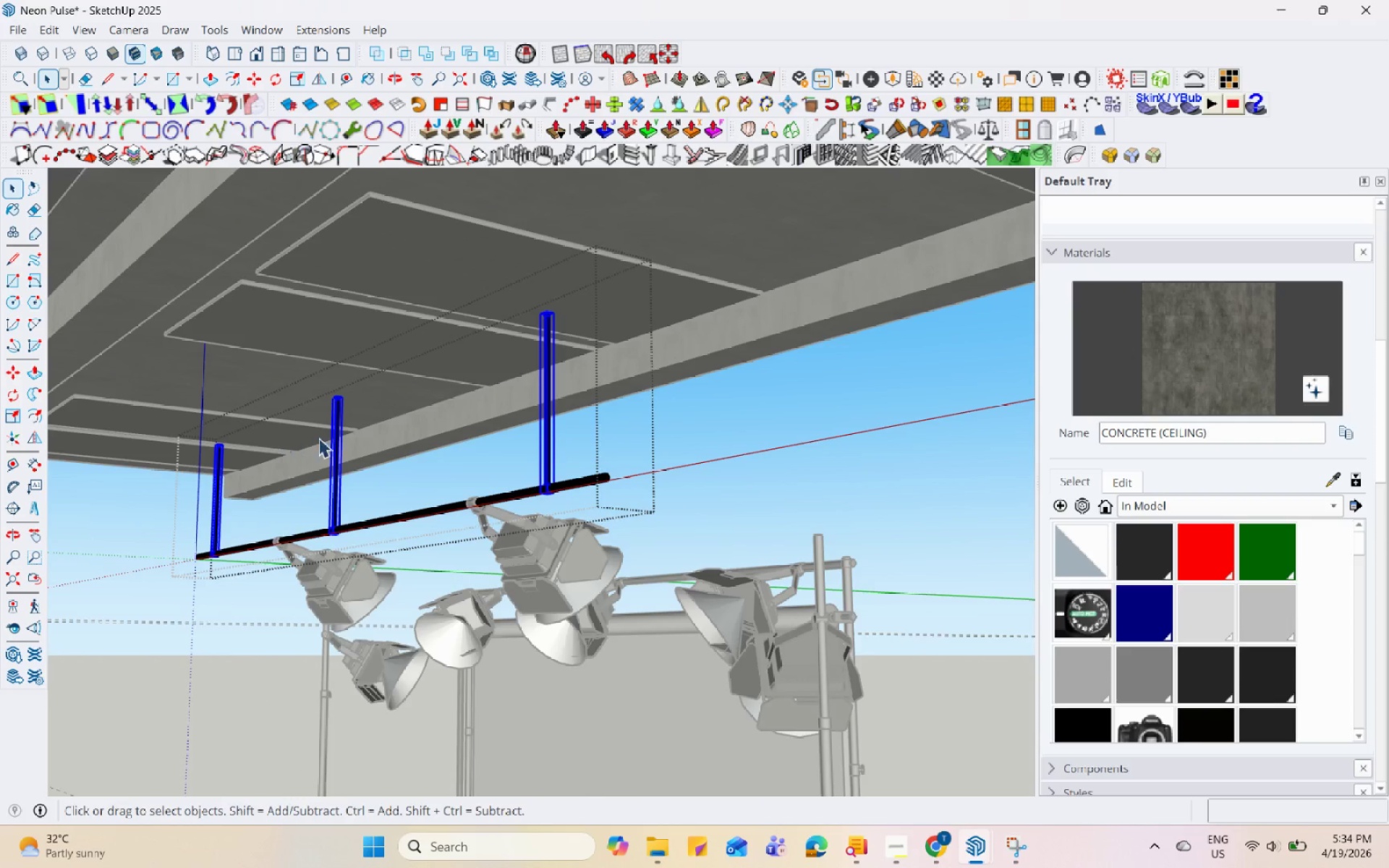 
key(S)
 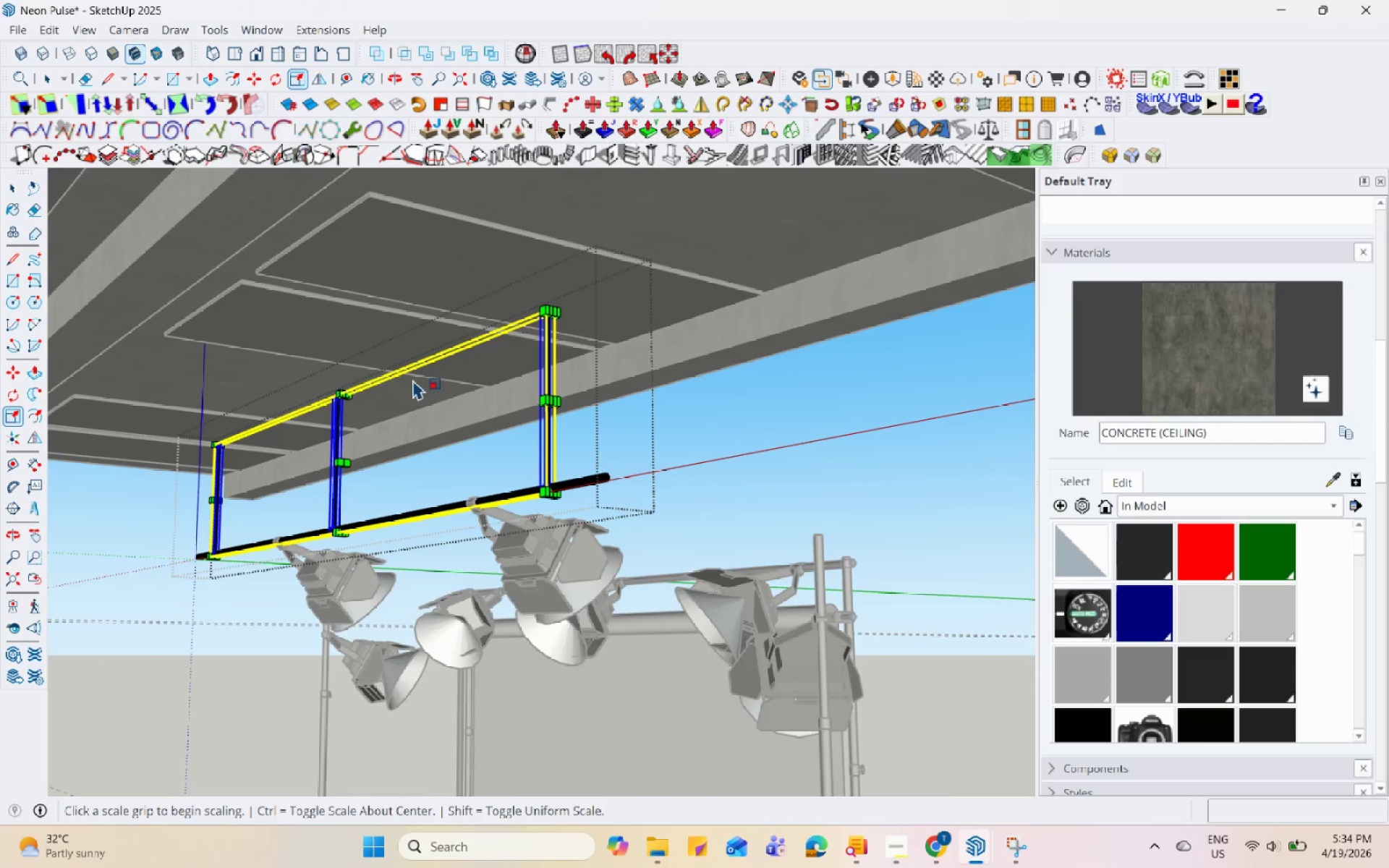 
scroll: coordinate [352, 401], scroll_direction: up, amount: 6.0
 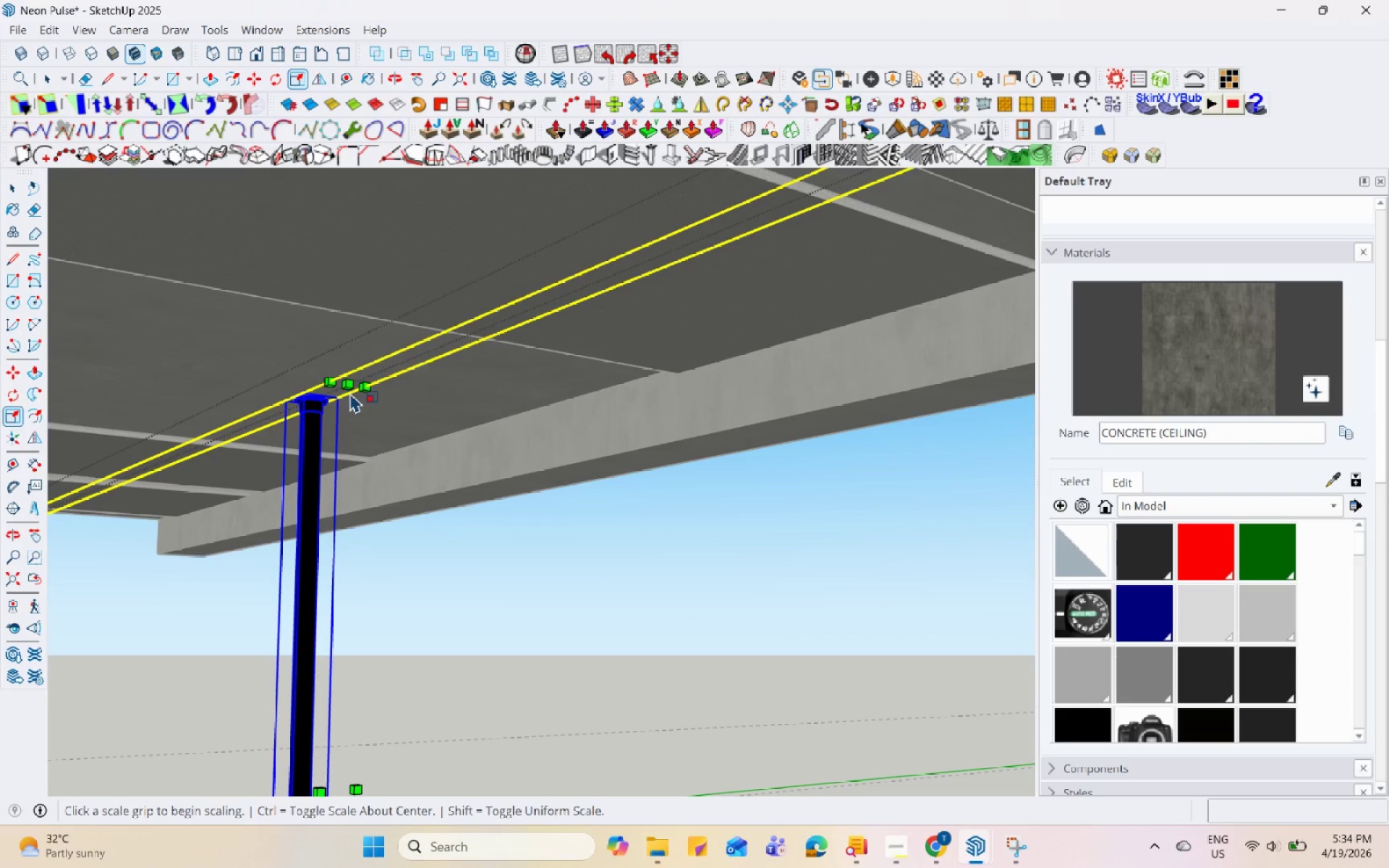 
left_click([349, 391])
 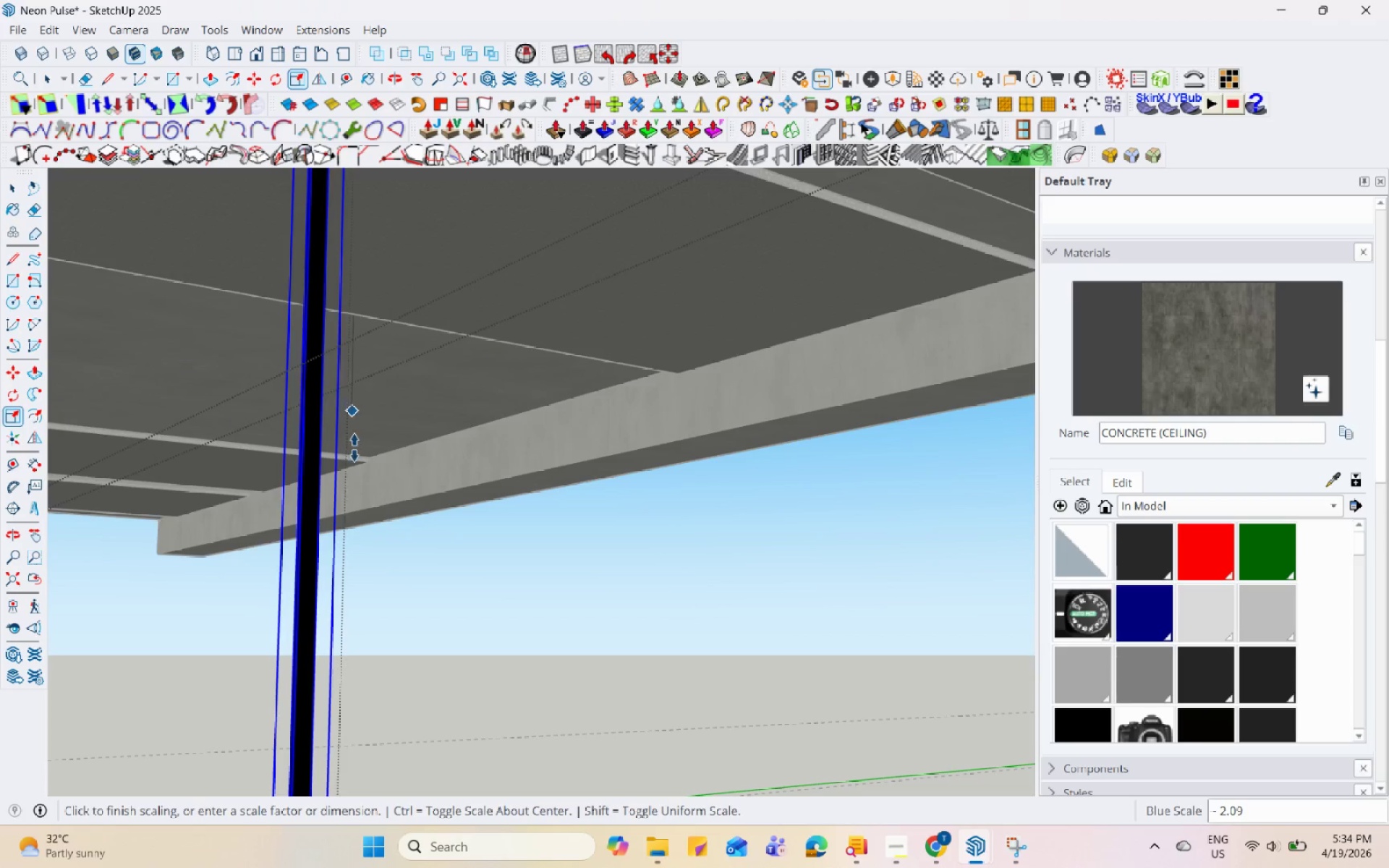 
scroll: coordinate [349, 514], scroll_direction: down, amount: 8.0
 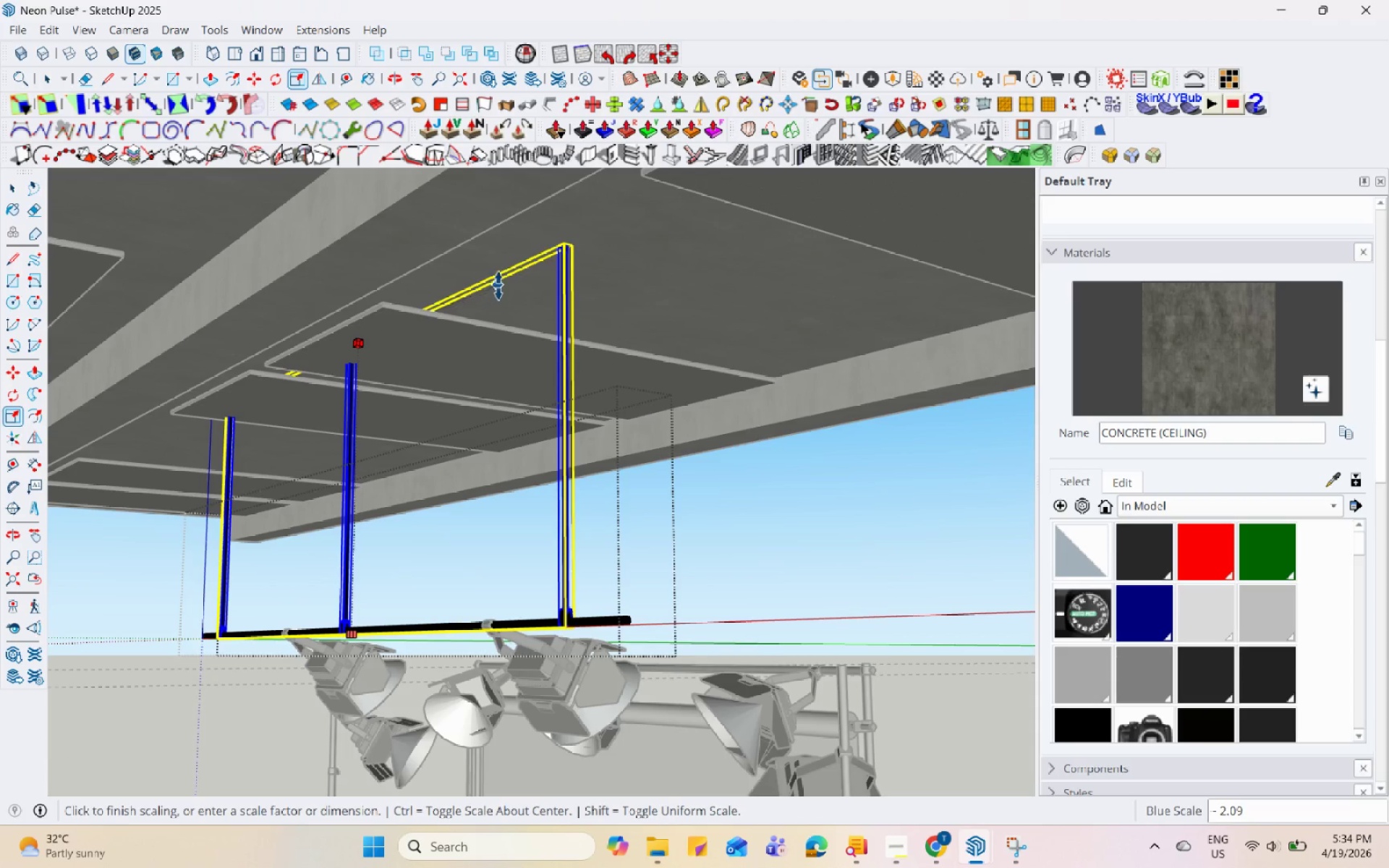 
left_click([504, 267])
 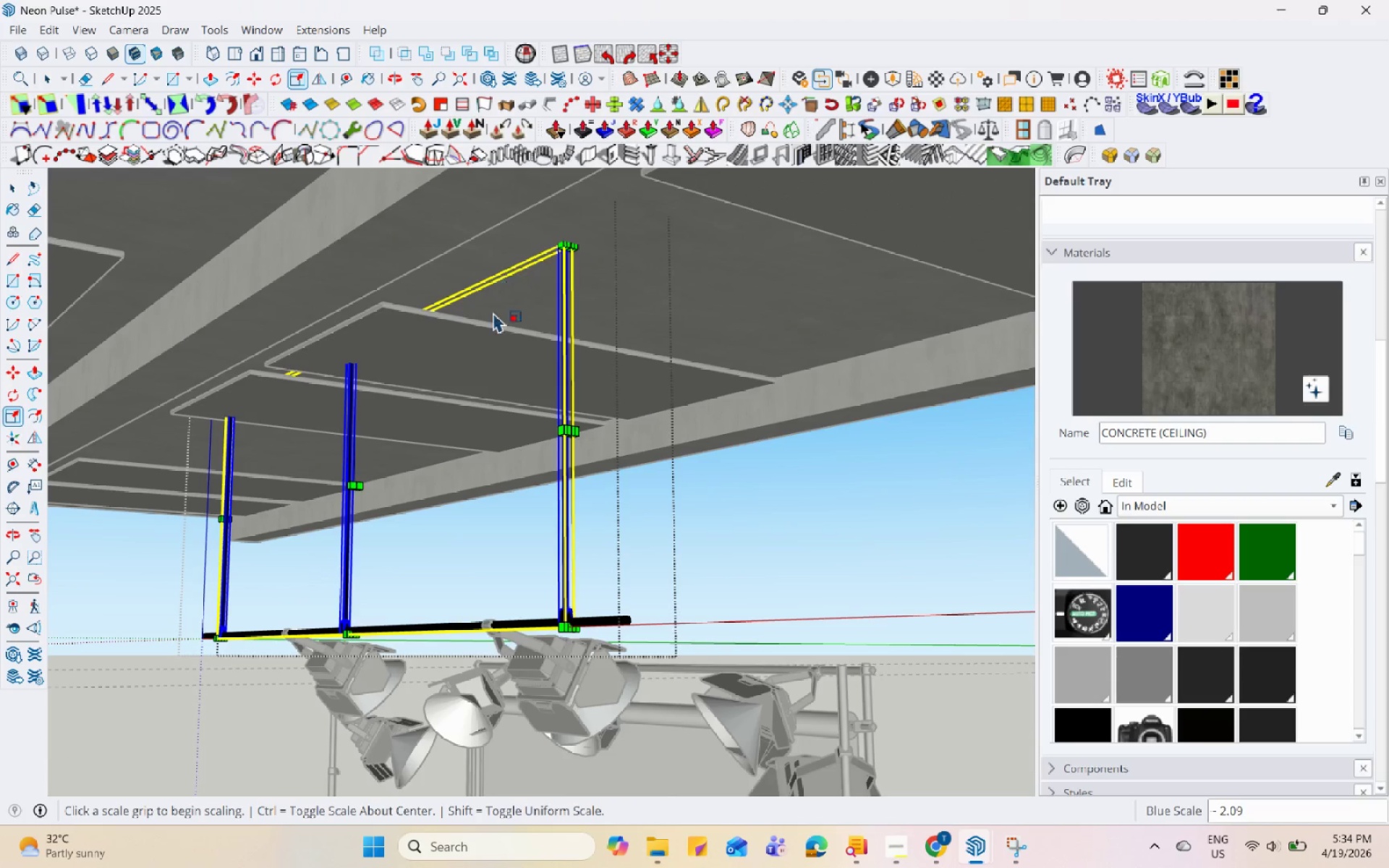 
key(Space)
 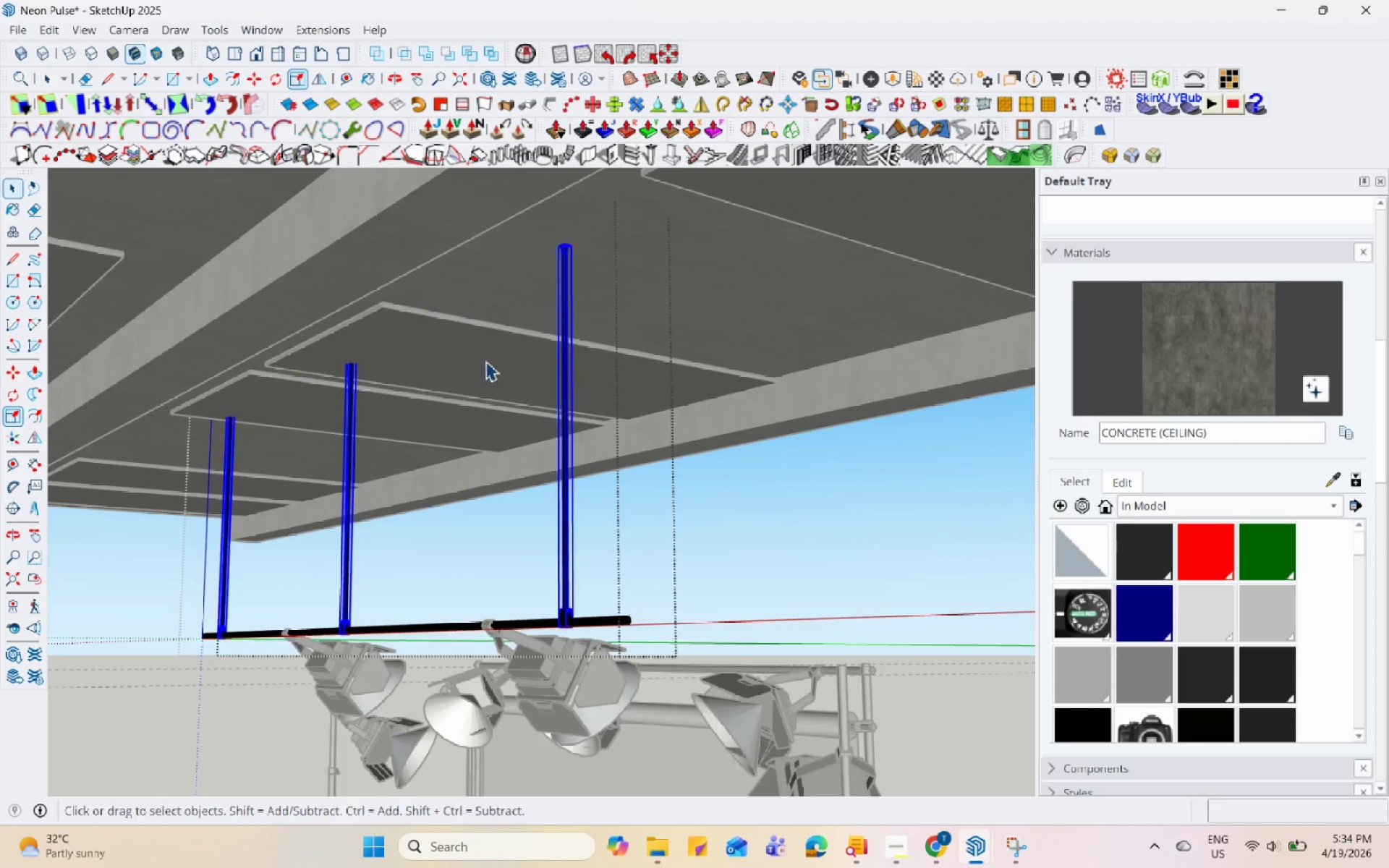 
scroll: coordinate [480, 367], scroll_direction: down, amount: 5.0
 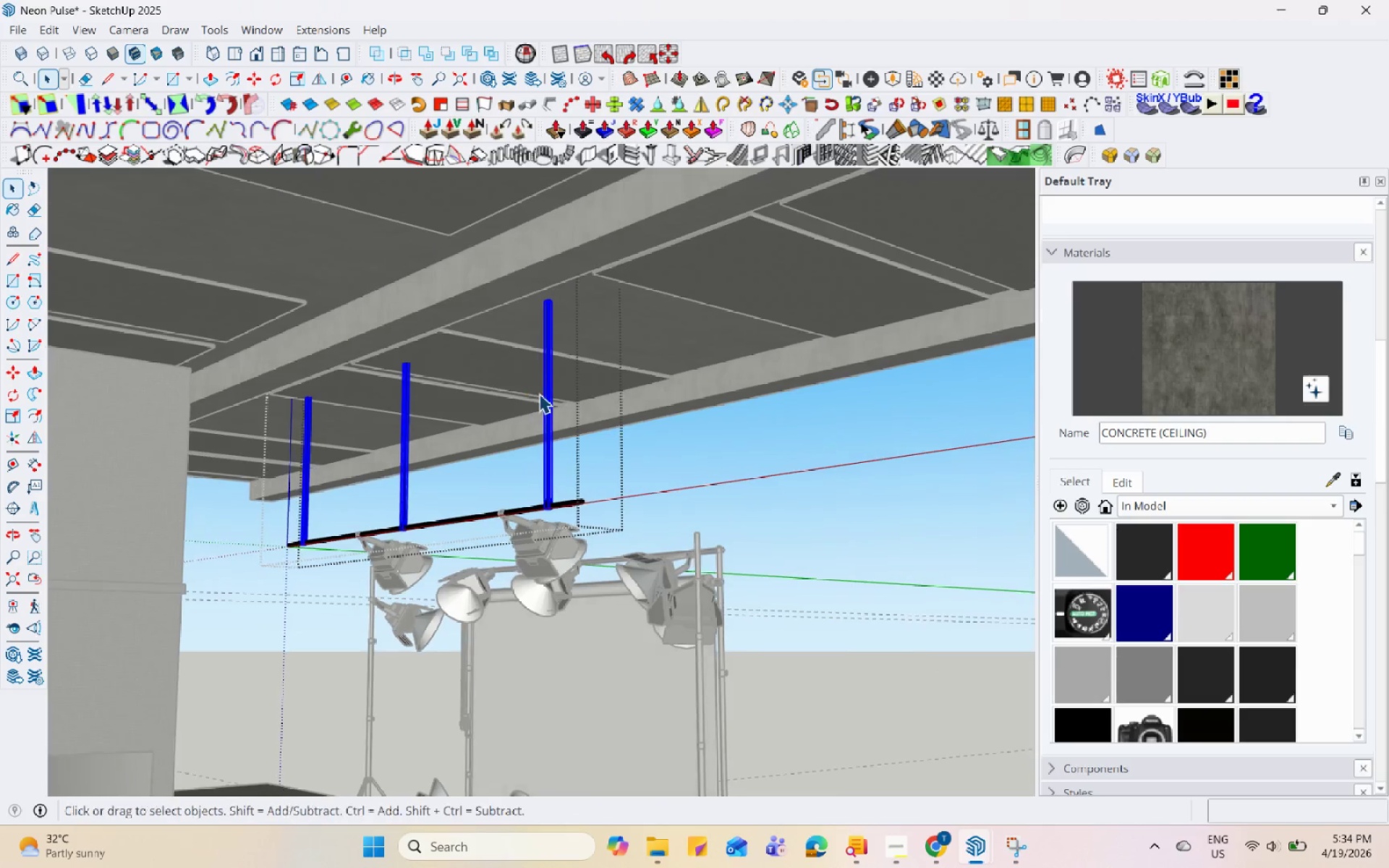 
key(Escape)
 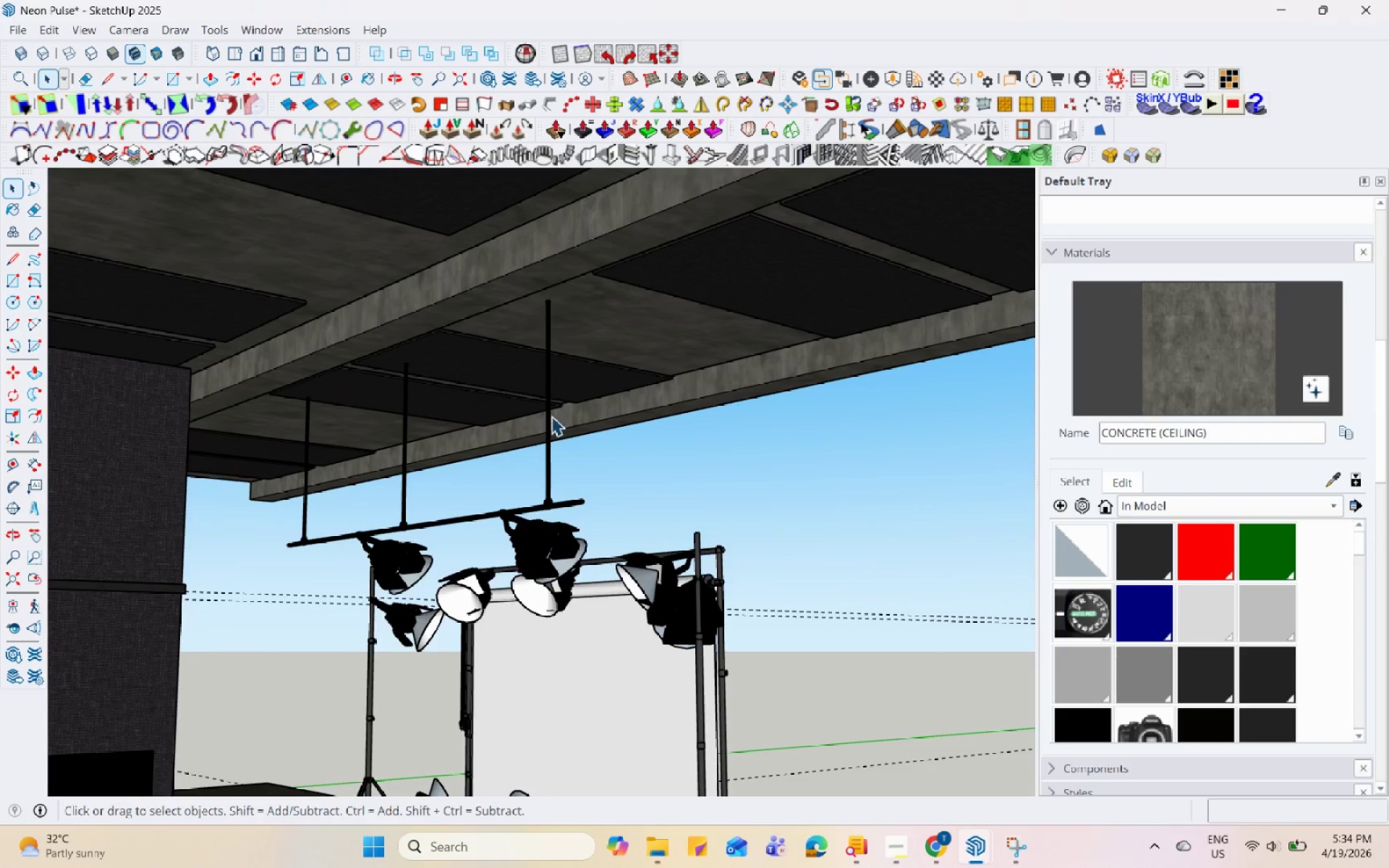 
key(Escape)
 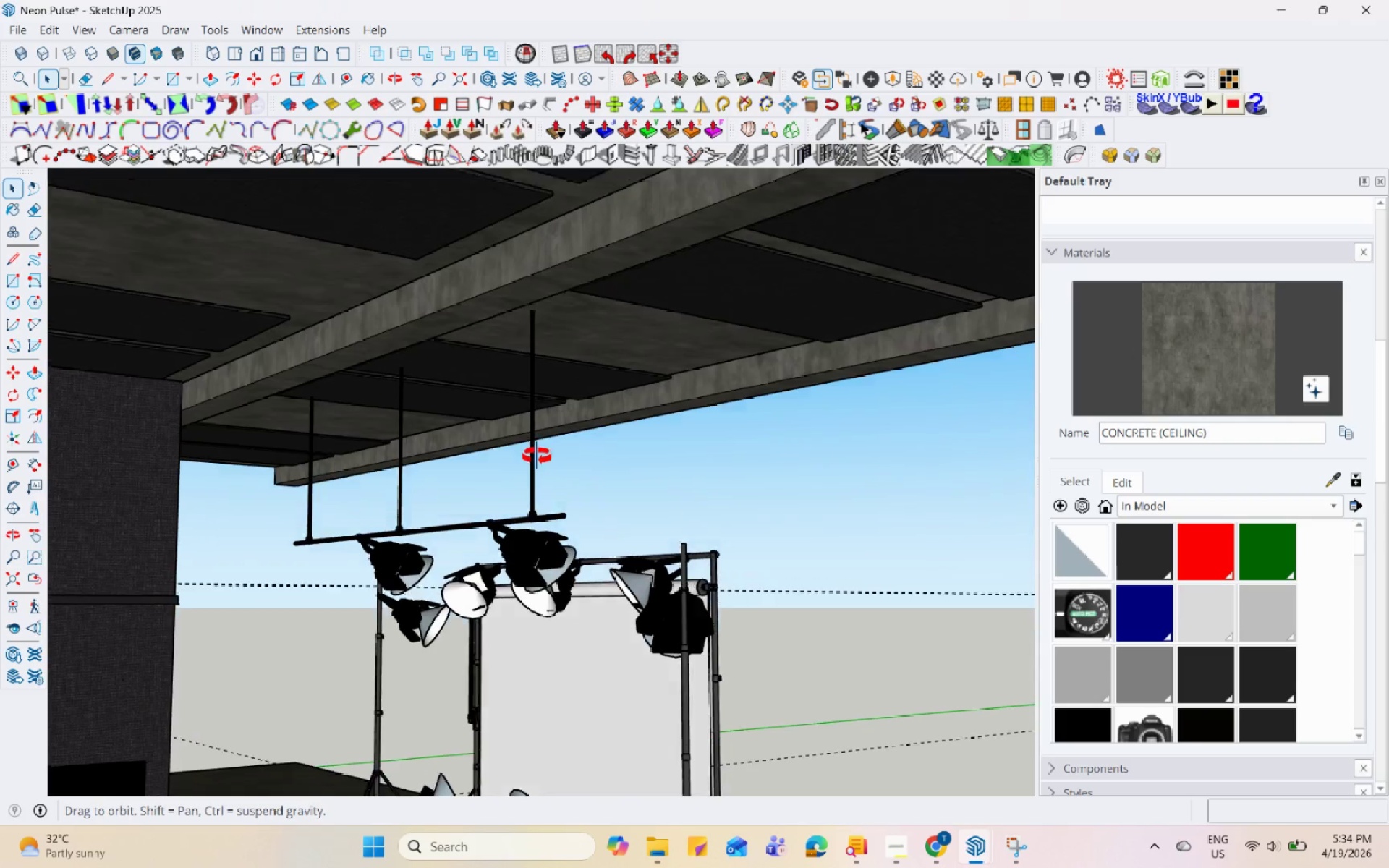 
left_click([658, 453])
 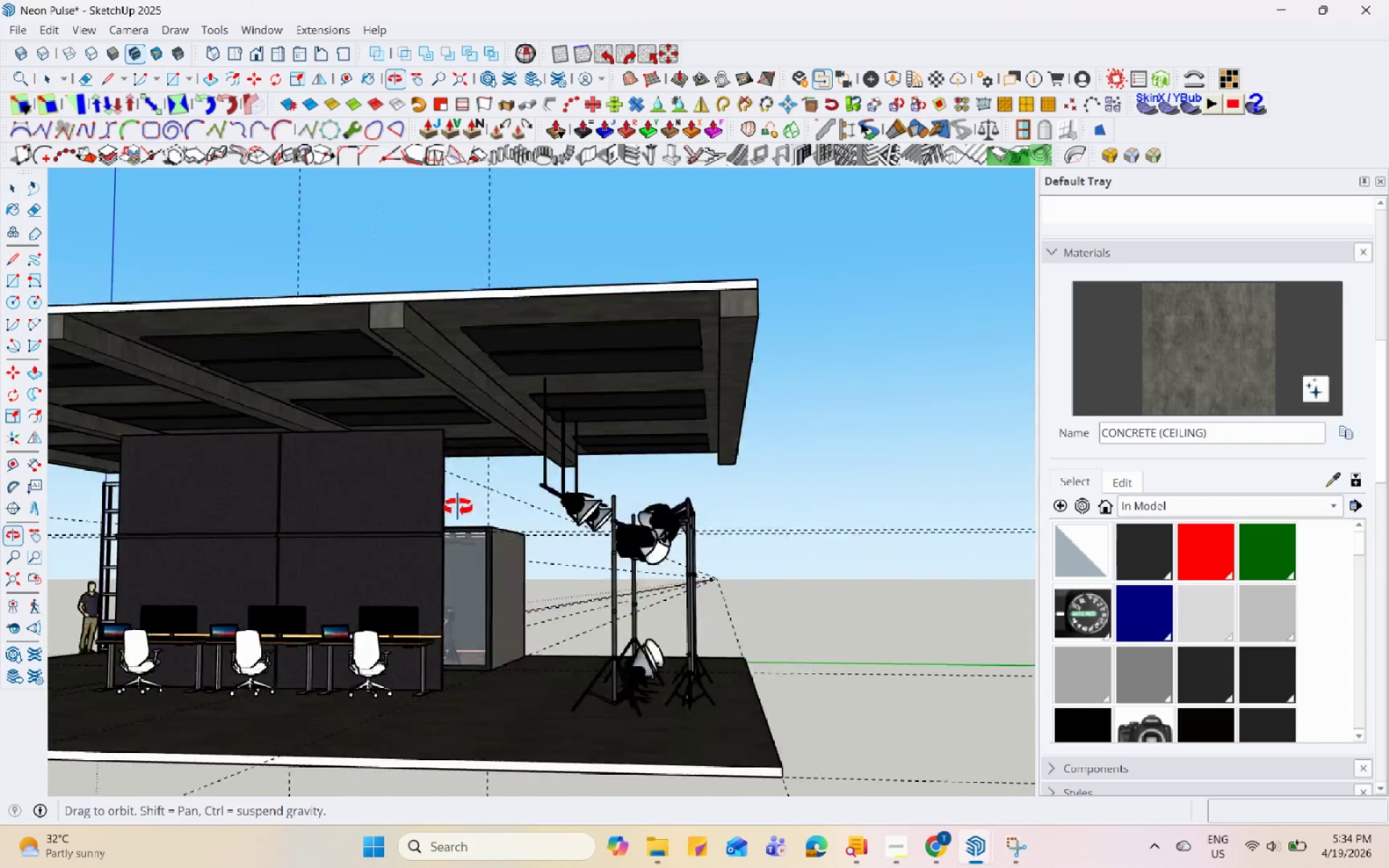 
scroll: coordinate [629, 451], scroll_direction: down, amount: 5.0
 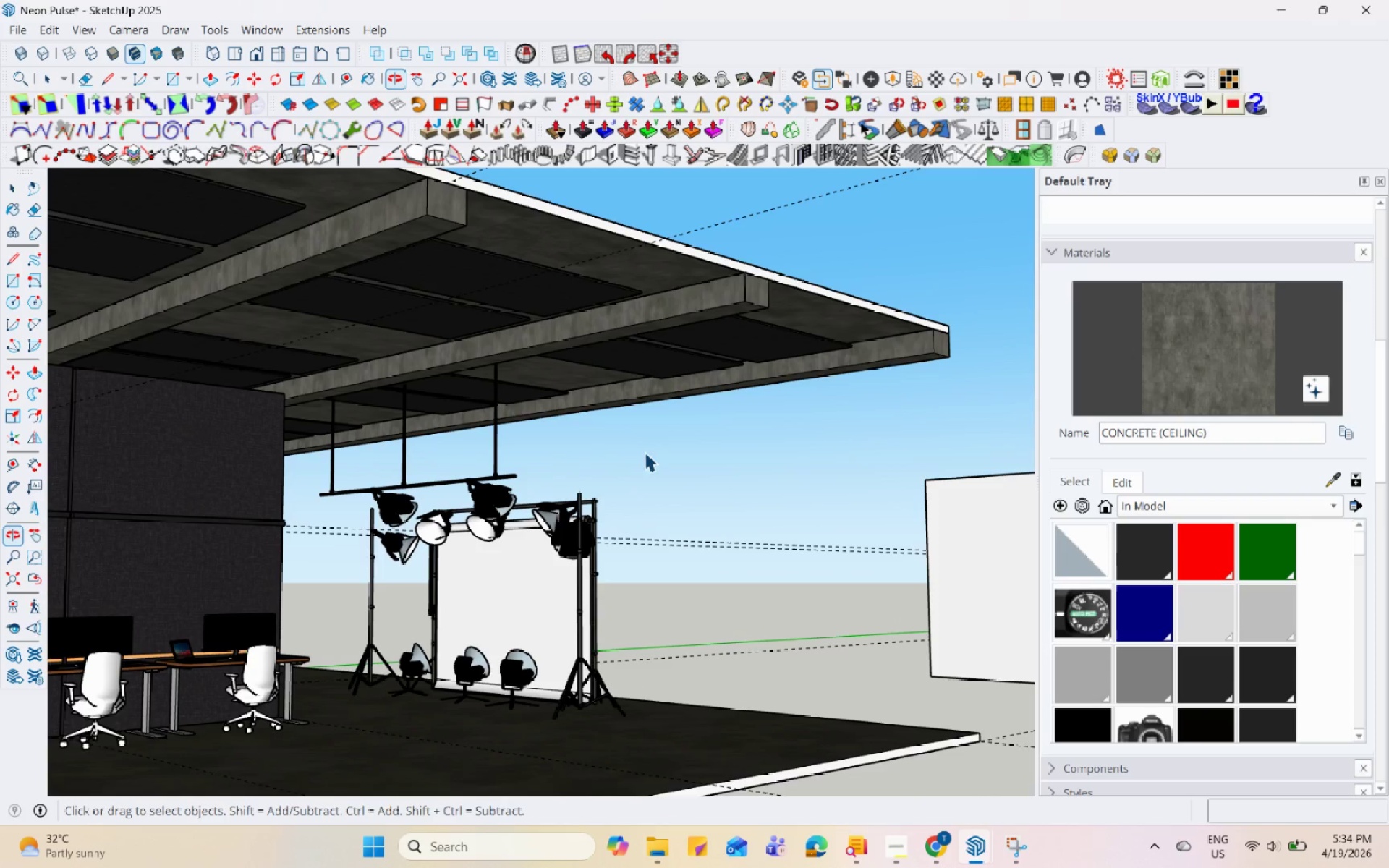 
double_click([757, 604])
 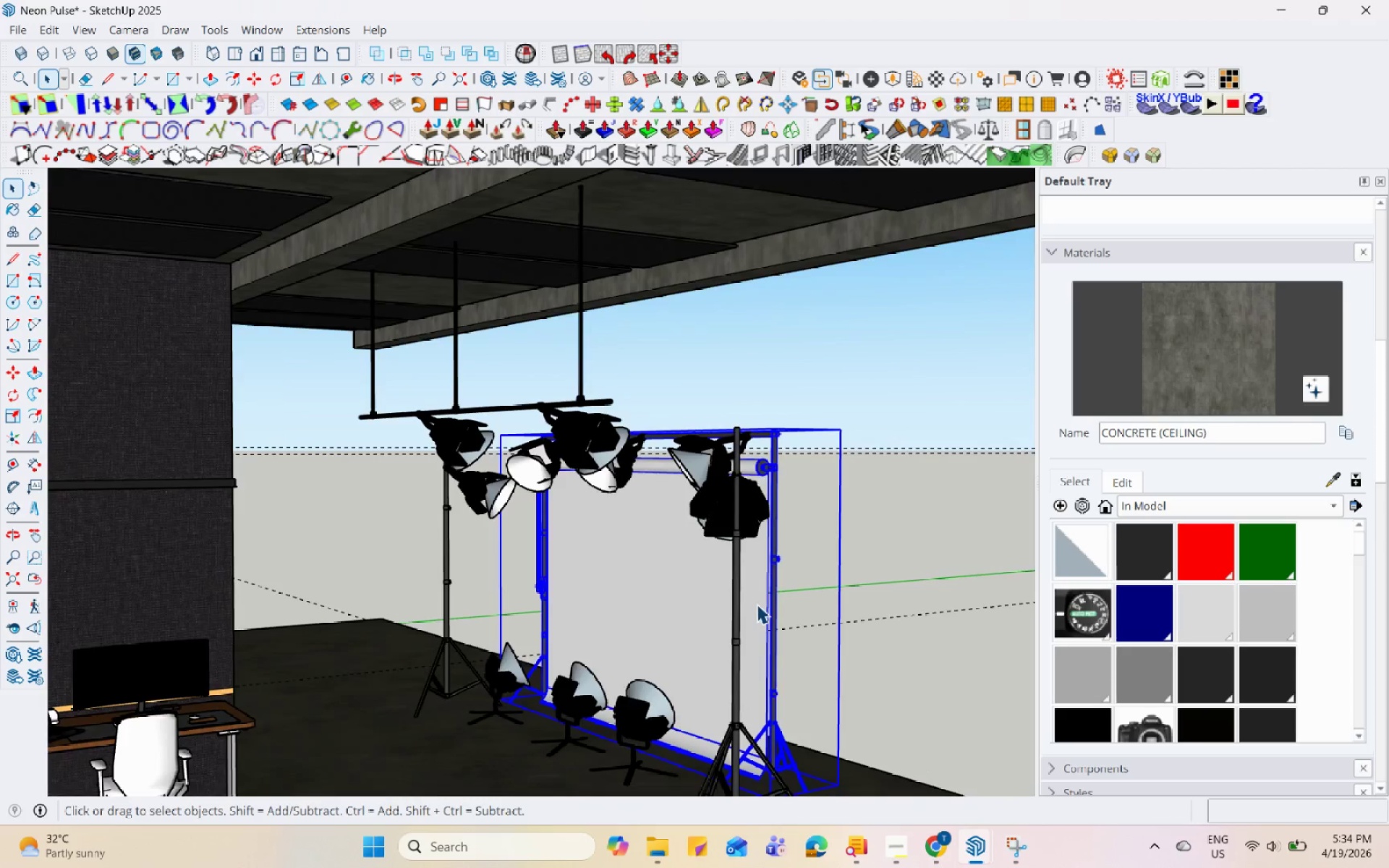 
triple_click([757, 604])
 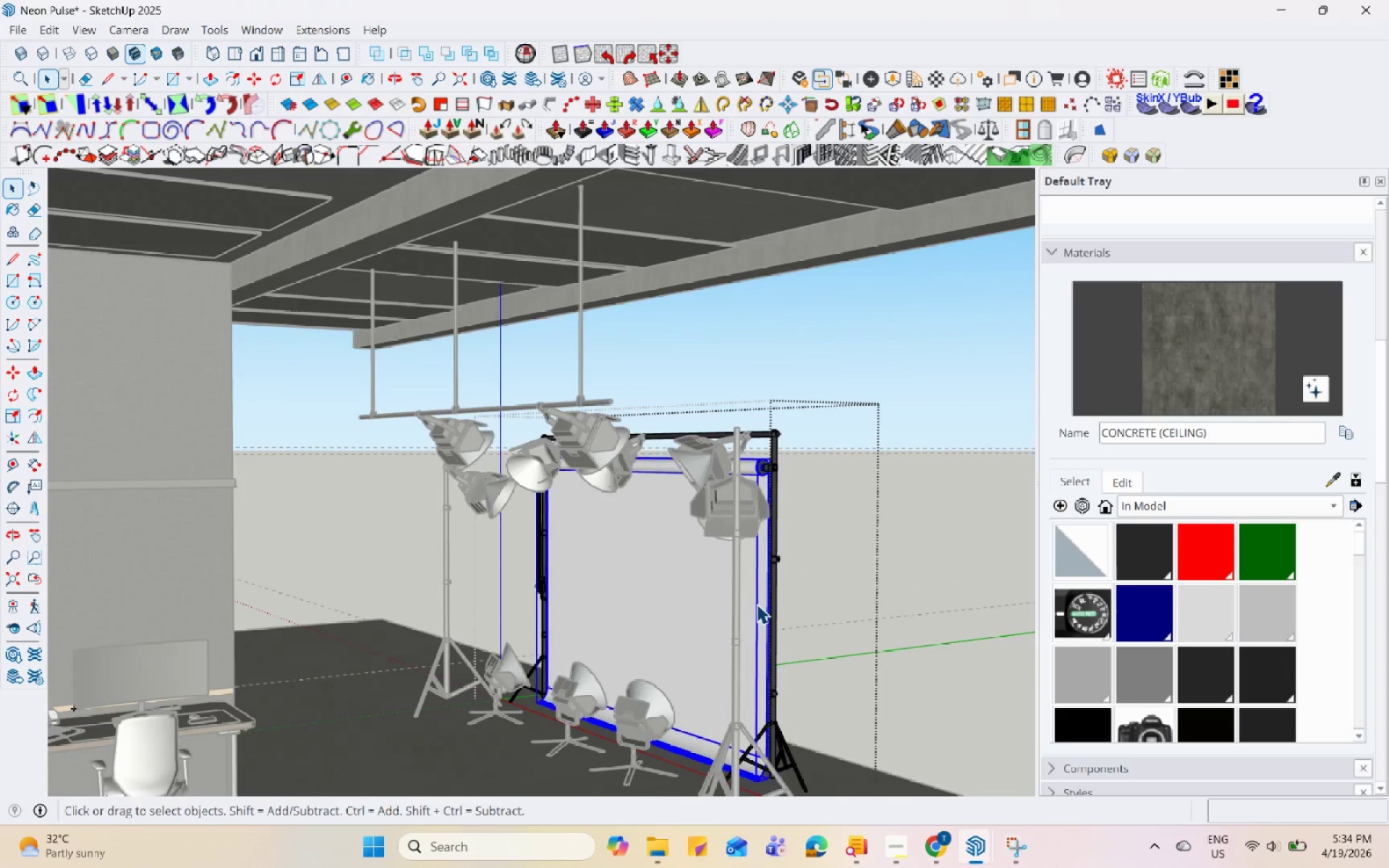 
scroll: coordinate [757, 604], scroll_direction: up, amount: 6.0
 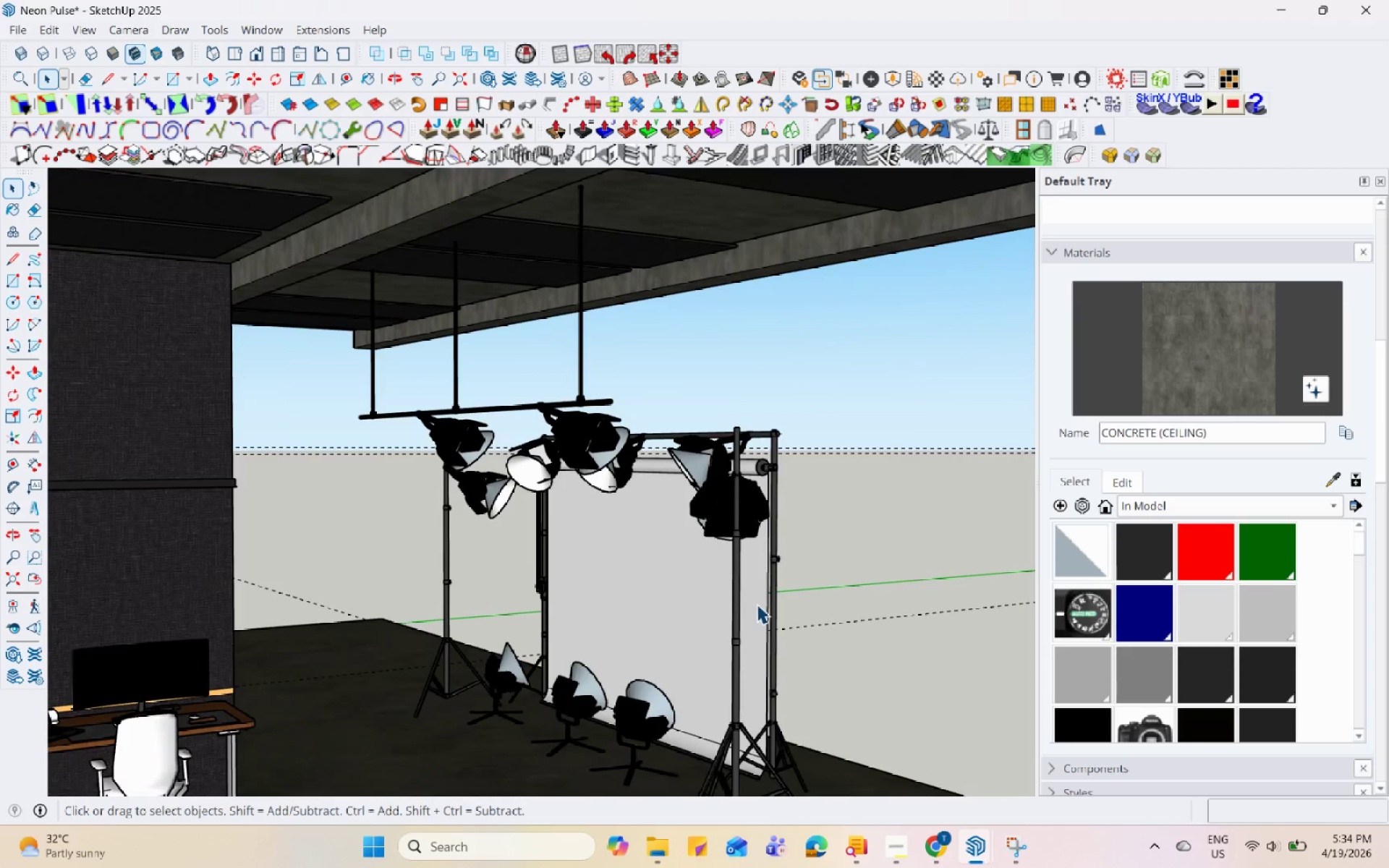 
triple_click([757, 604])
 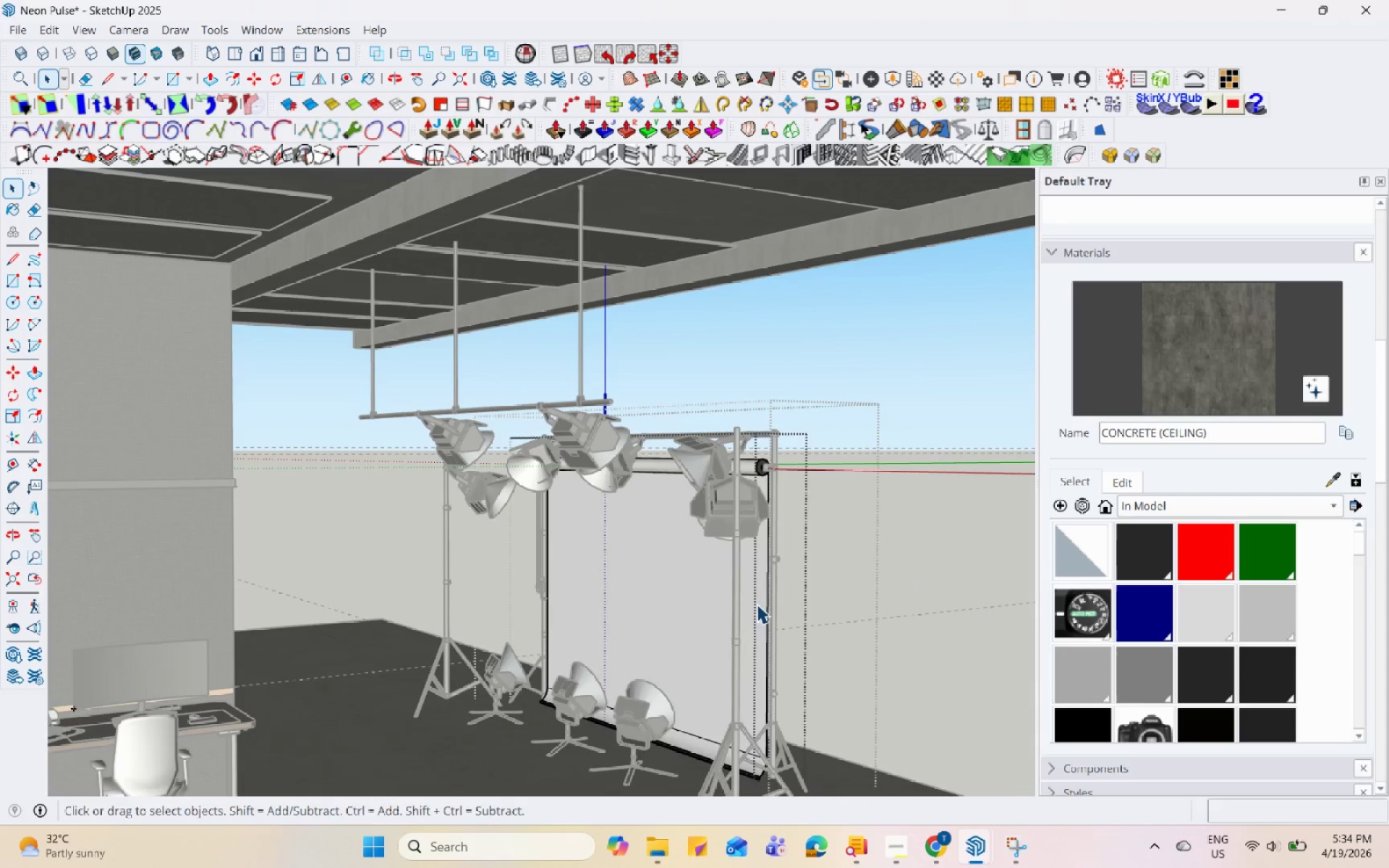 
triple_click([757, 604])
 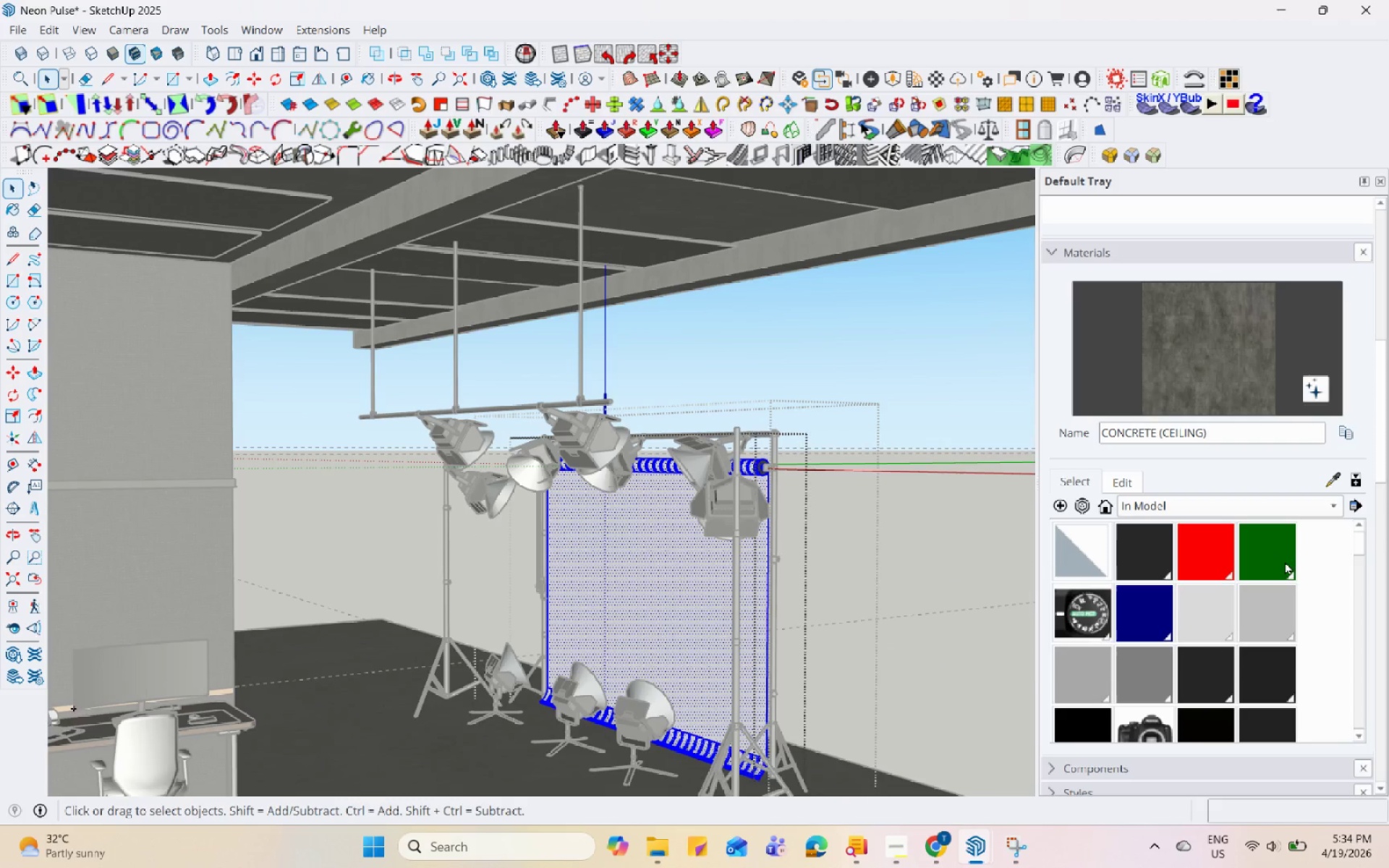 
left_click([1317, 508])
 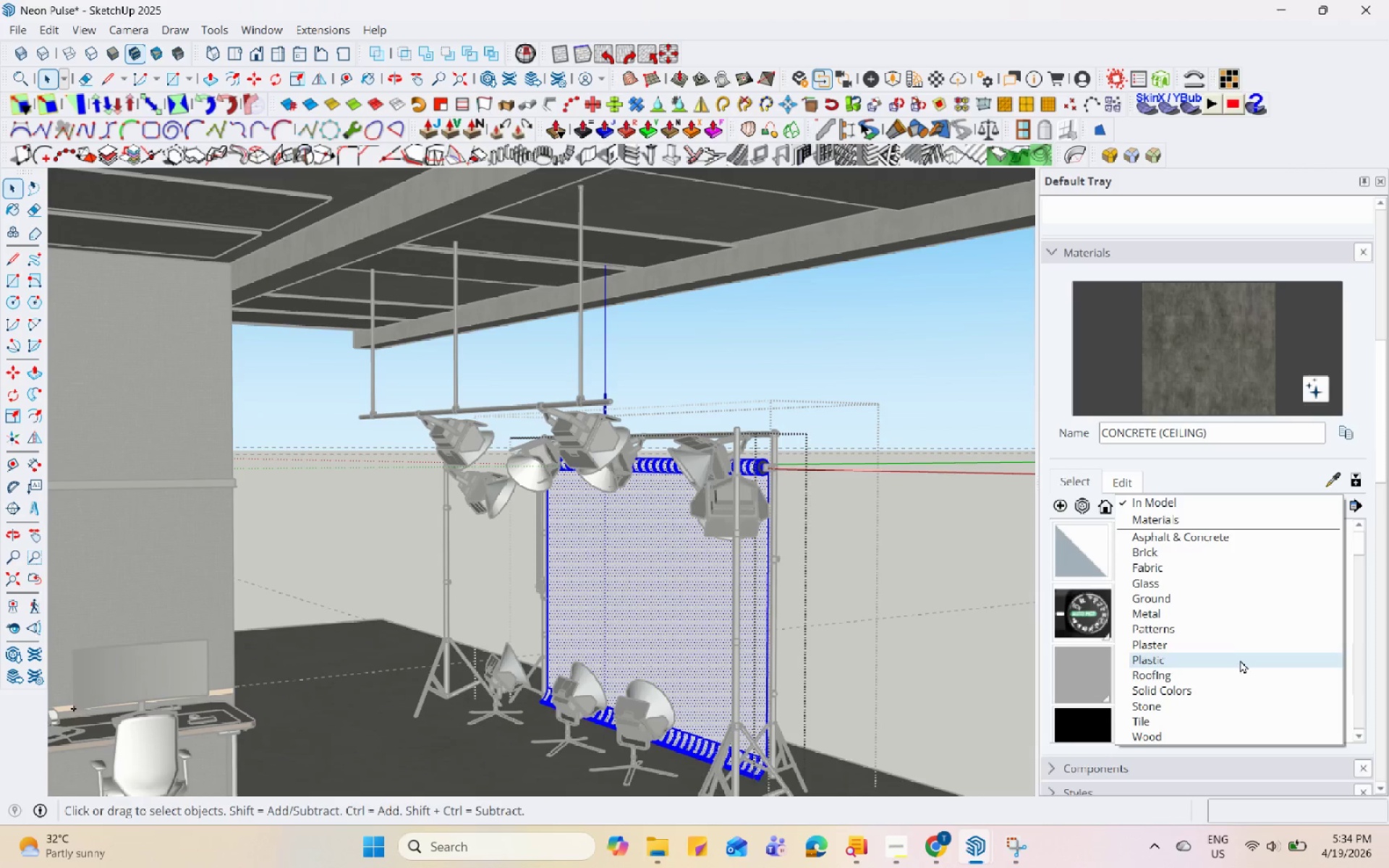 
left_click([1233, 687])
 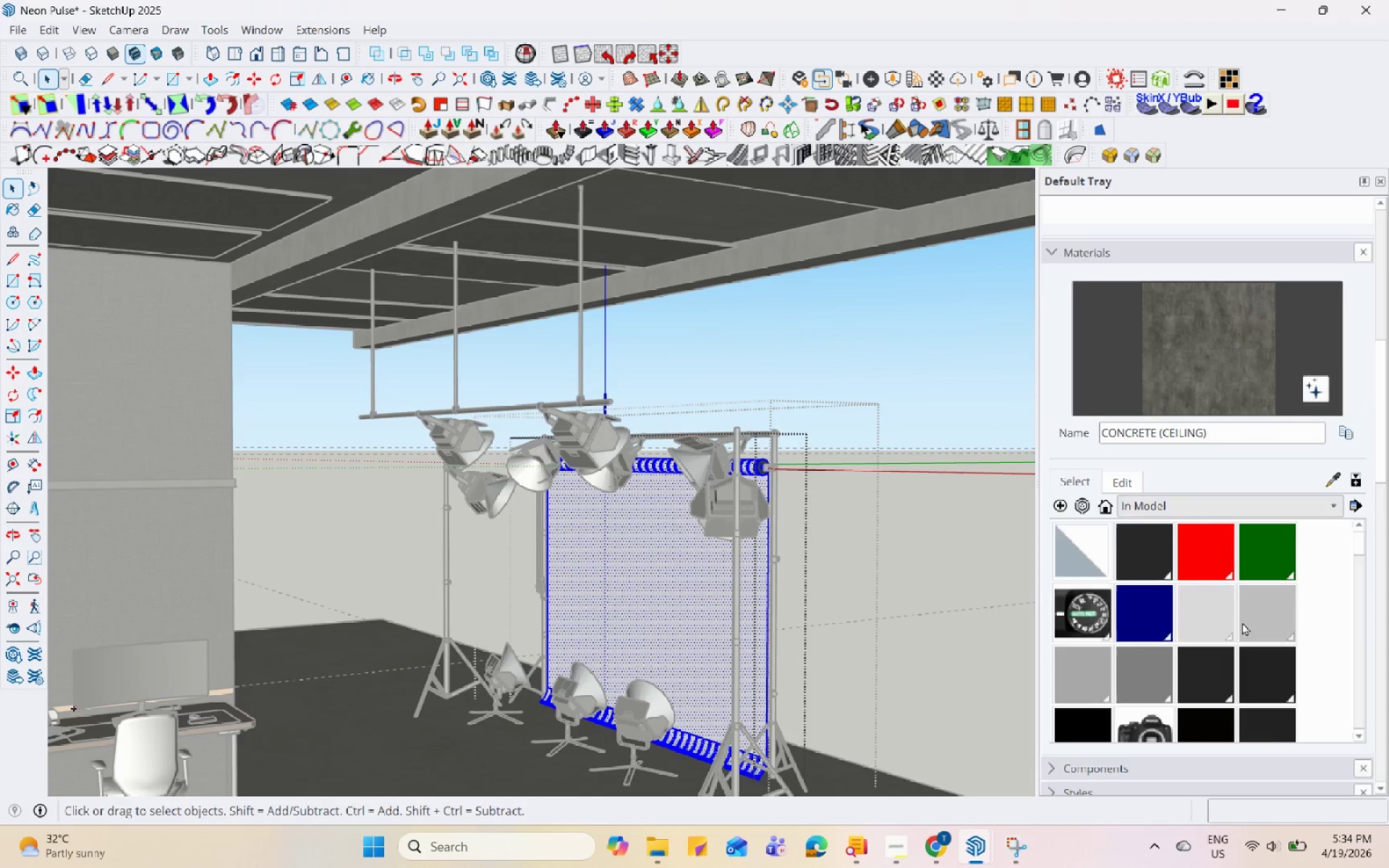 
scroll: coordinate [1242, 622], scroll_direction: down, amount: 12.0
 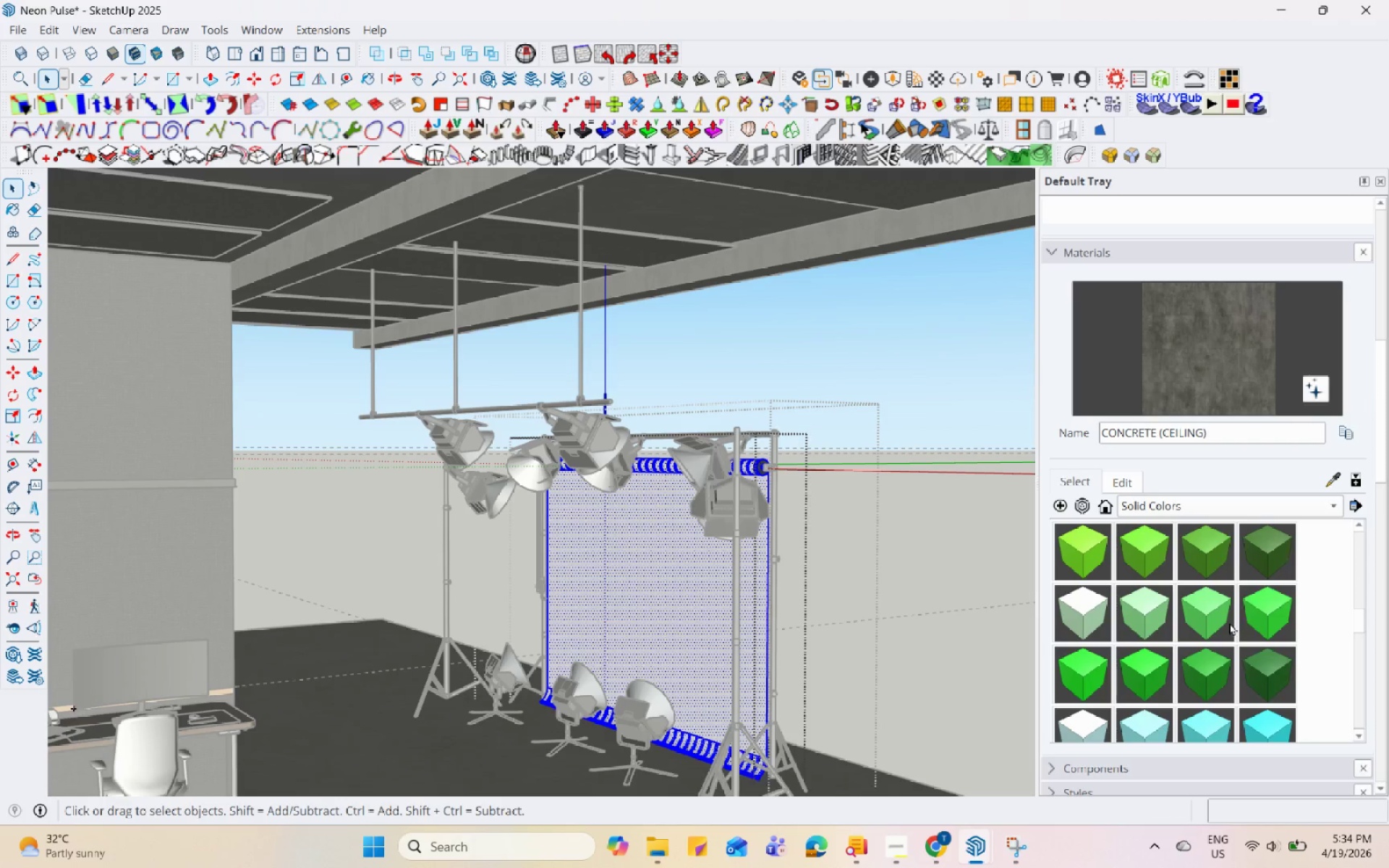 
left_click([1218, 609])
 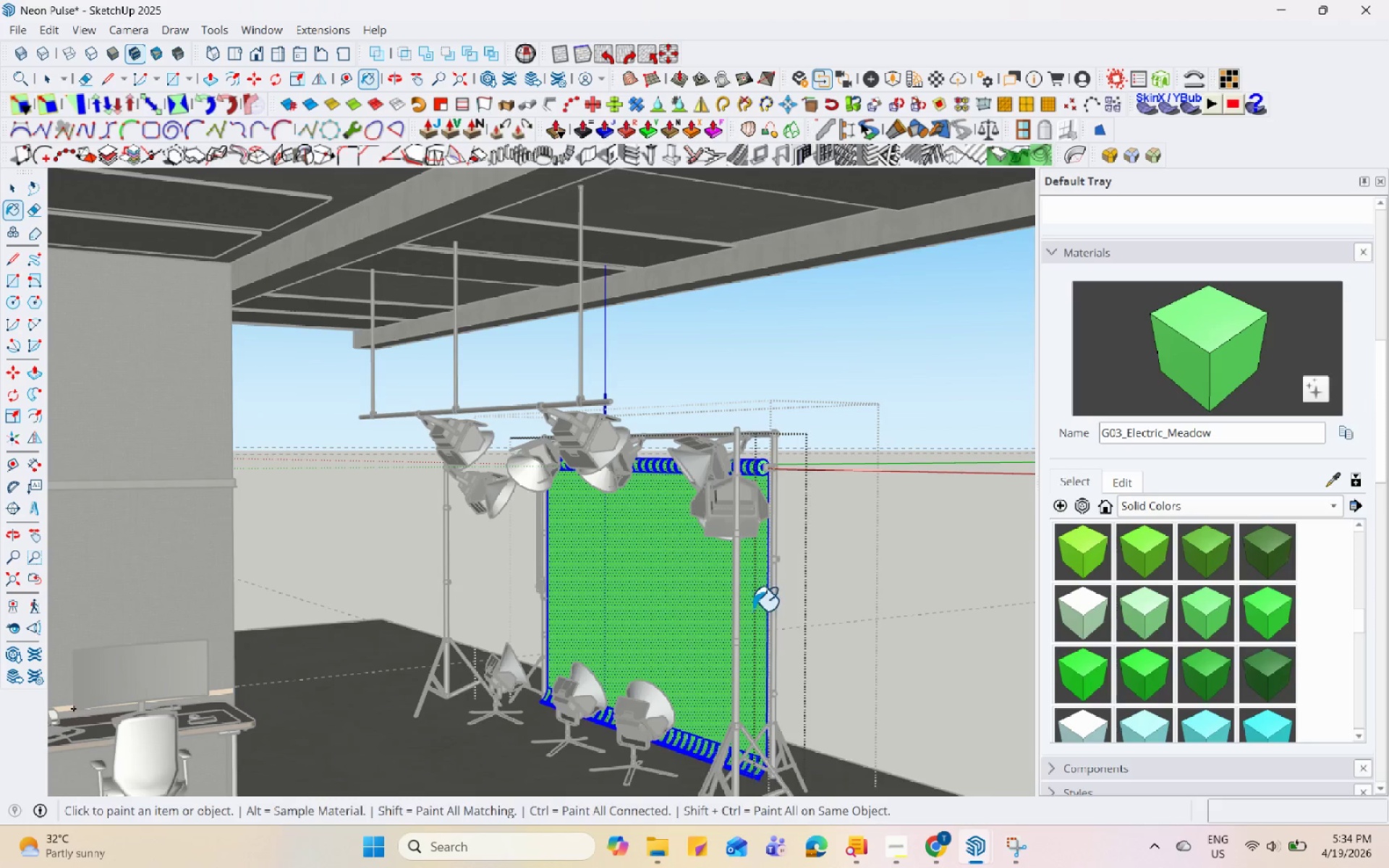 
key(Space)
 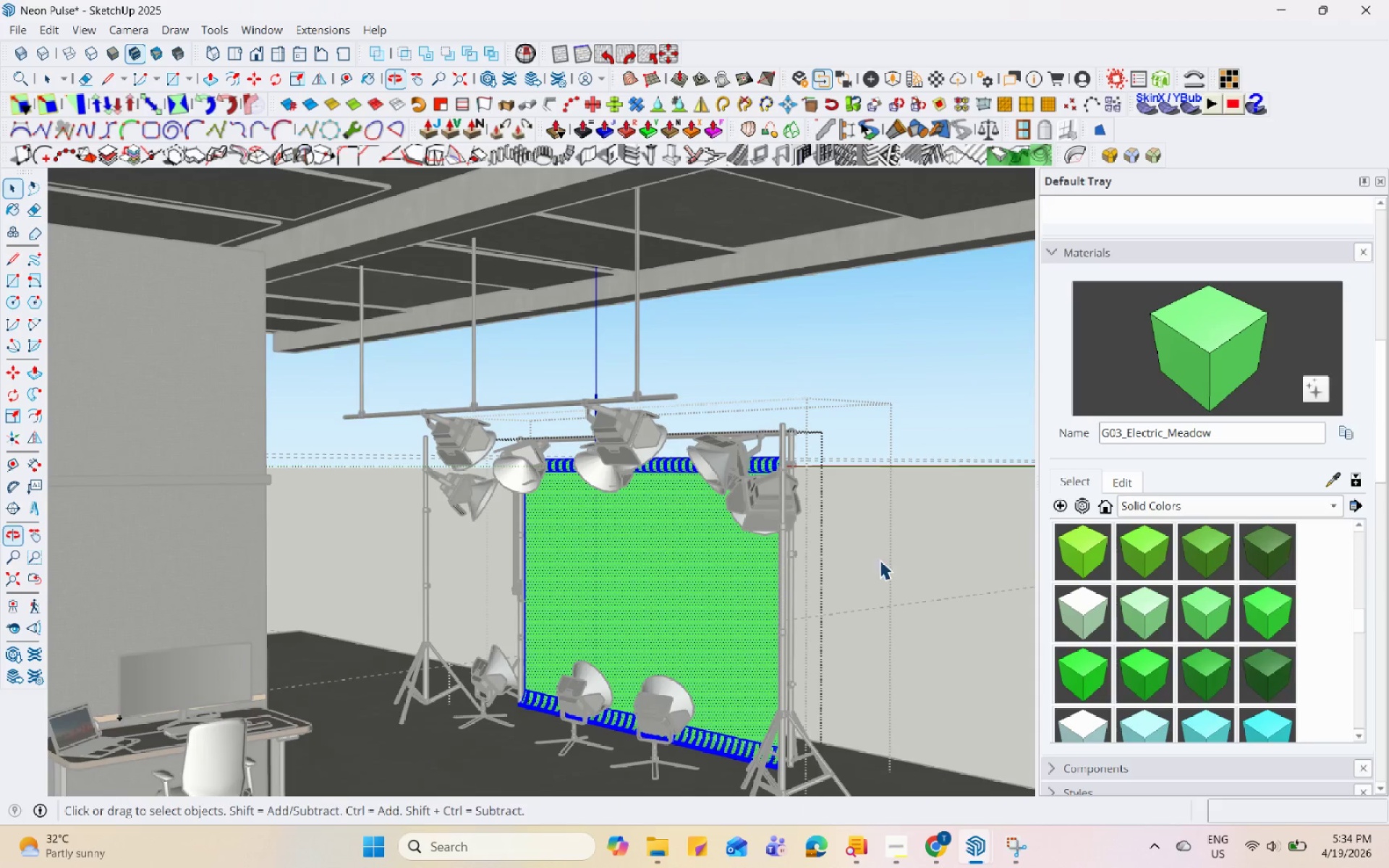 
left_click([885, 558])
 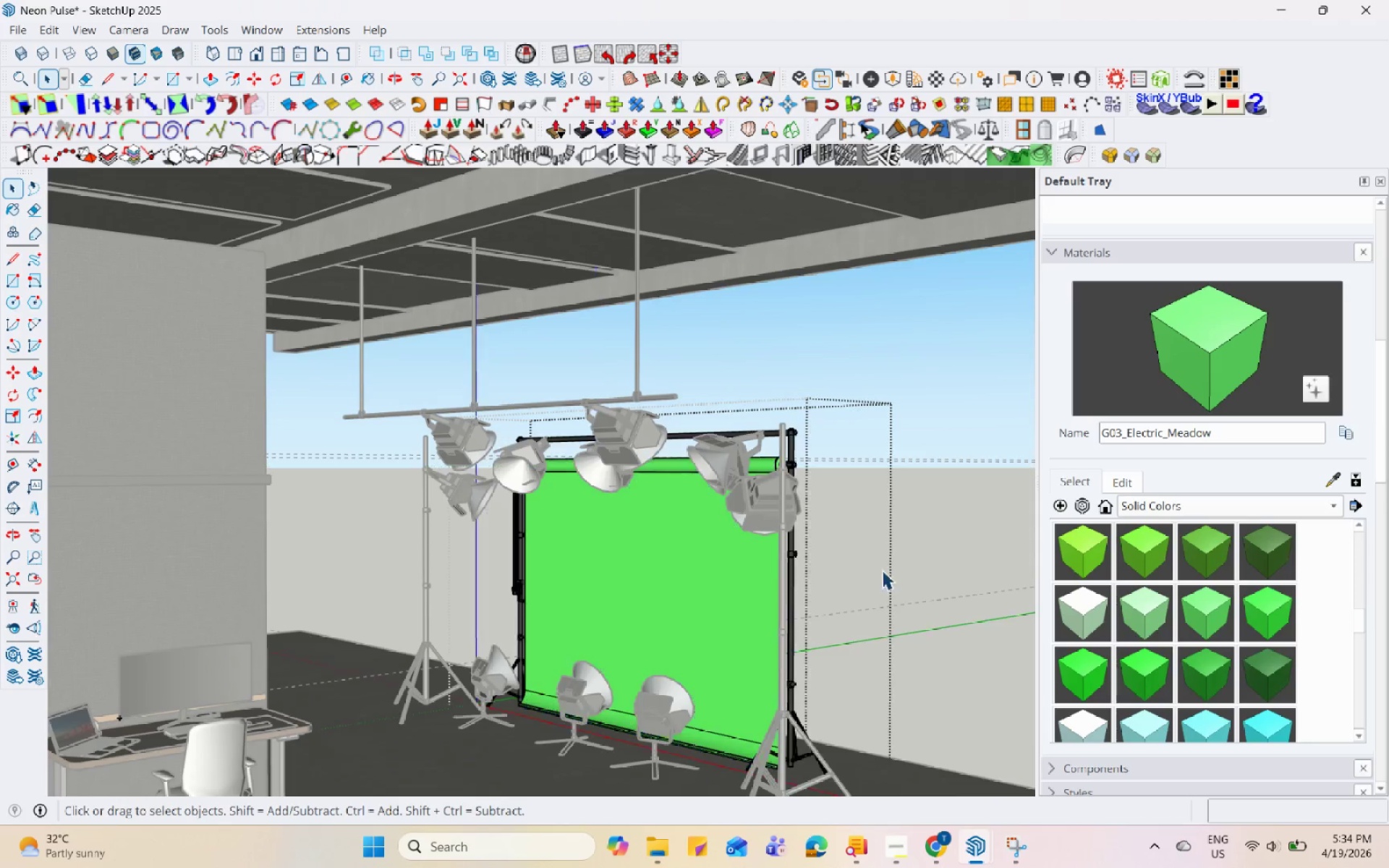 
key(Escape)
 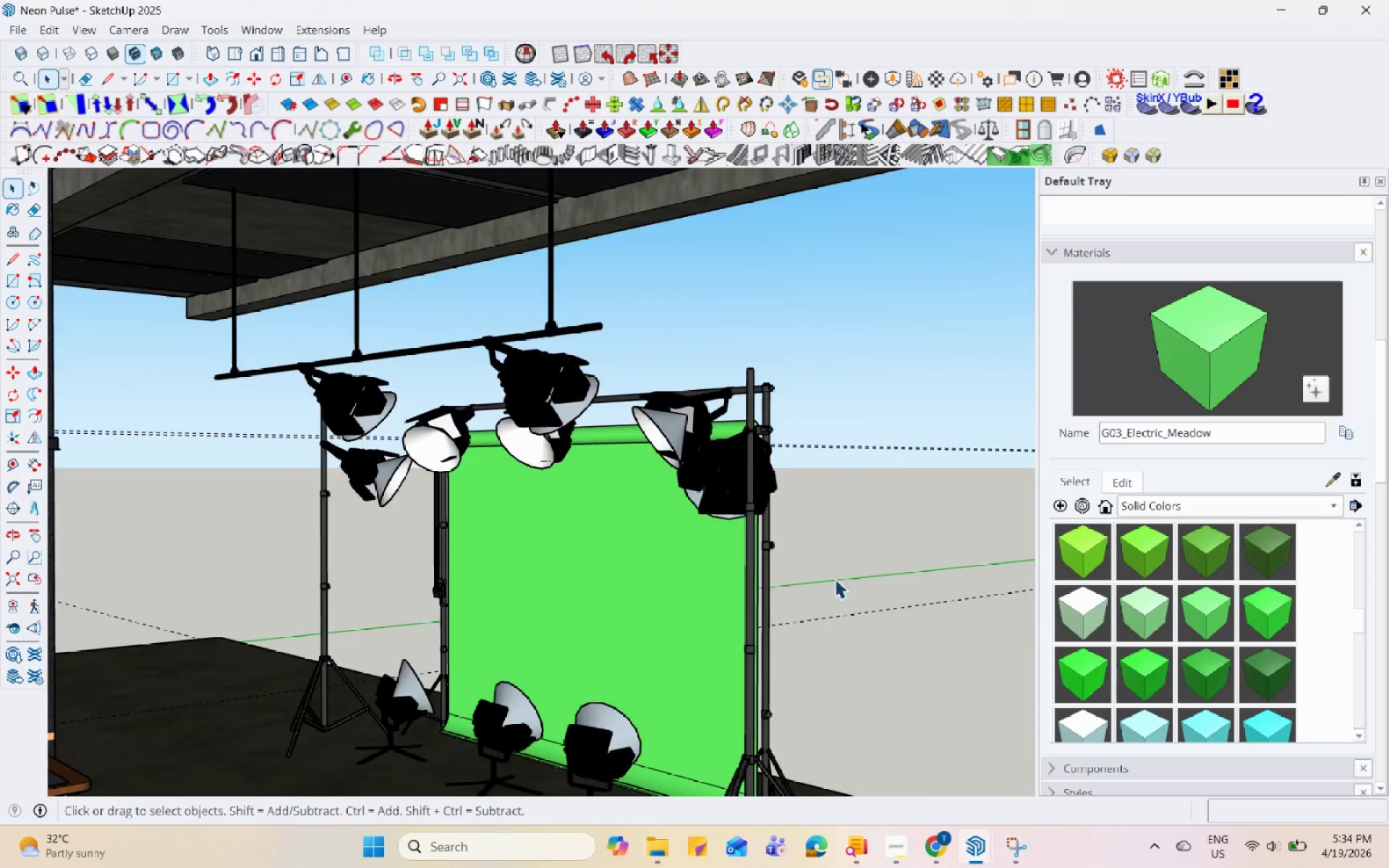 
scroll: coordinate [877, 582], scroll_direction: up, amount: 4.0
 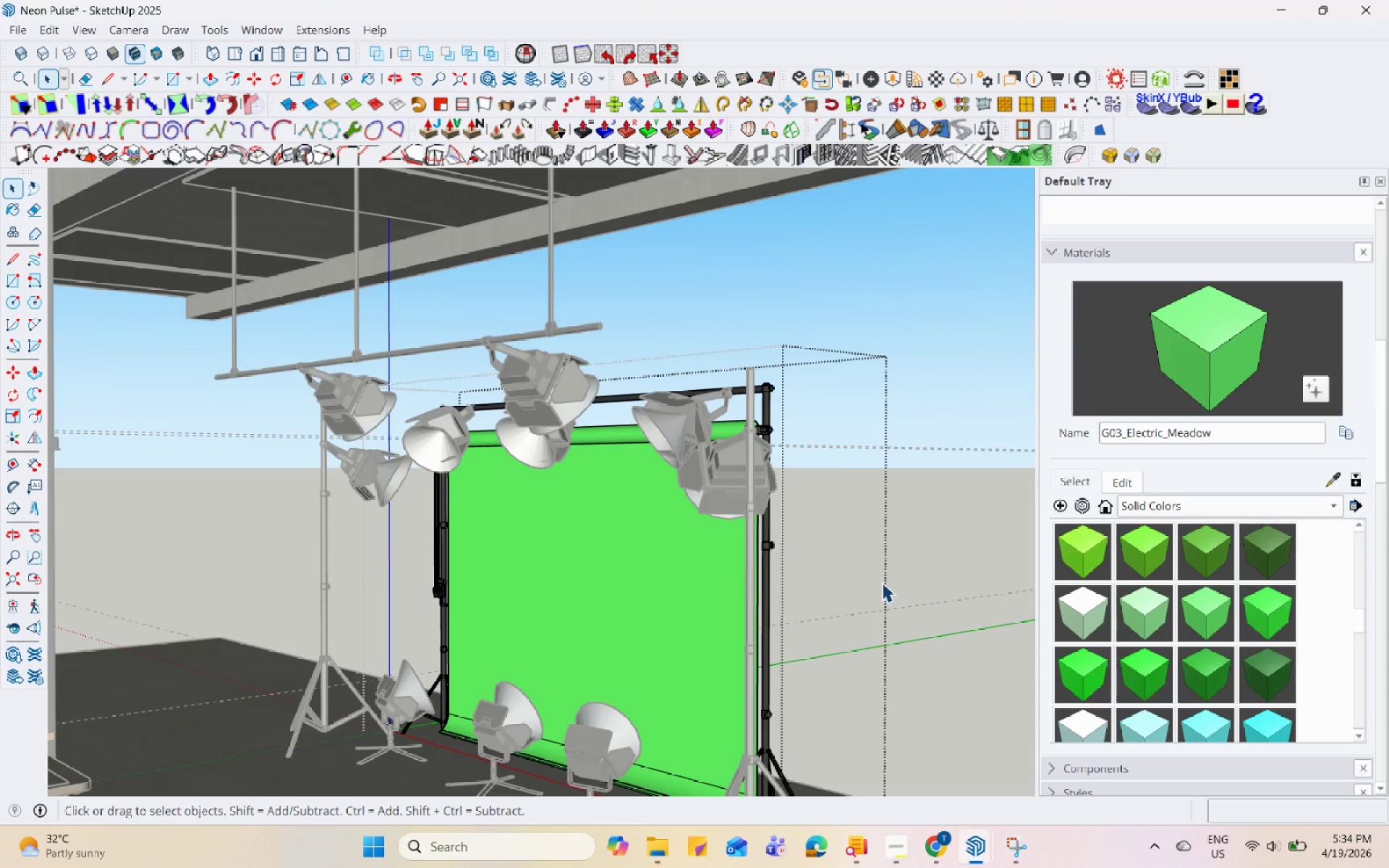 
key(Escape)
 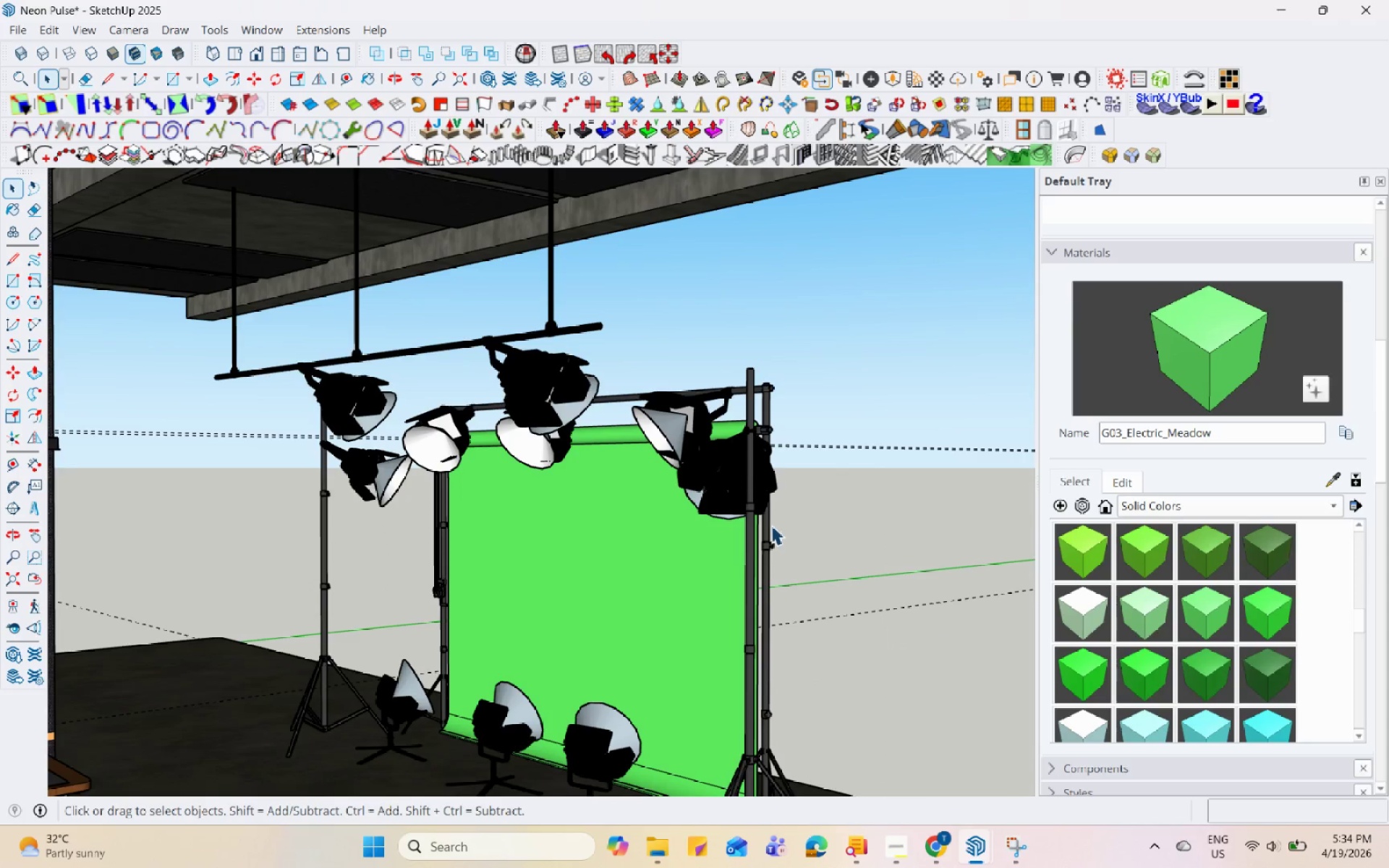 
scroll: coordinate [770, 519], scroll_direction: down, amount: 5.0
 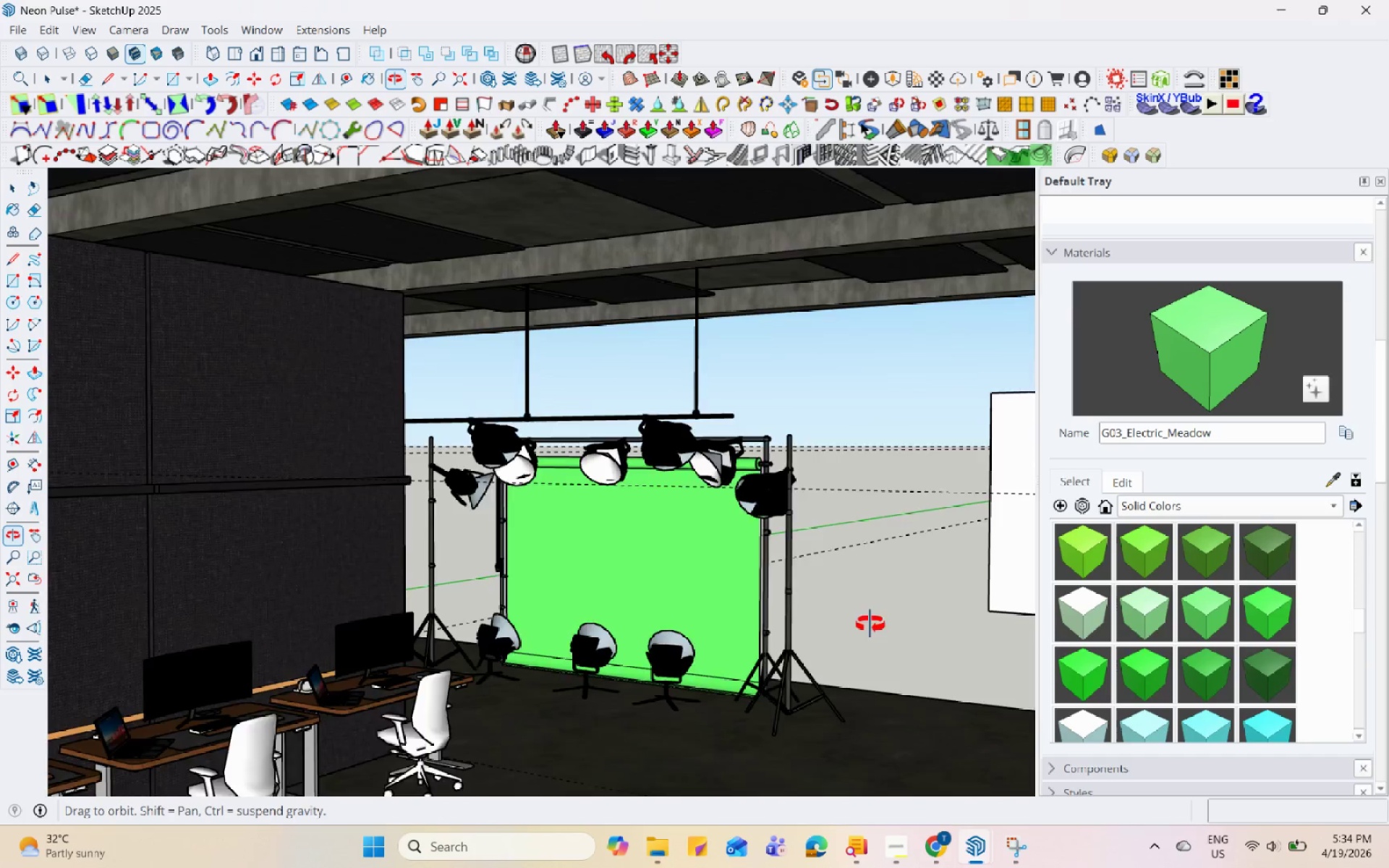 
scroll: coordinate [657, 654], scroll_direction: up, amount: 6.0
 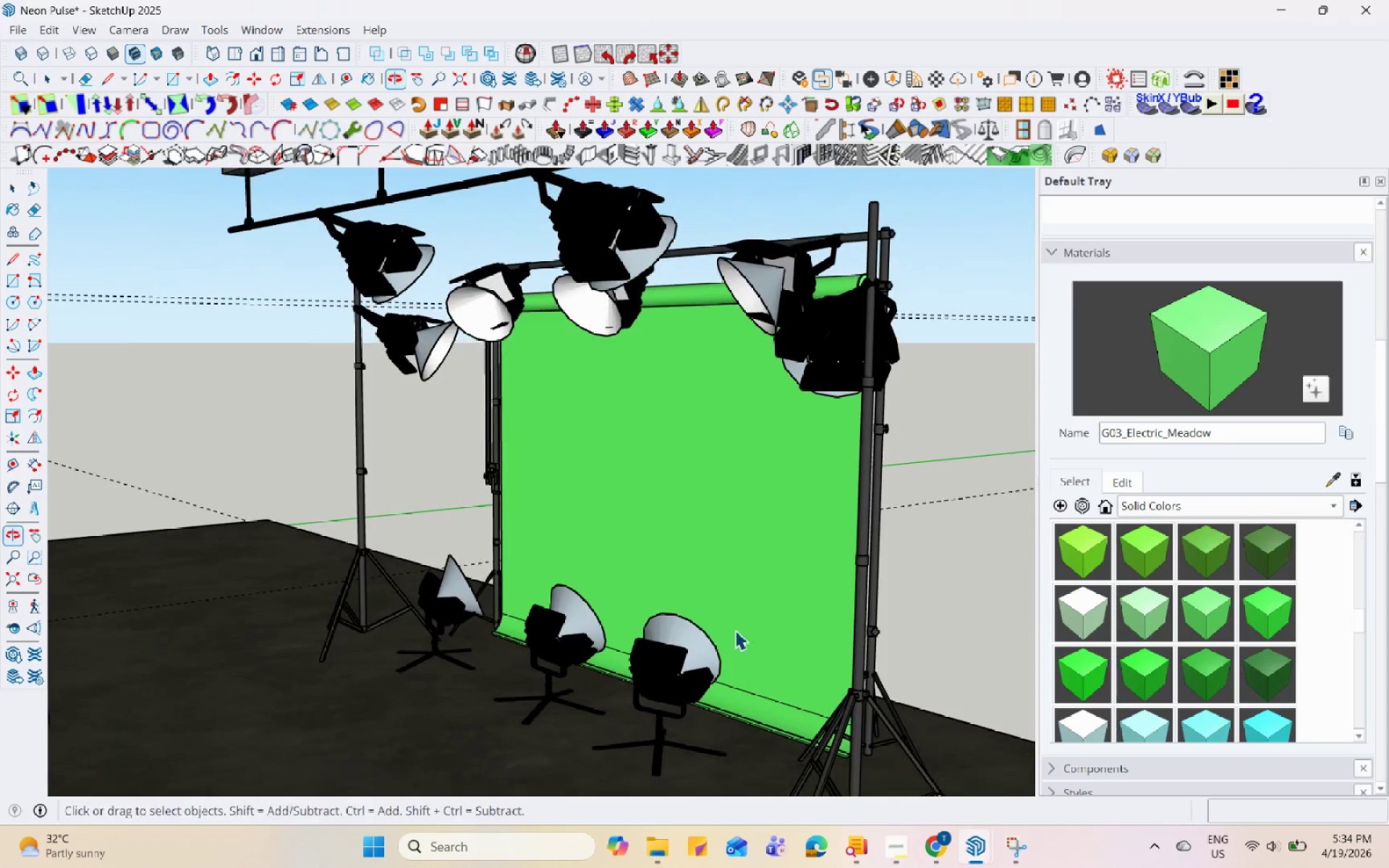 
scroll: coordinate [642, 331], scroll_direction: down, amount: 26.0
 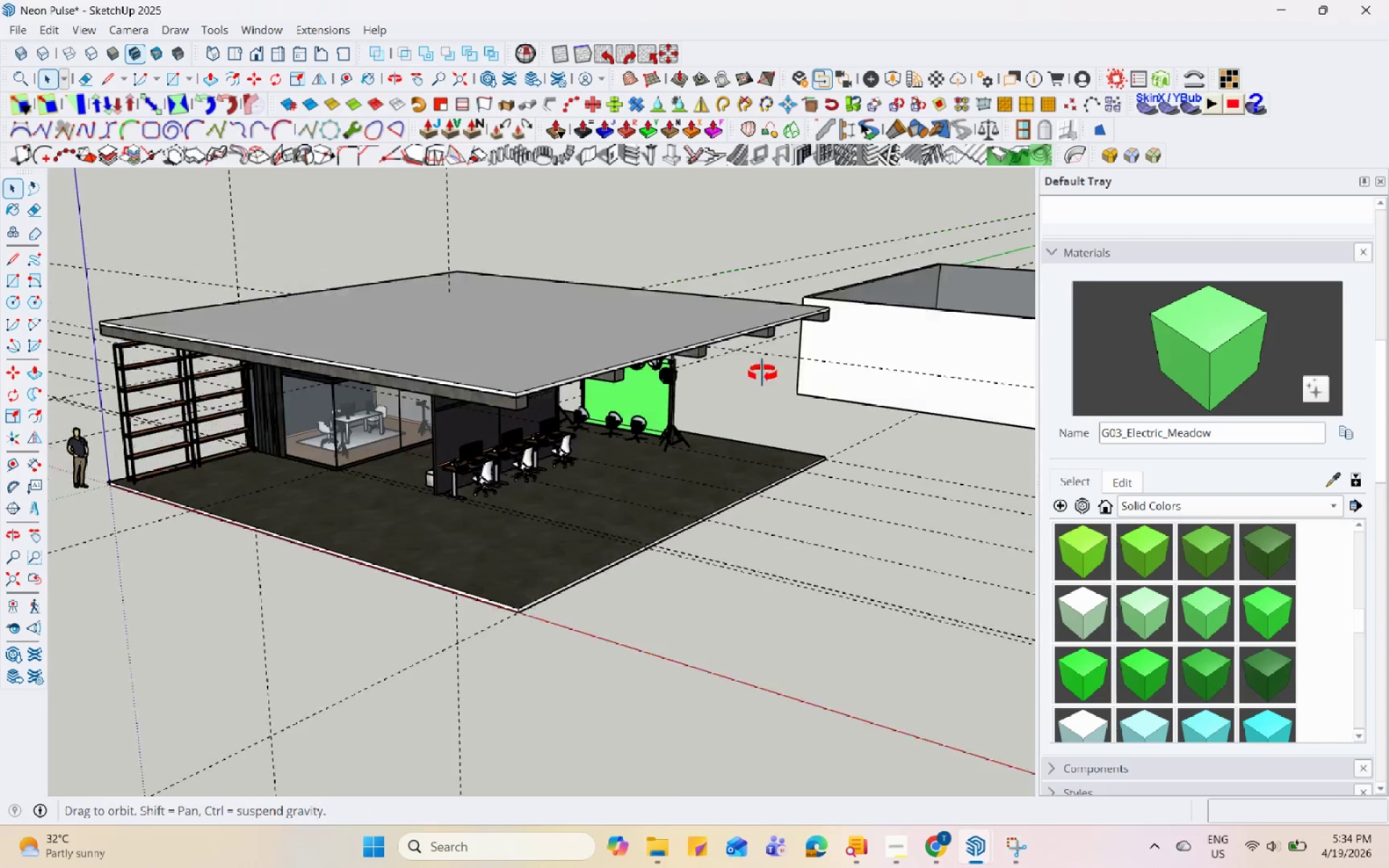 
left_click([623, 389])
 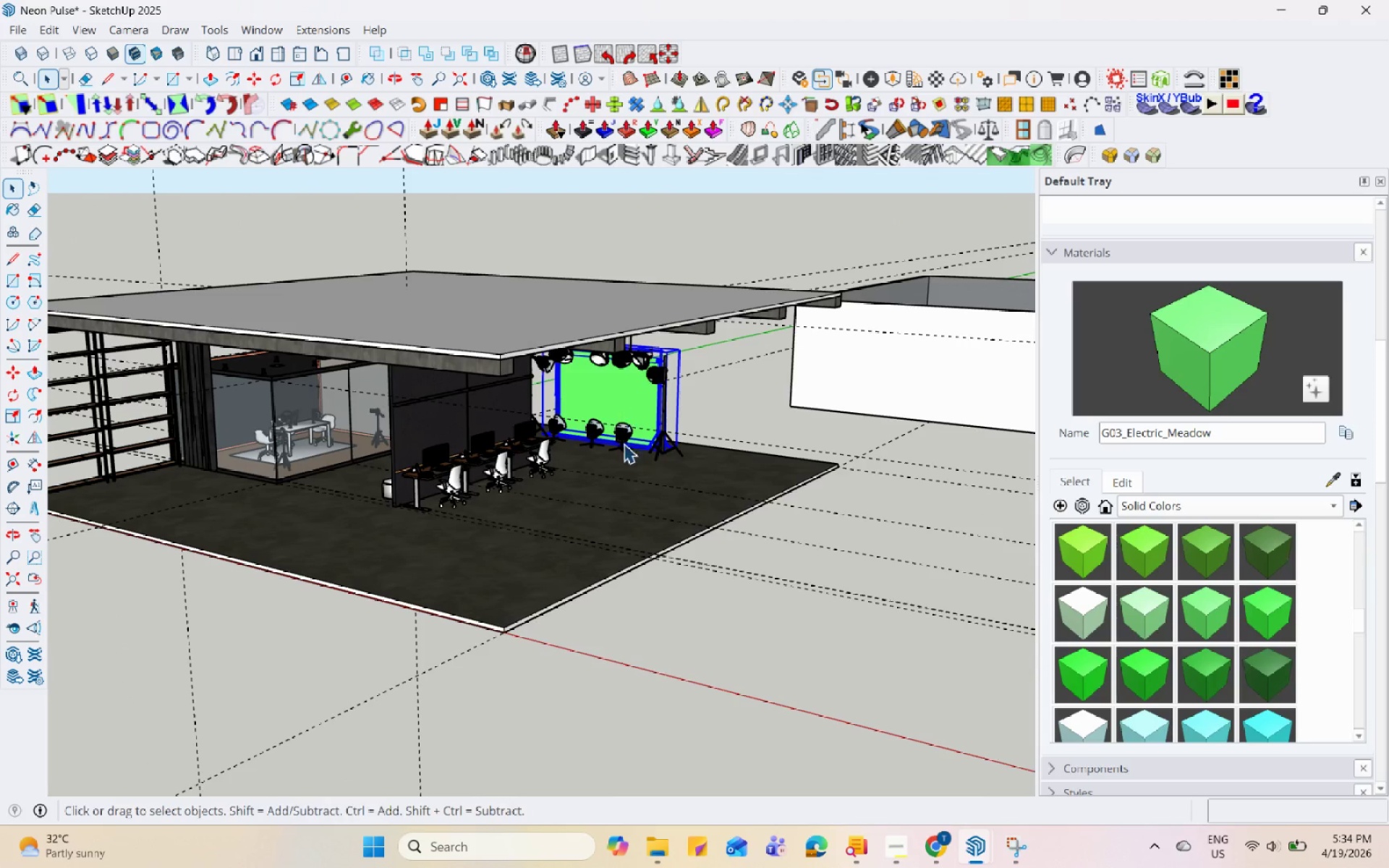 
scroll: coordinate [654, 403], scroll_direction: up, amount: 9.0
 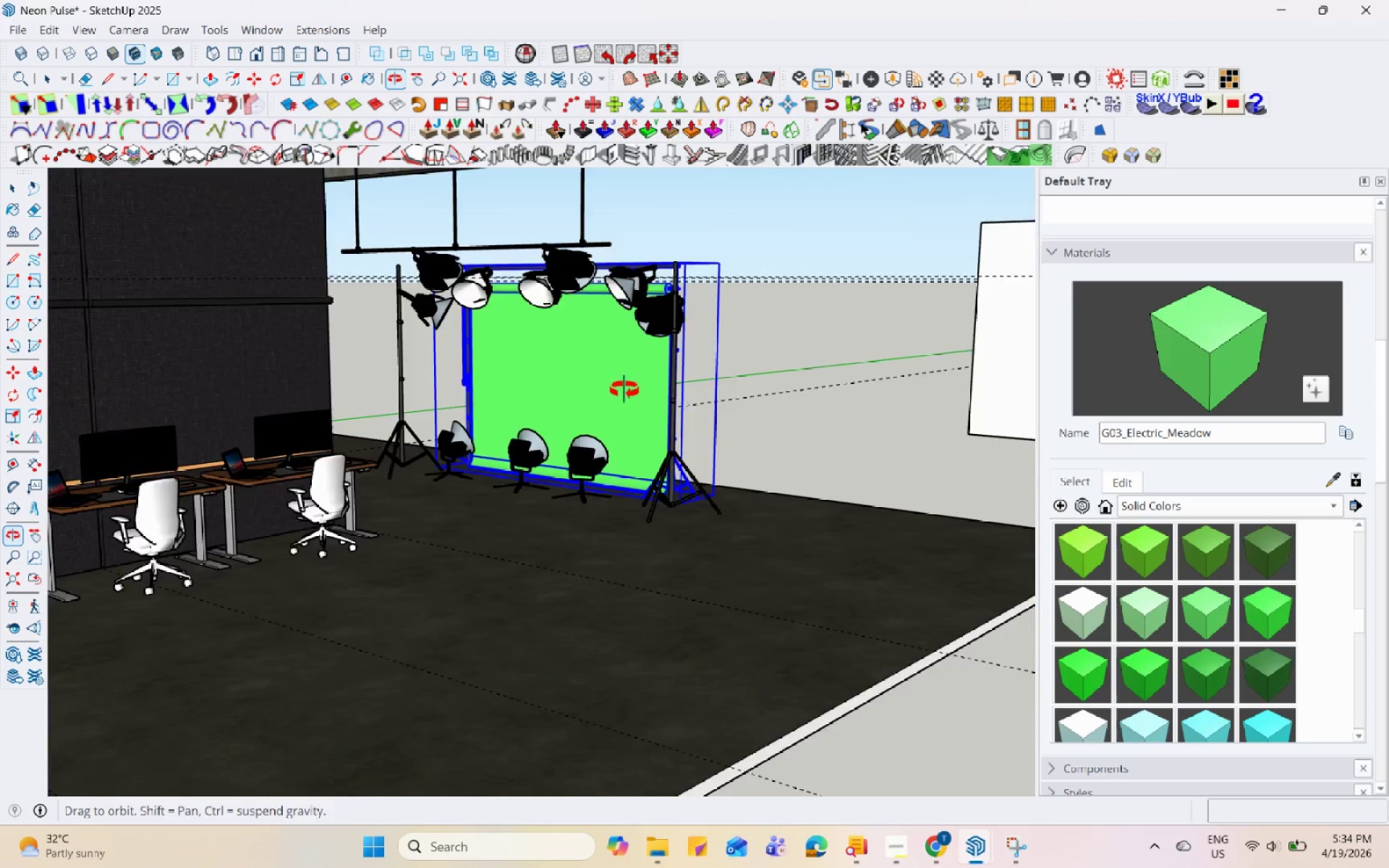 
scroll: coordinate [454, 420], scroll_direction: down, amount: 4.0
 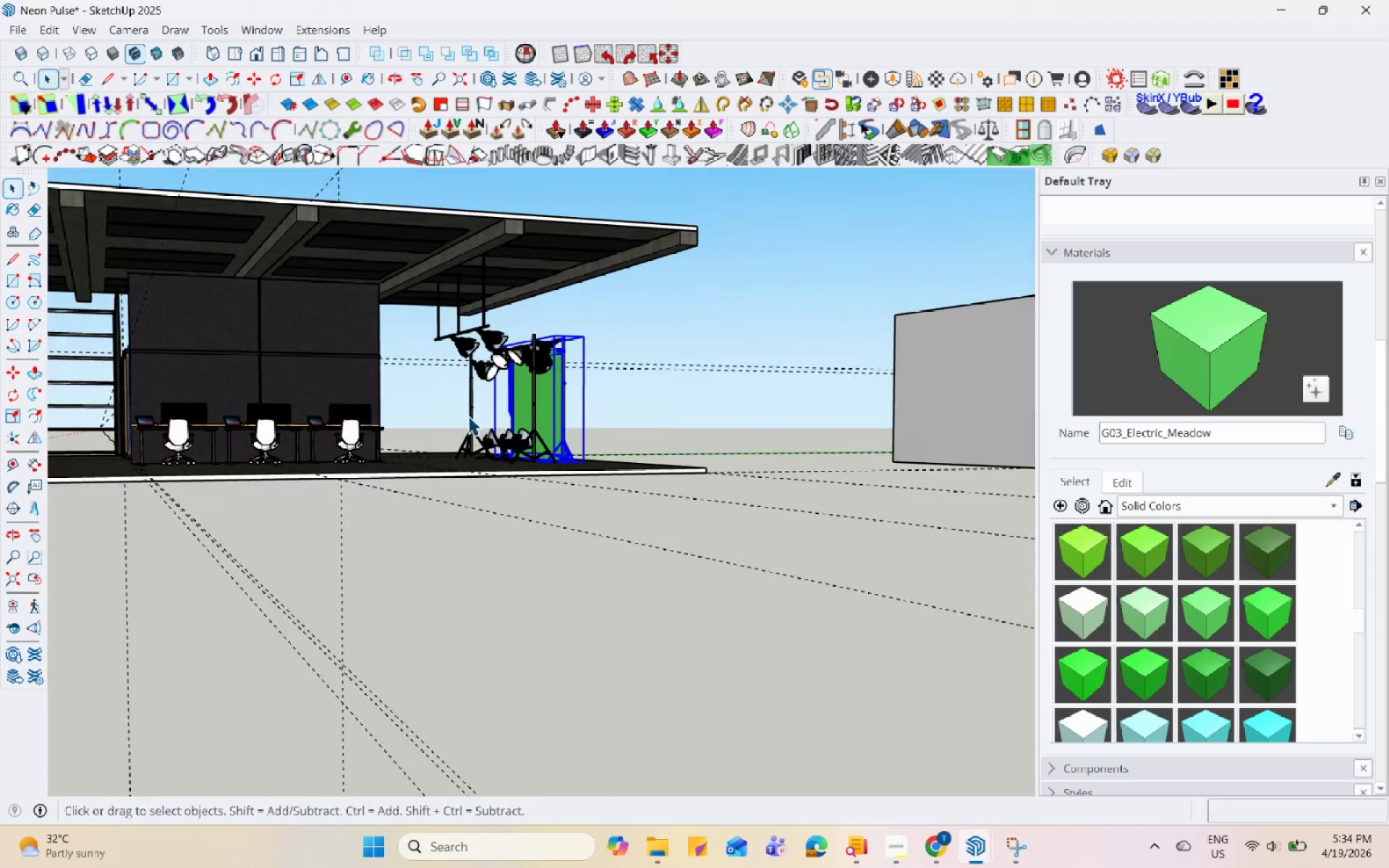 
left_click_drag(start_coordinate=[645, 404], to_coordinate=[445, 320])
 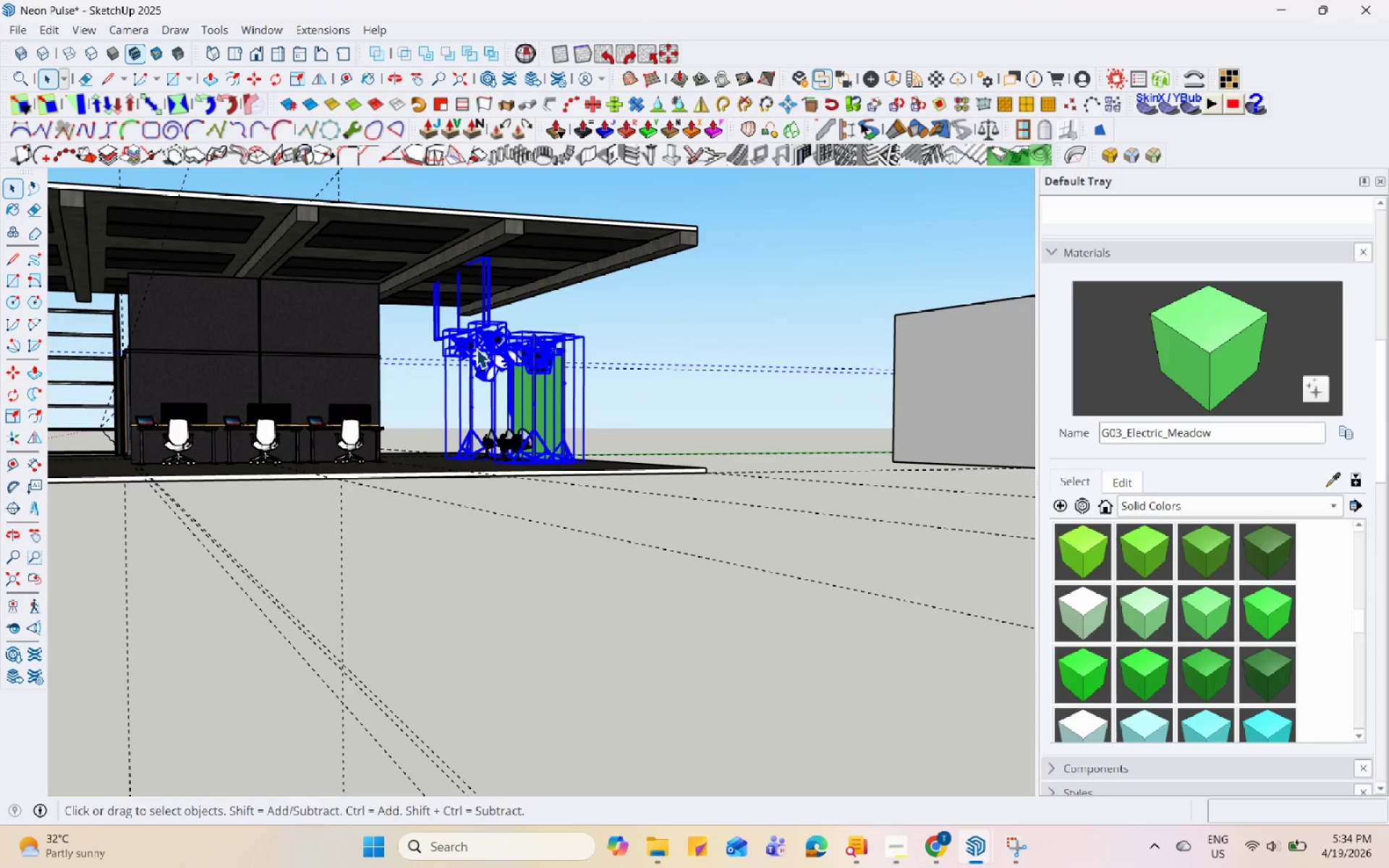 
scroll: coordinate [520, 427], scroll_direction: up, amount: 4.0
 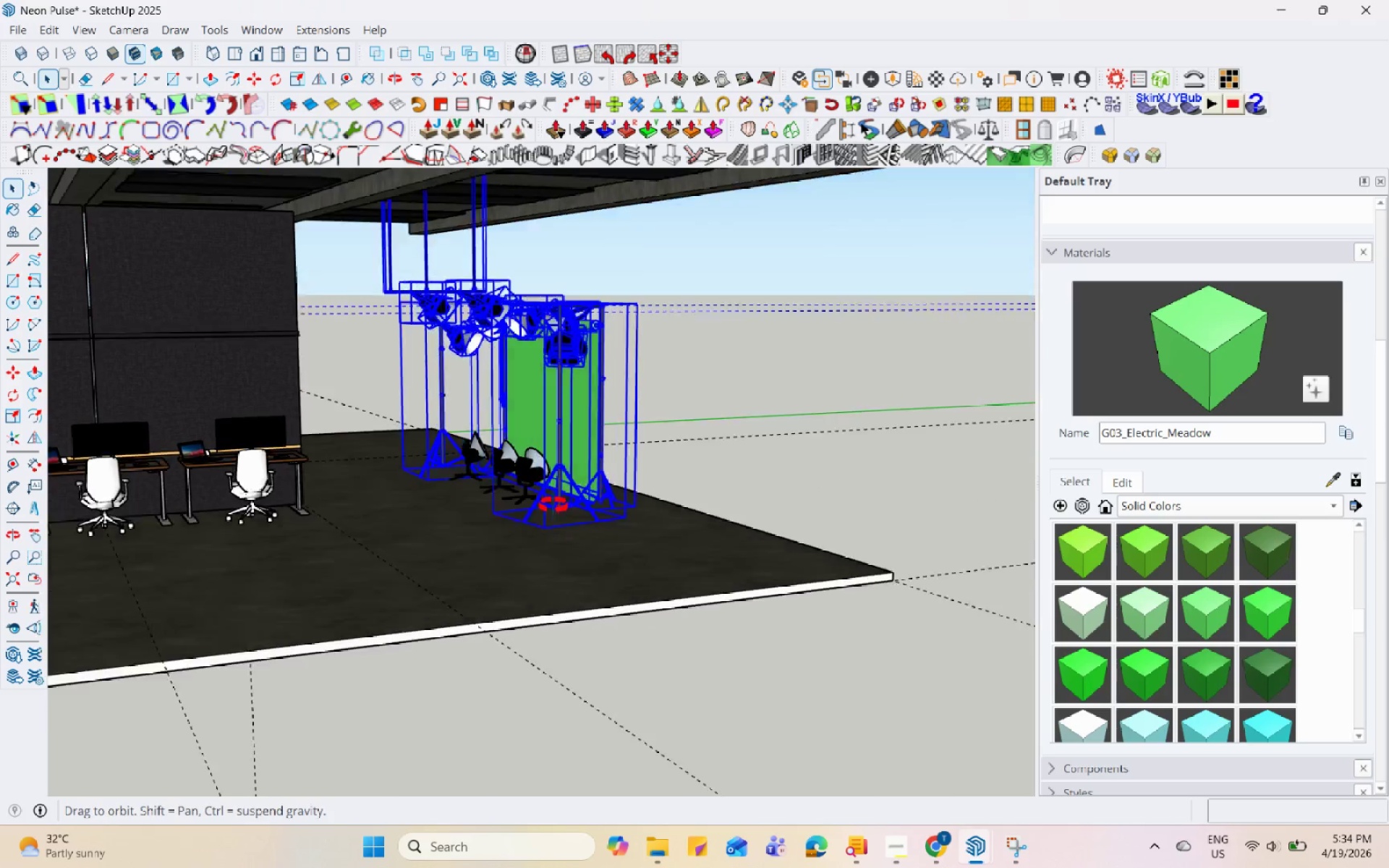 
hold_key(key=ShiftLeft, duration=3.38)
left_click([531, 477])
 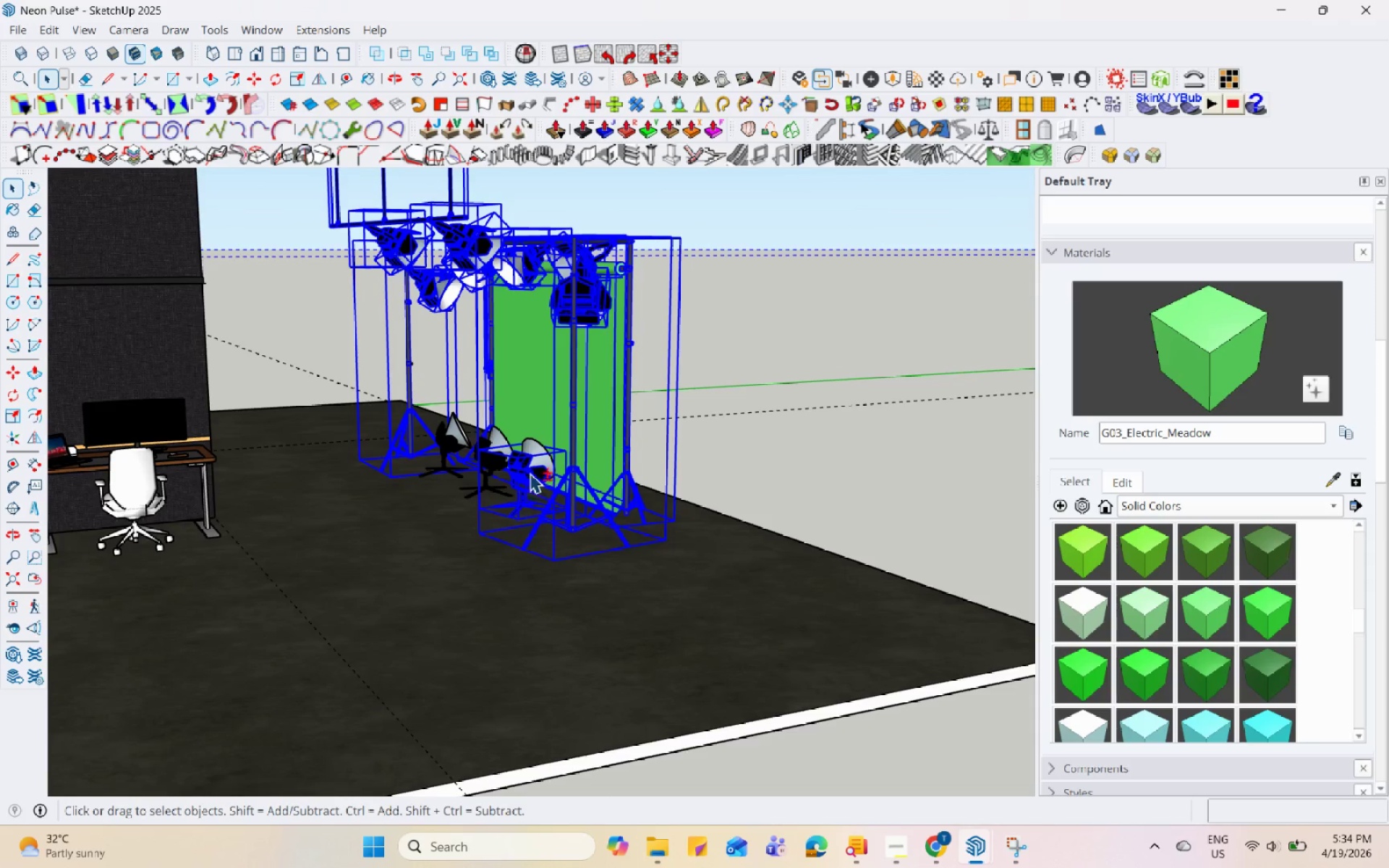 
scroll: coordinate [535, 483], scroll_direction: up, amount: 3.0
 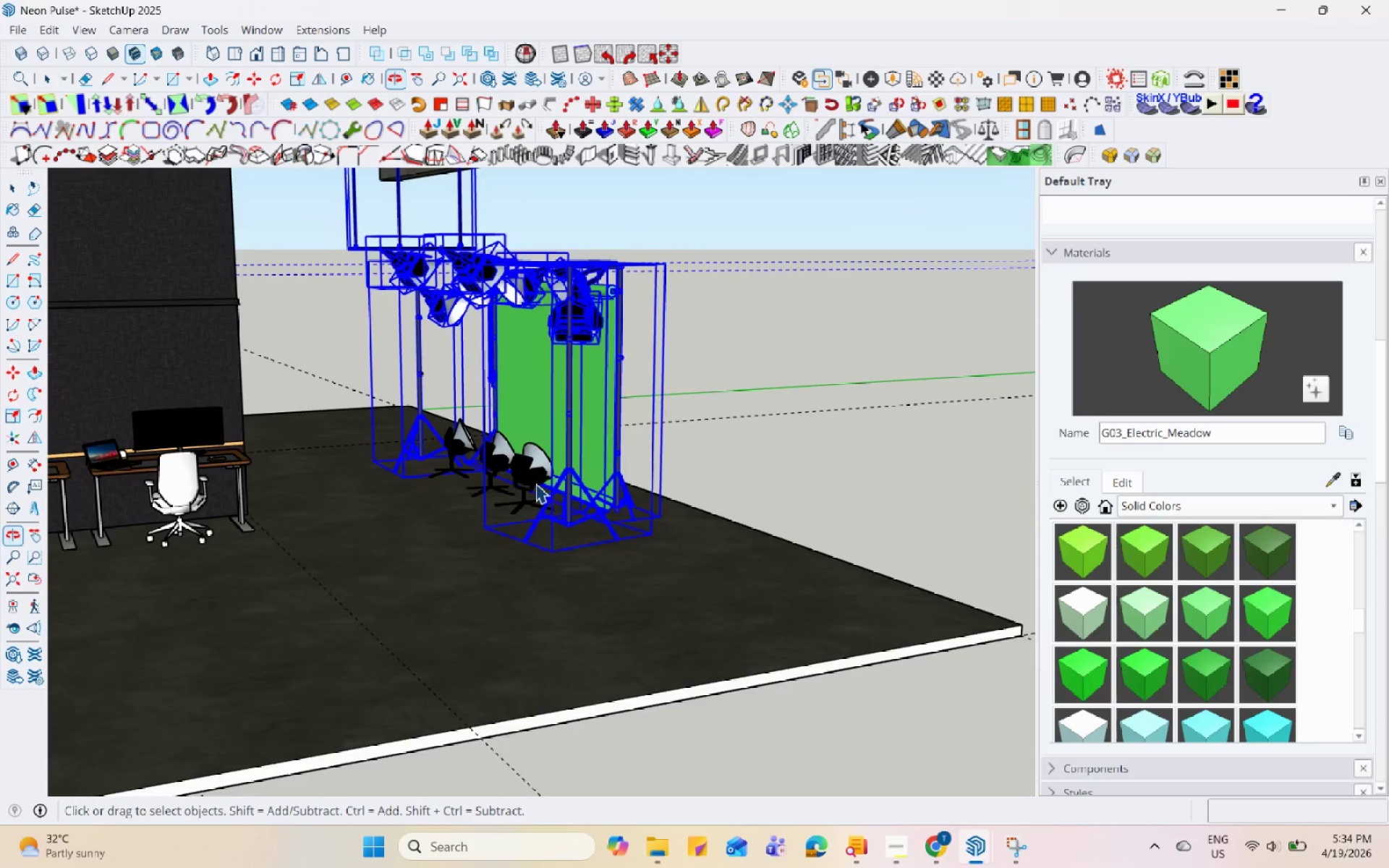 
double_click([538, 448])
 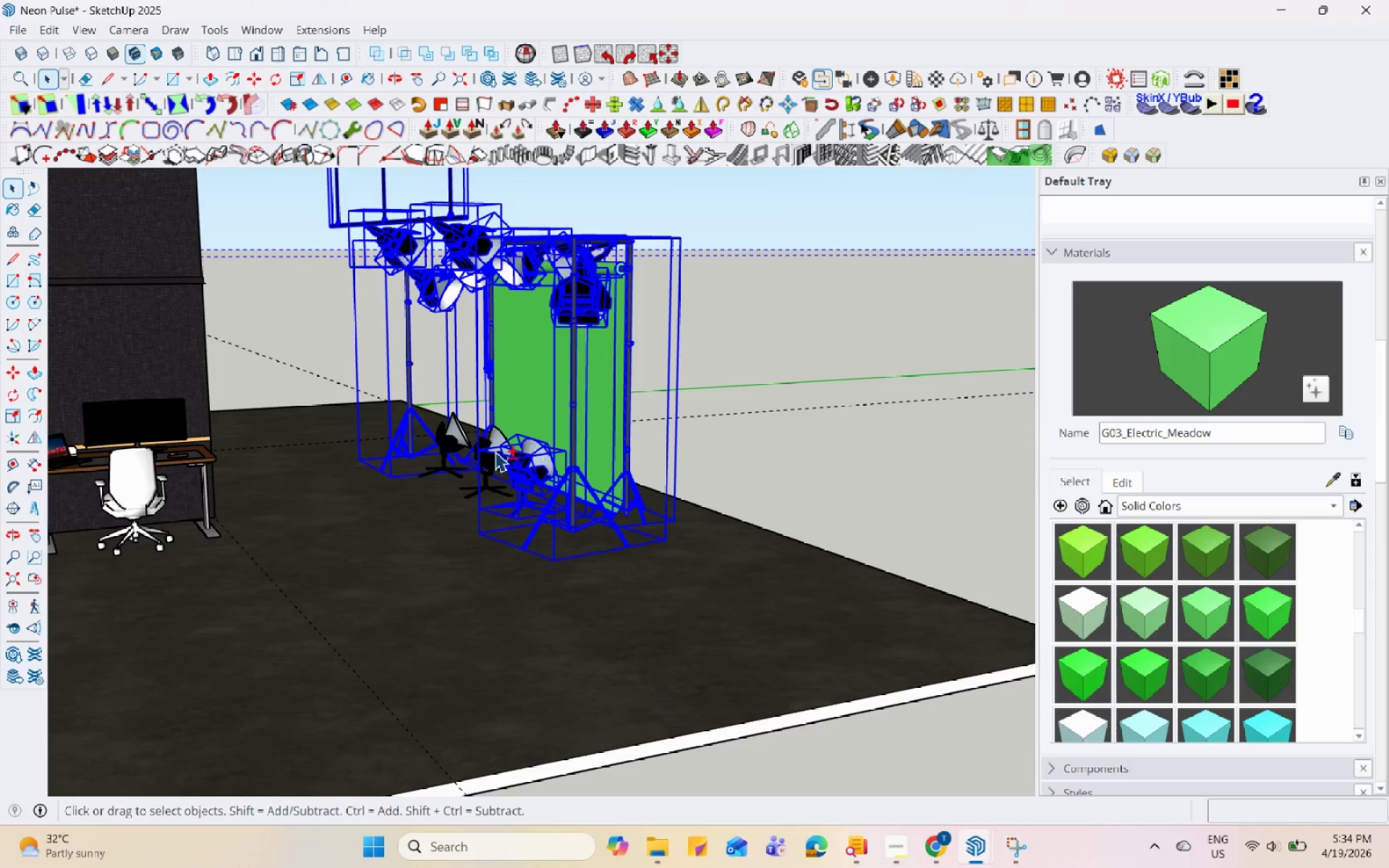 
triple_click([493, 450])
 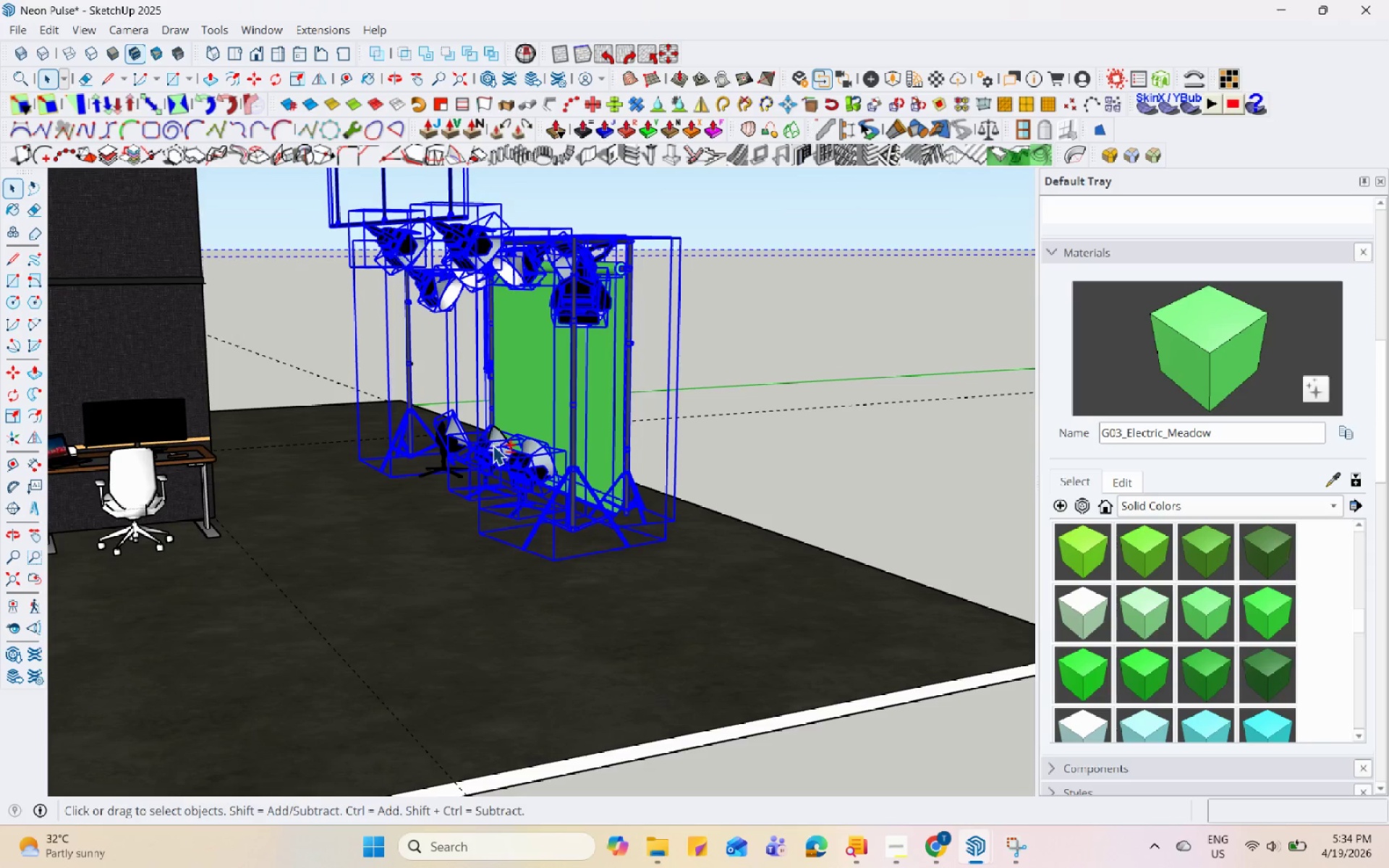 
left_click([494, 435])
 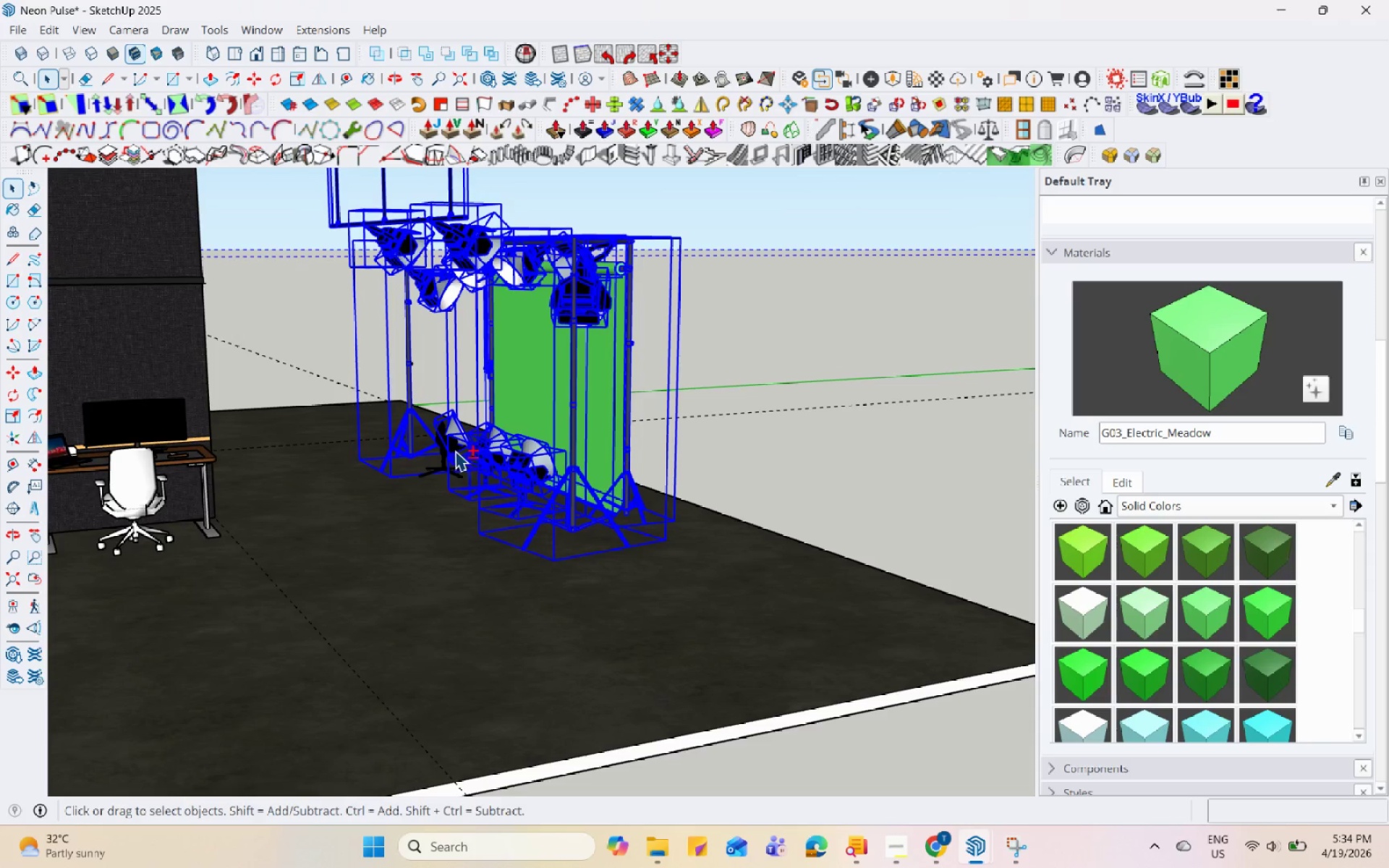 
left_click([444, 445])
 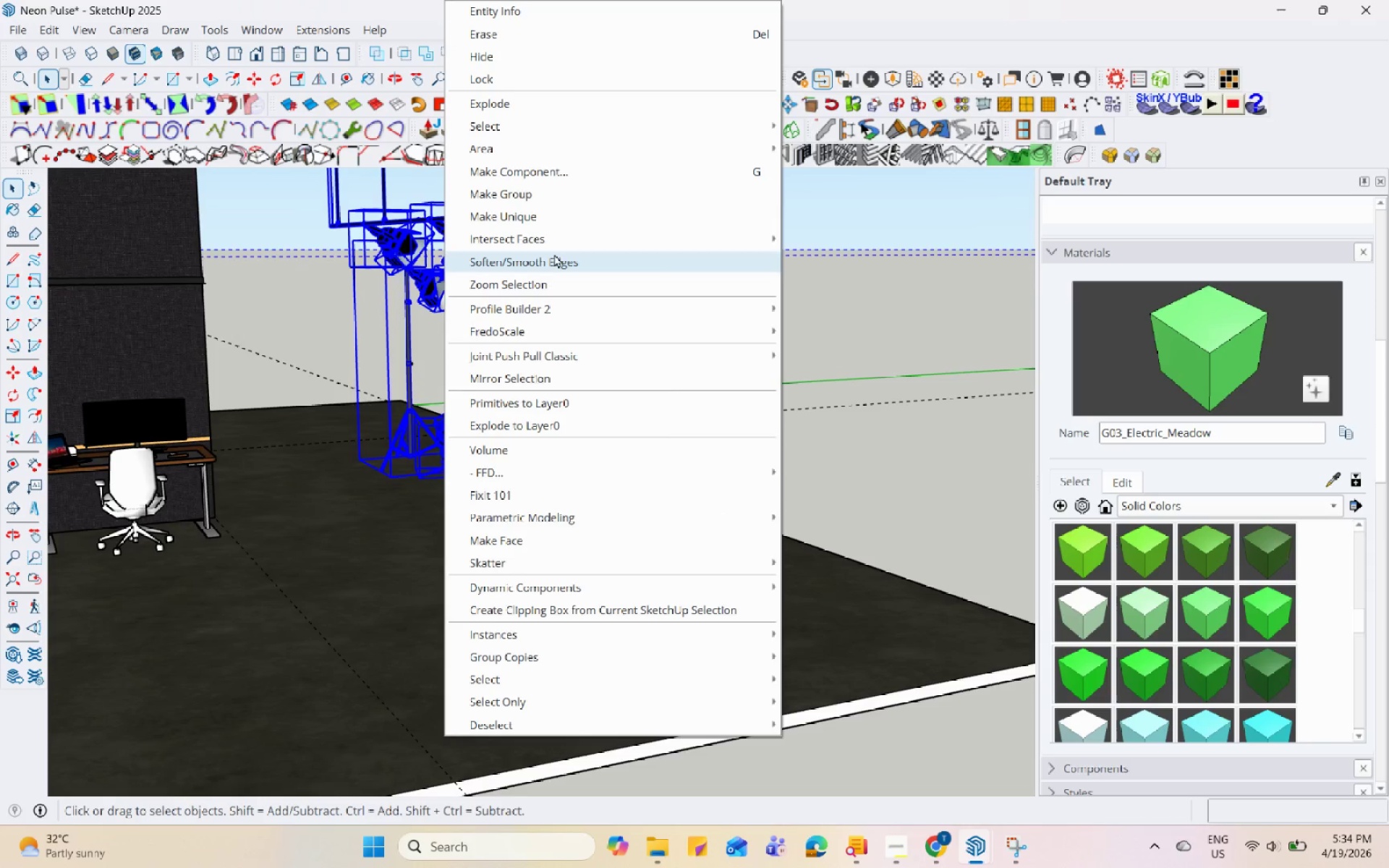 
left_click([577, 195])
 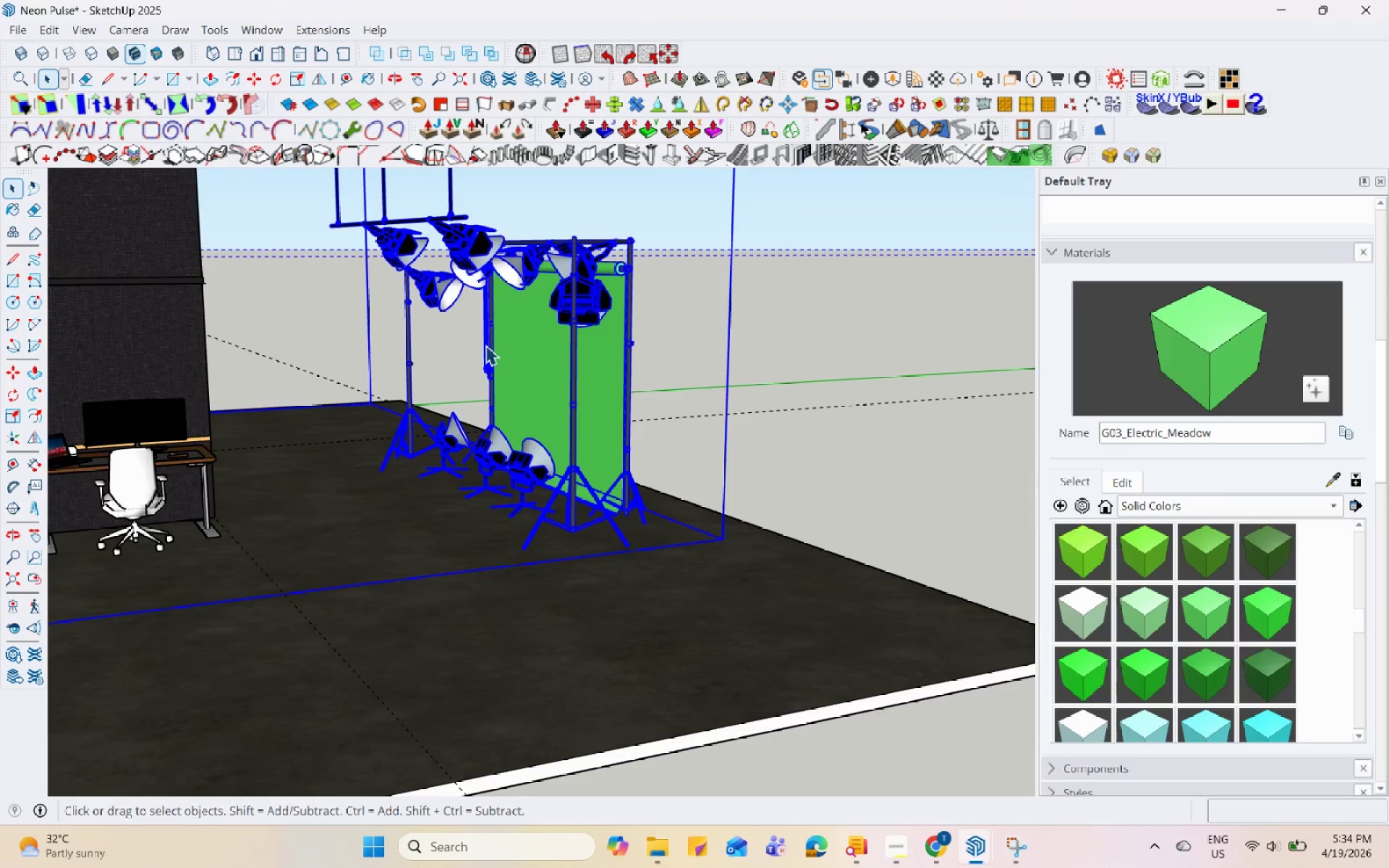 
scroll: coordinate [477, 407], scroll_direction: down, amount: 5.0
 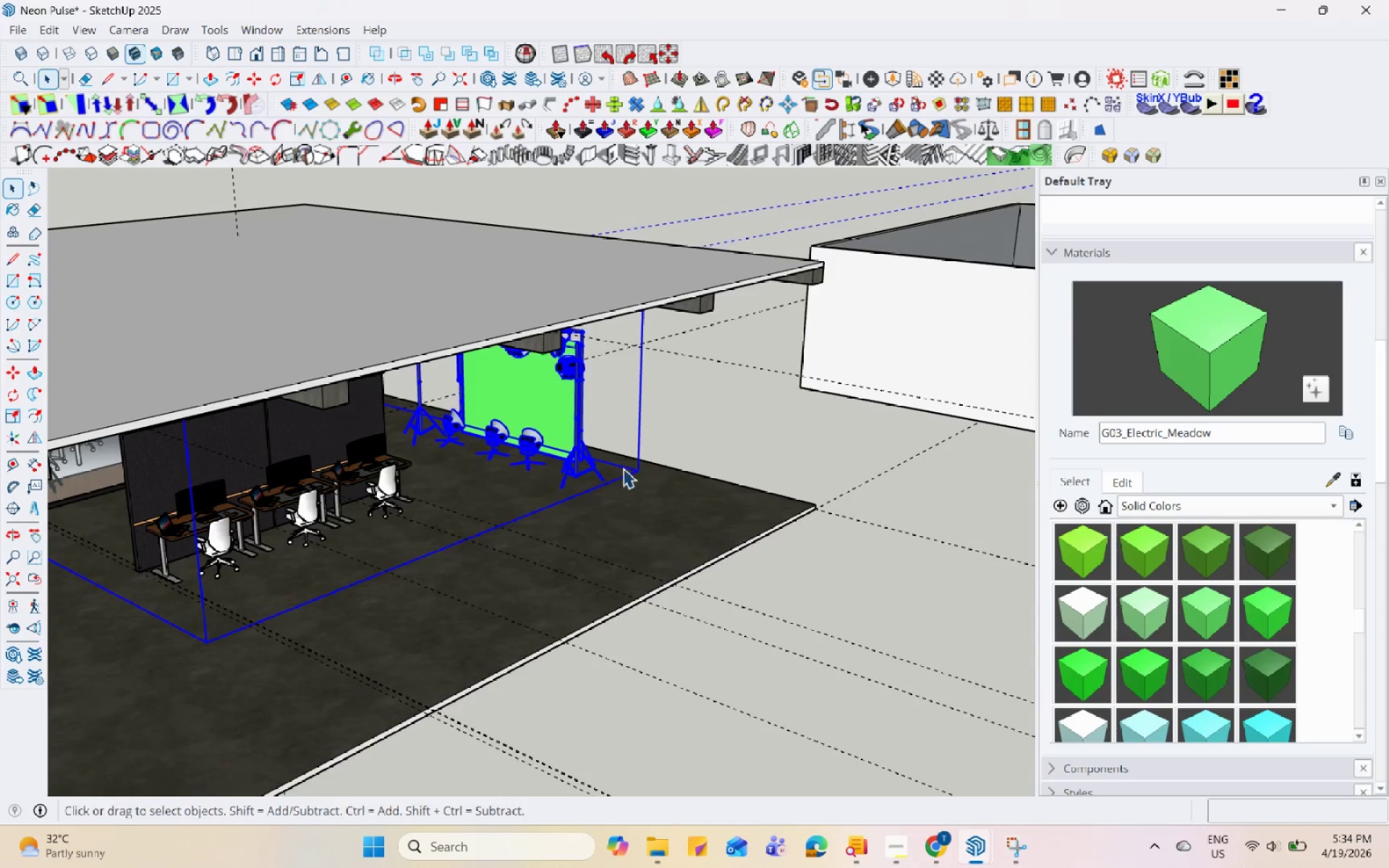 
scroll: coordinate [548, 492], scroll_direction: none, amount: 0.0
 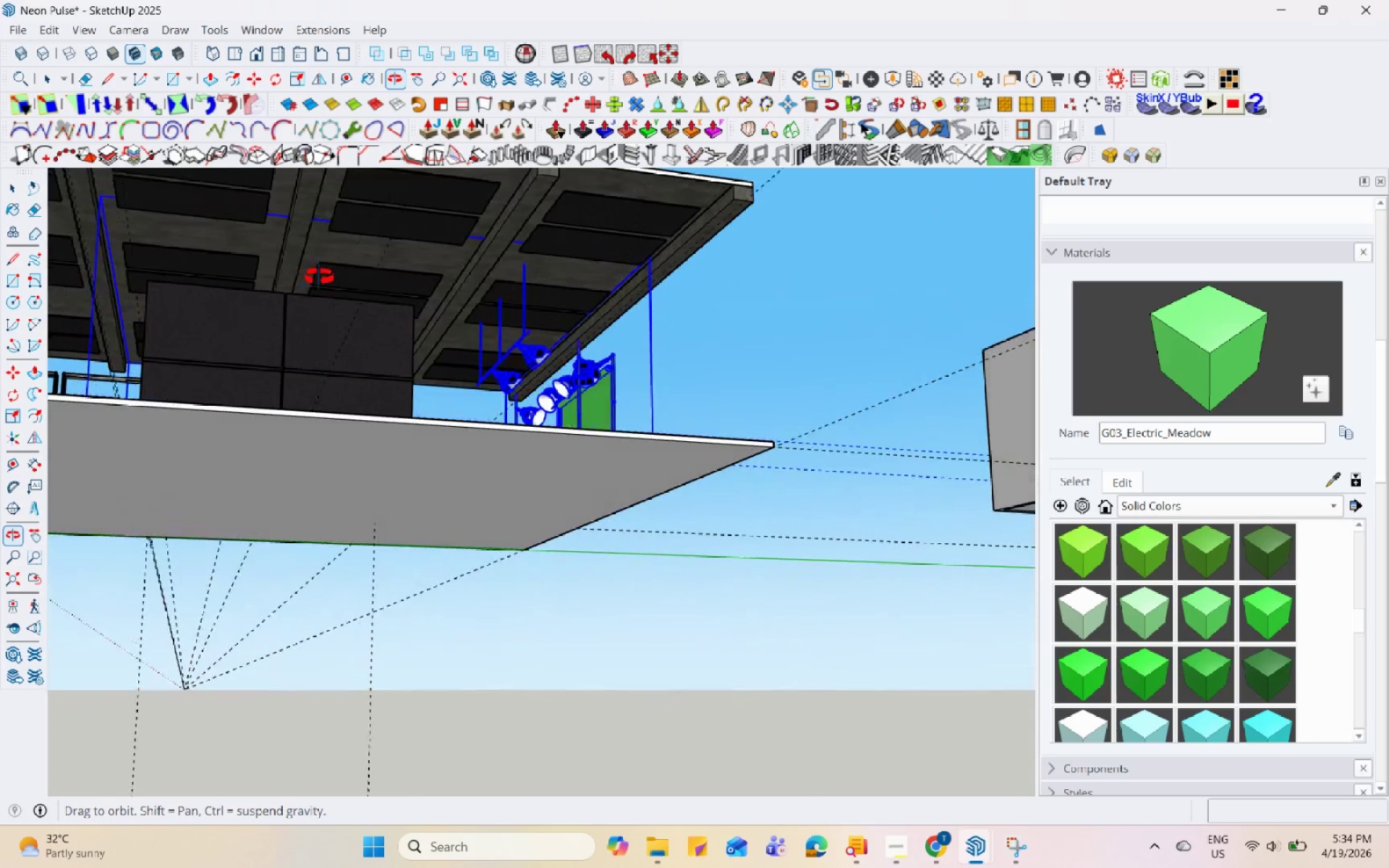 
key(M)
 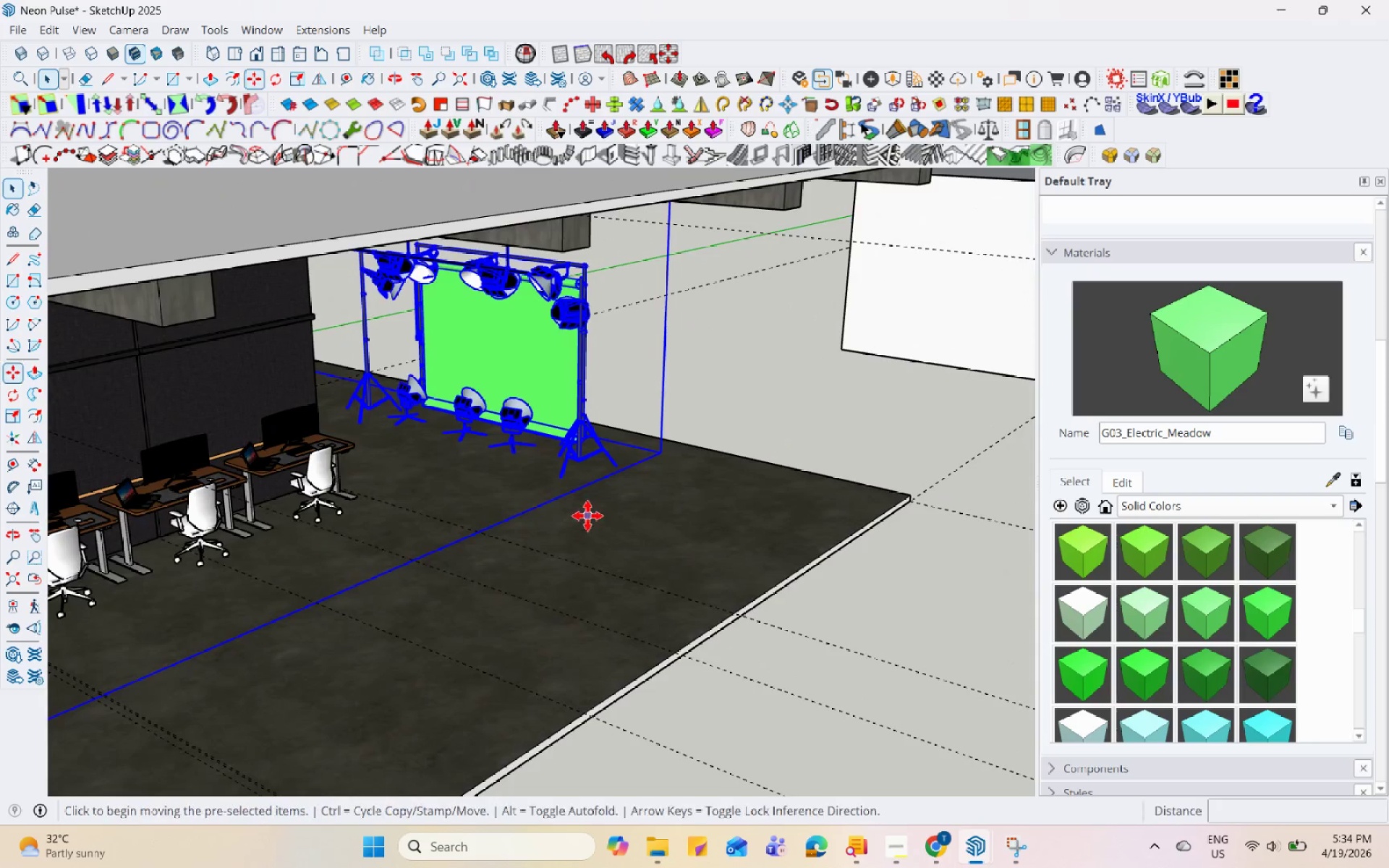 
scroll: coordinate [580, 522], scroll_direction: up, amount: 3.0
 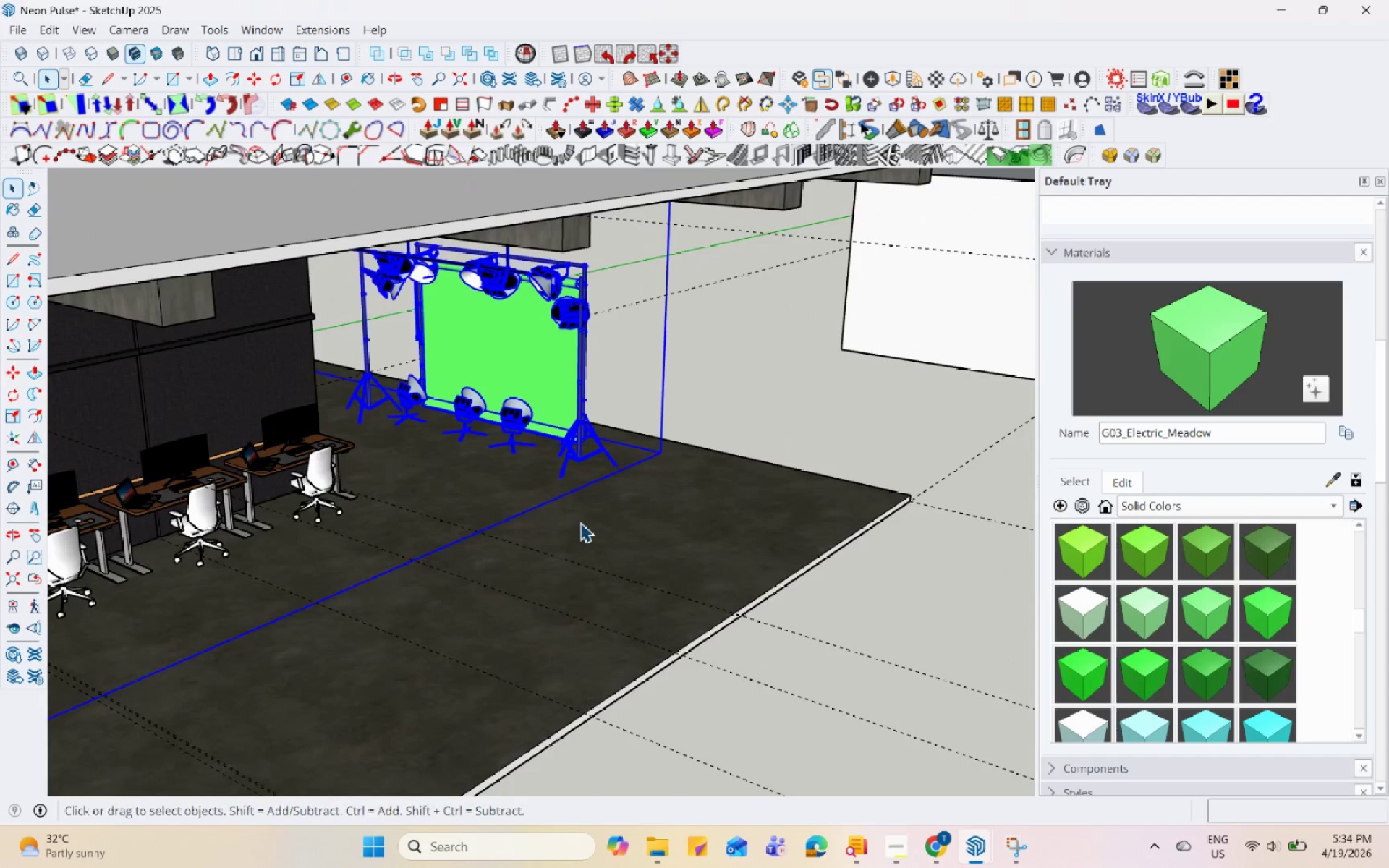 
left_click([588, 516])
 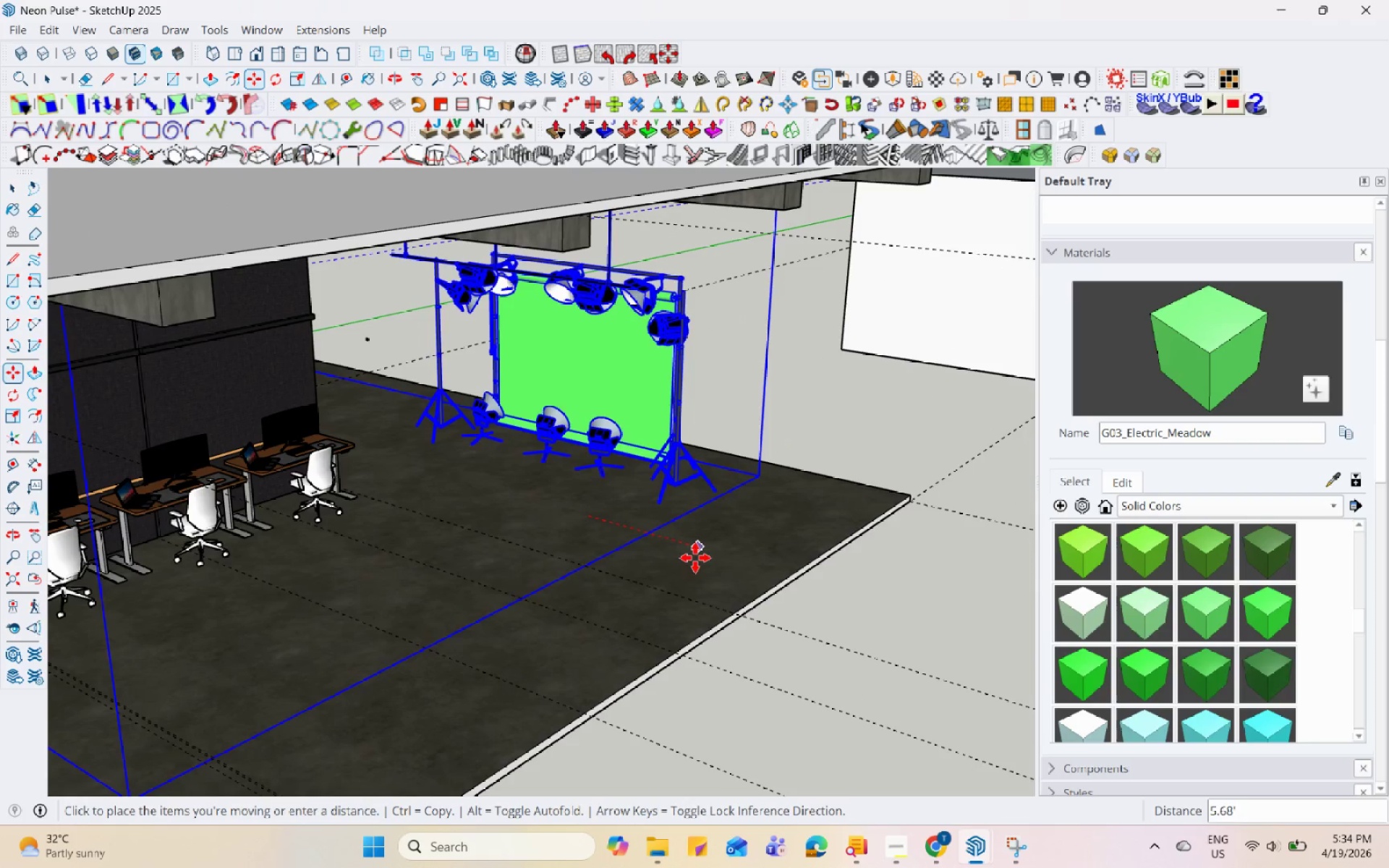 
left_click([701, 555])
 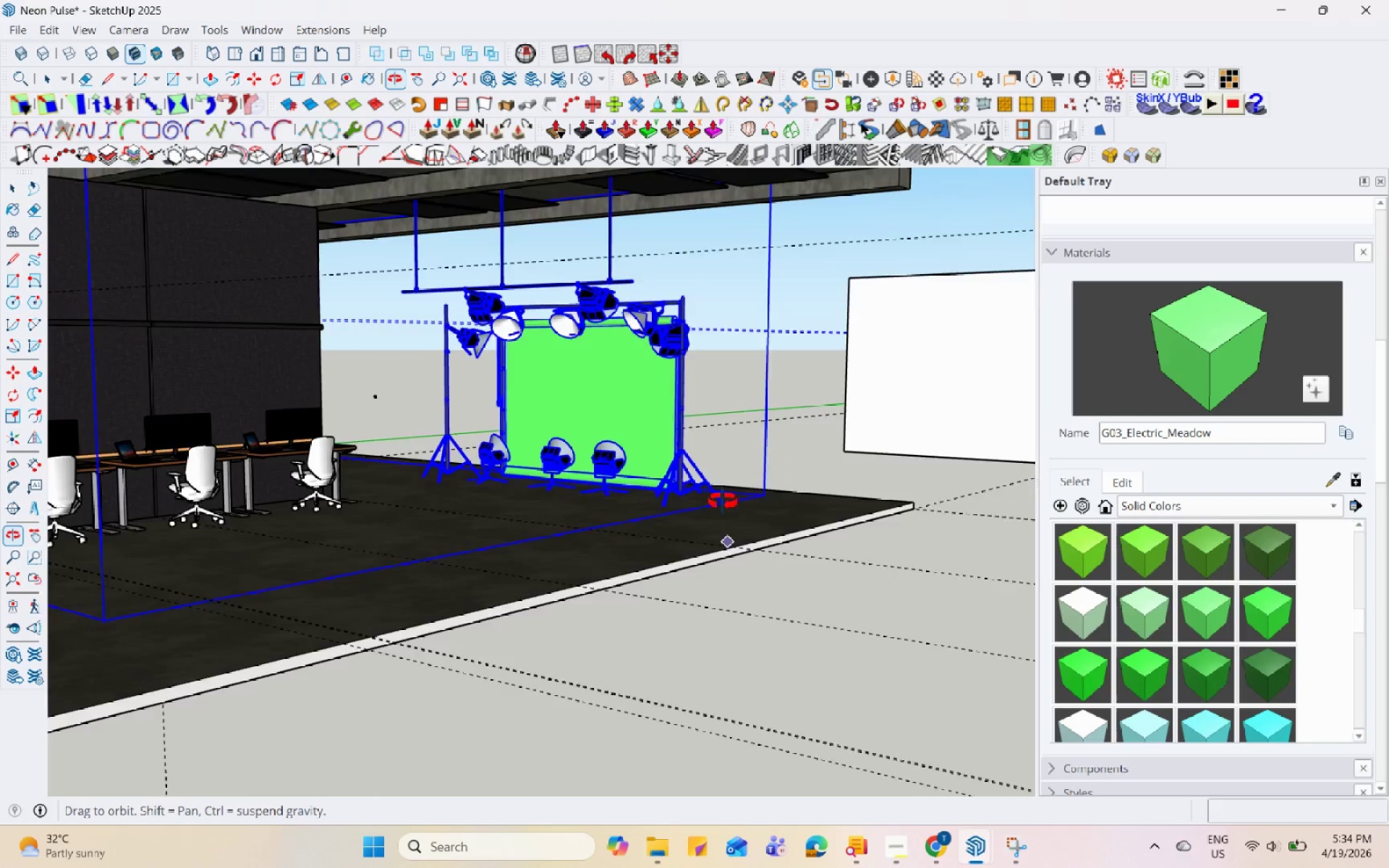 
key(Space)
 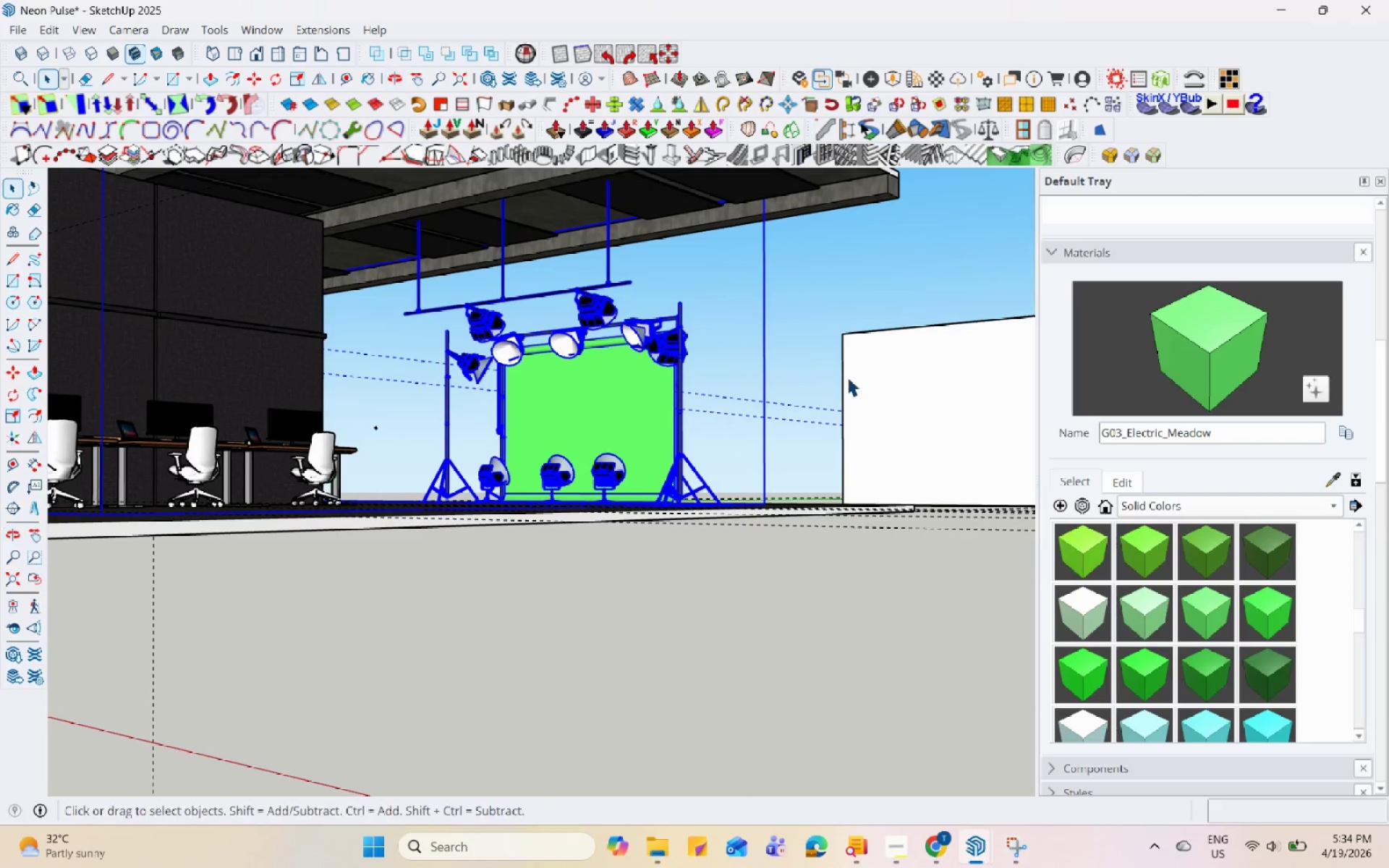 
left_click([847, 376])
 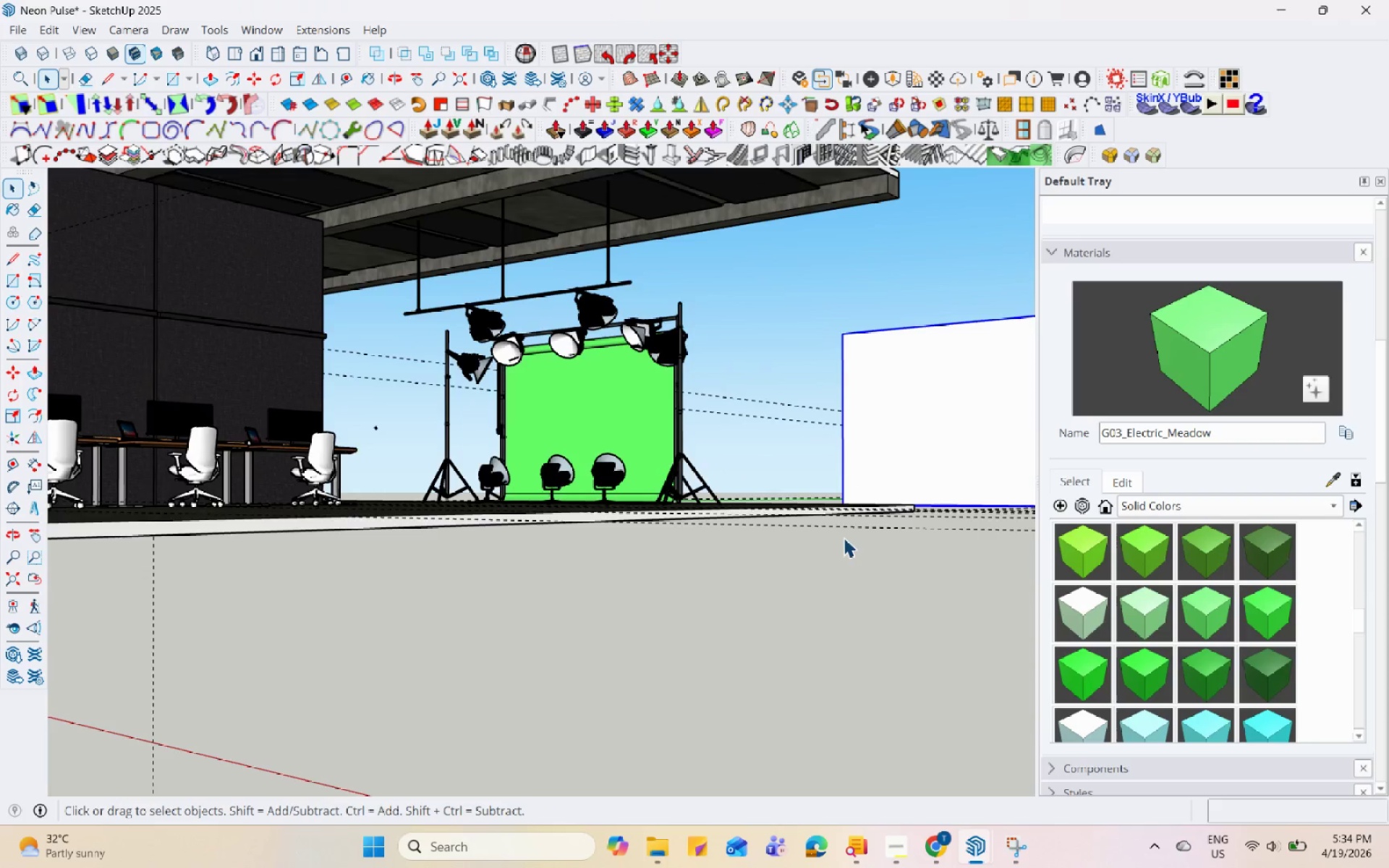 
scroll: coordinate [845, 465], scroll_direction: up, amount: 1.0
 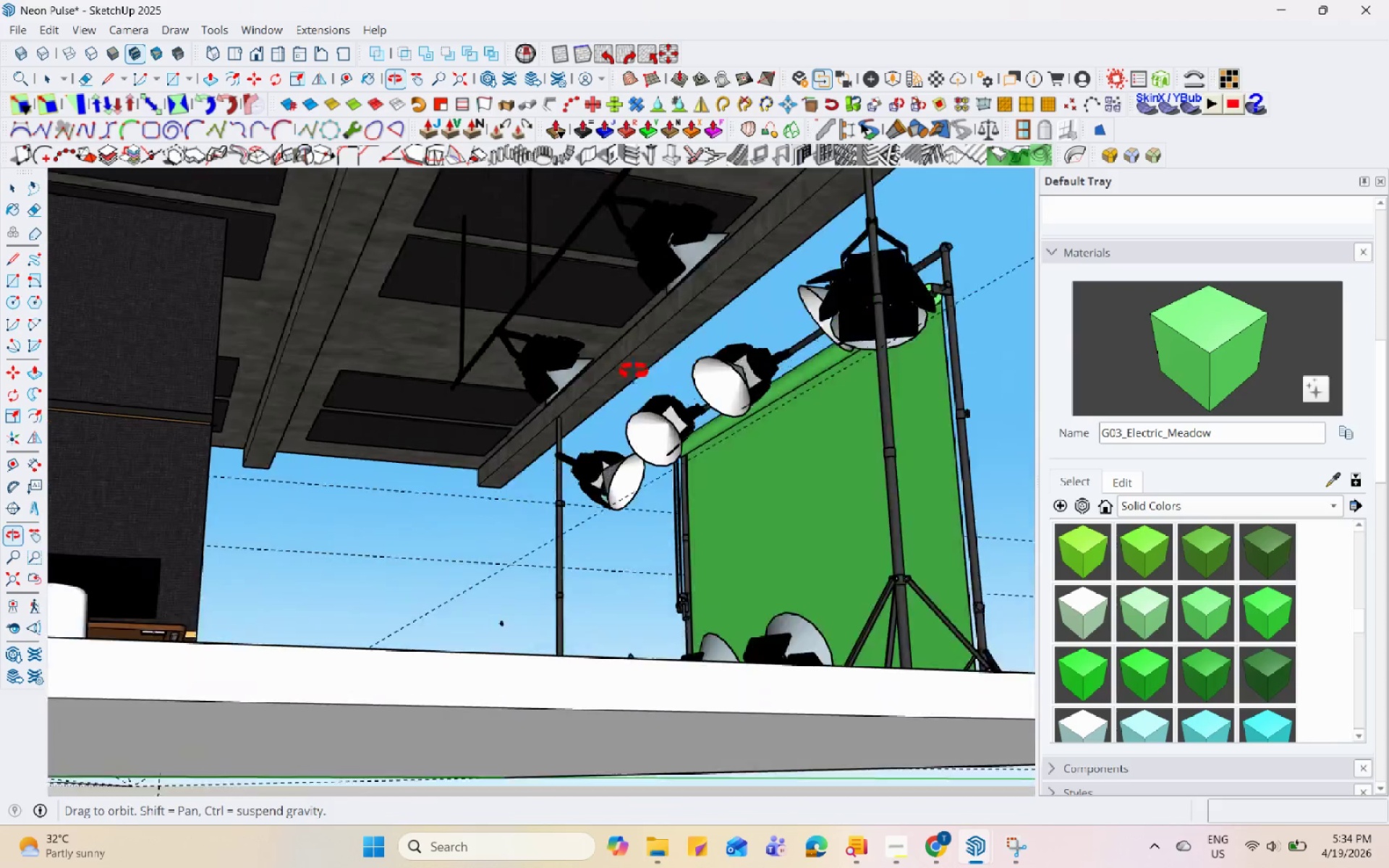 
scroll: coordinate [561, 425], scroll_direction: down, amount: 3.0
 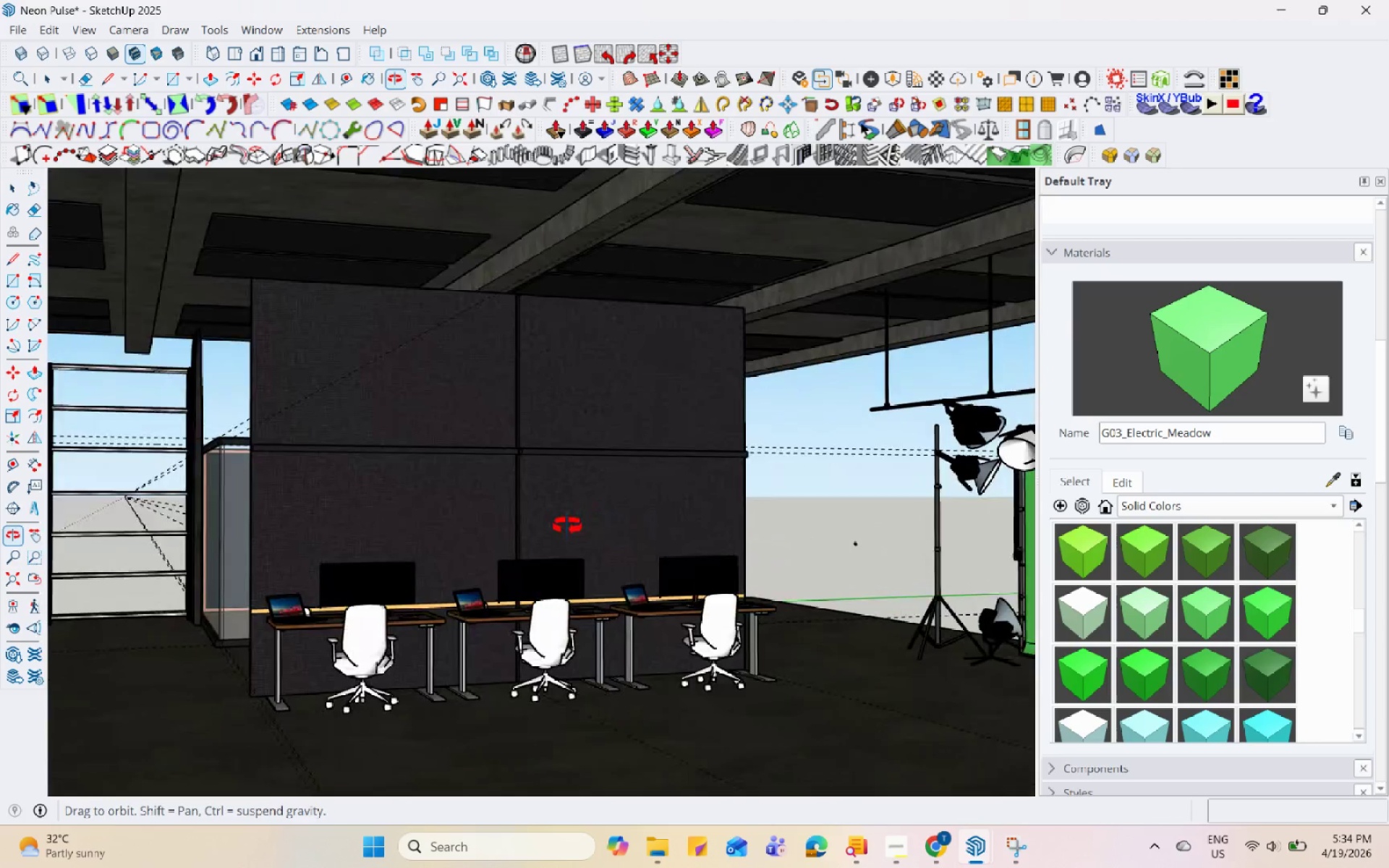 
left_click([783, 541])
 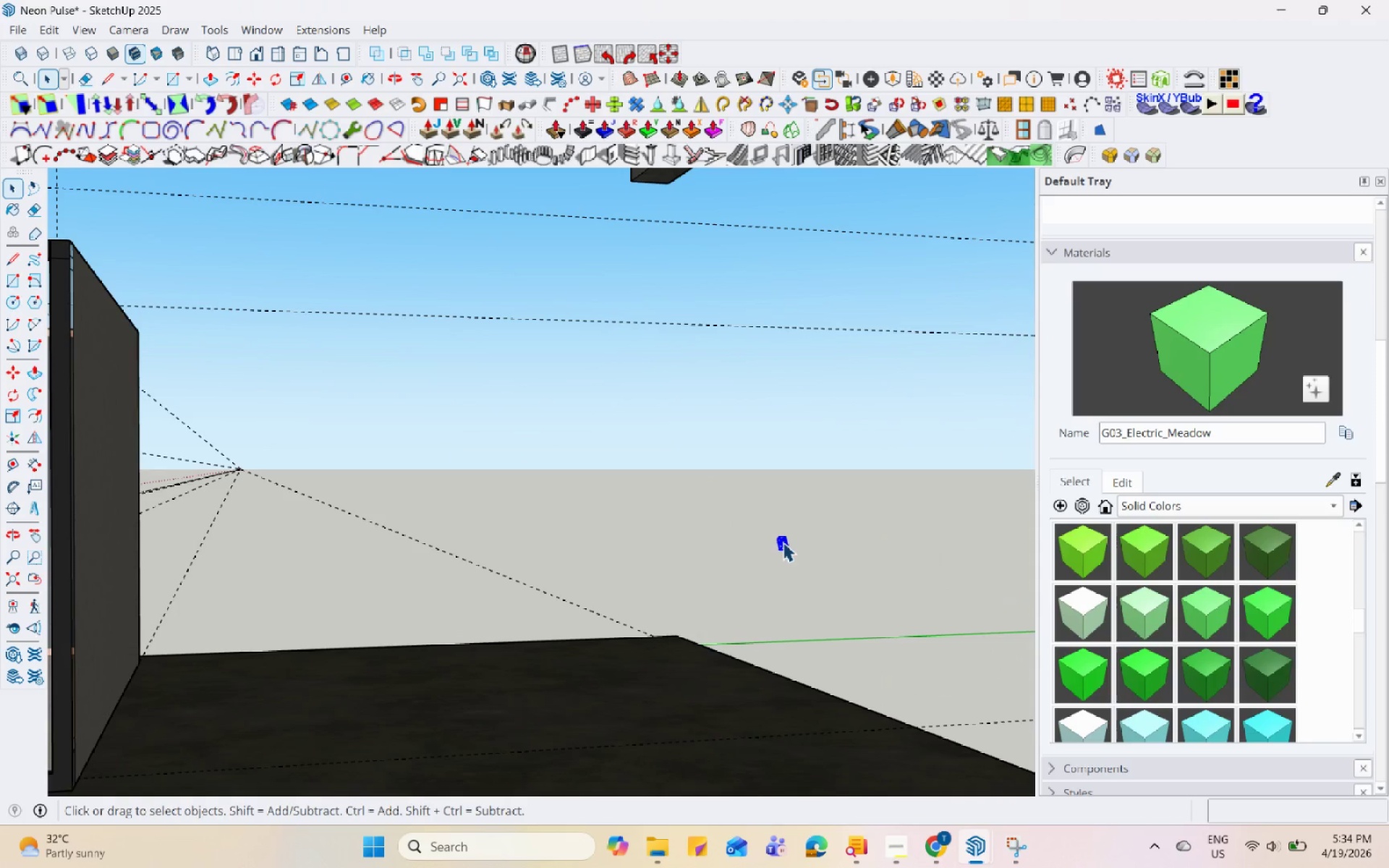 
scroll: coordinate [799, 526], scroll_direction: up, amount: 5.0
 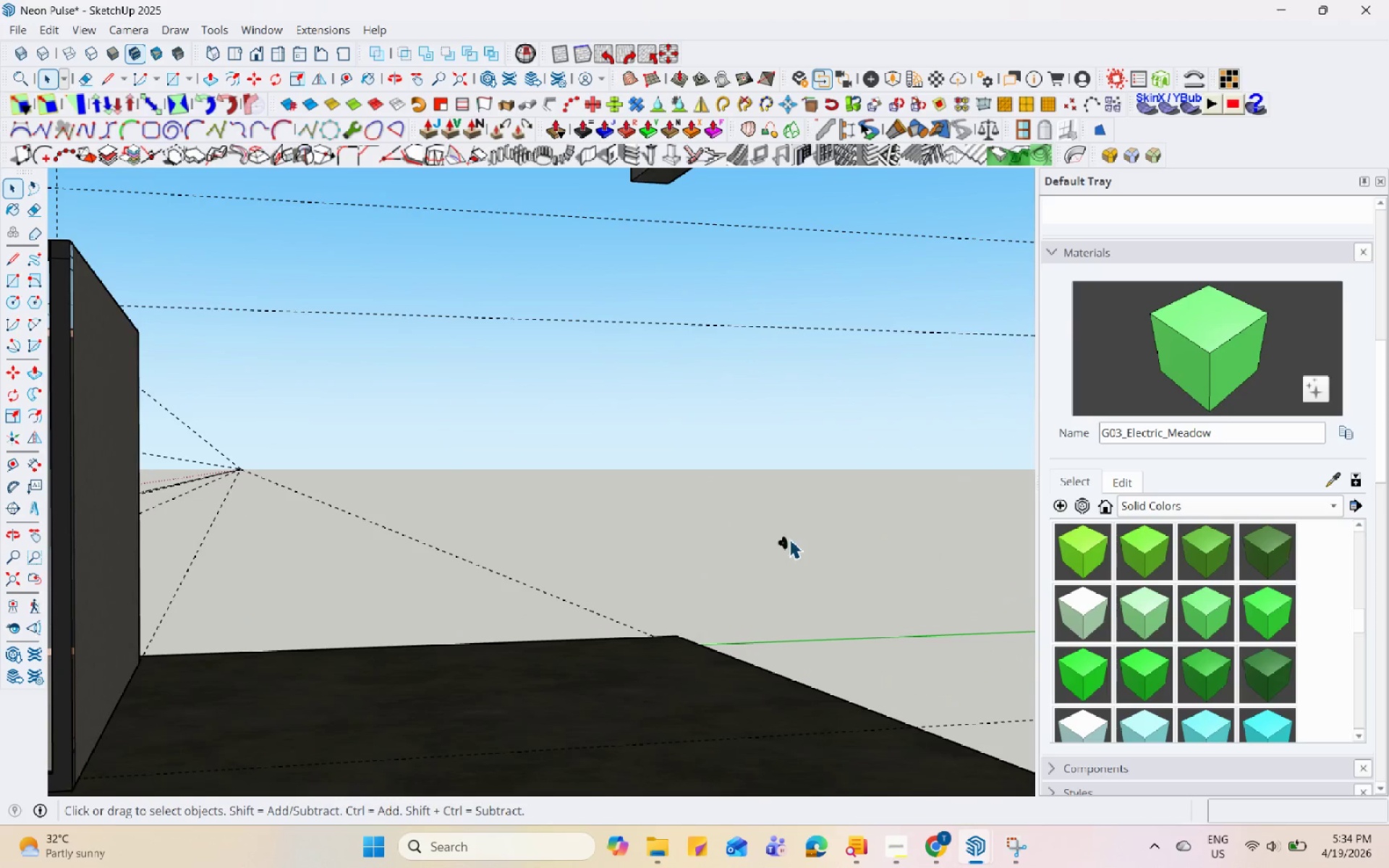 
right_click([782, 542])
 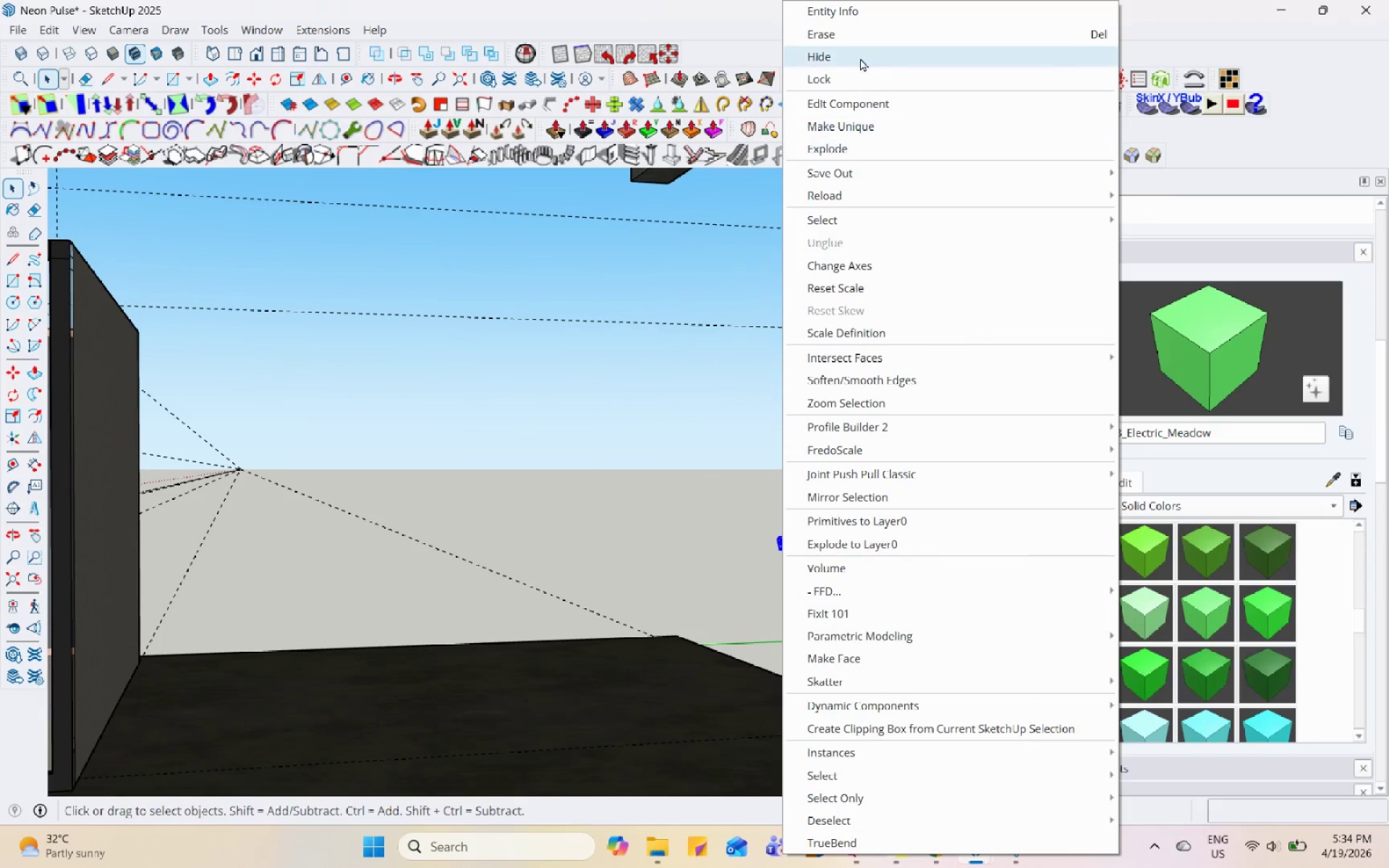 
left_click([864, 30])
 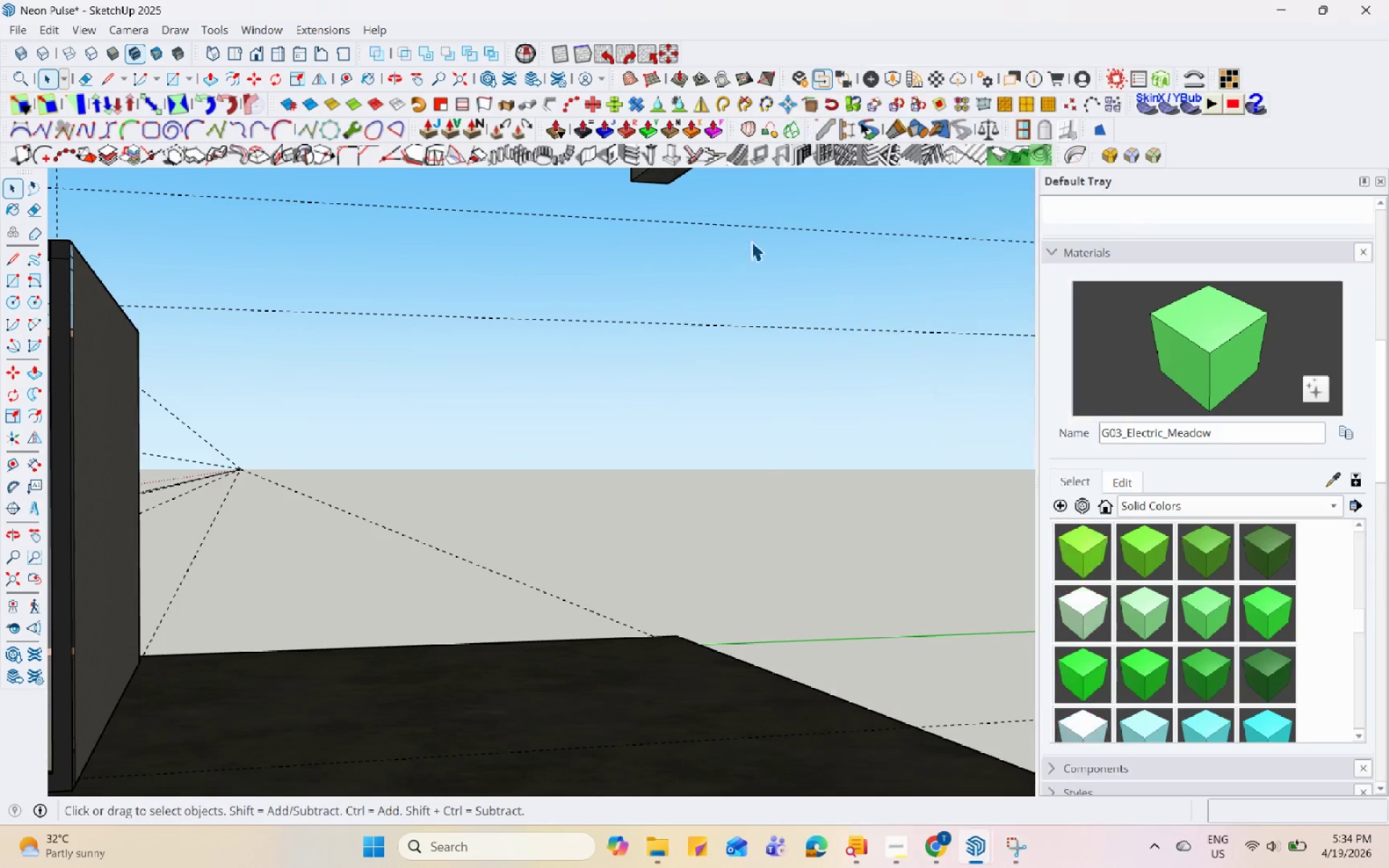 
scroll: coordinate [679, 522], scroll_direction: down, amount: 9.0
 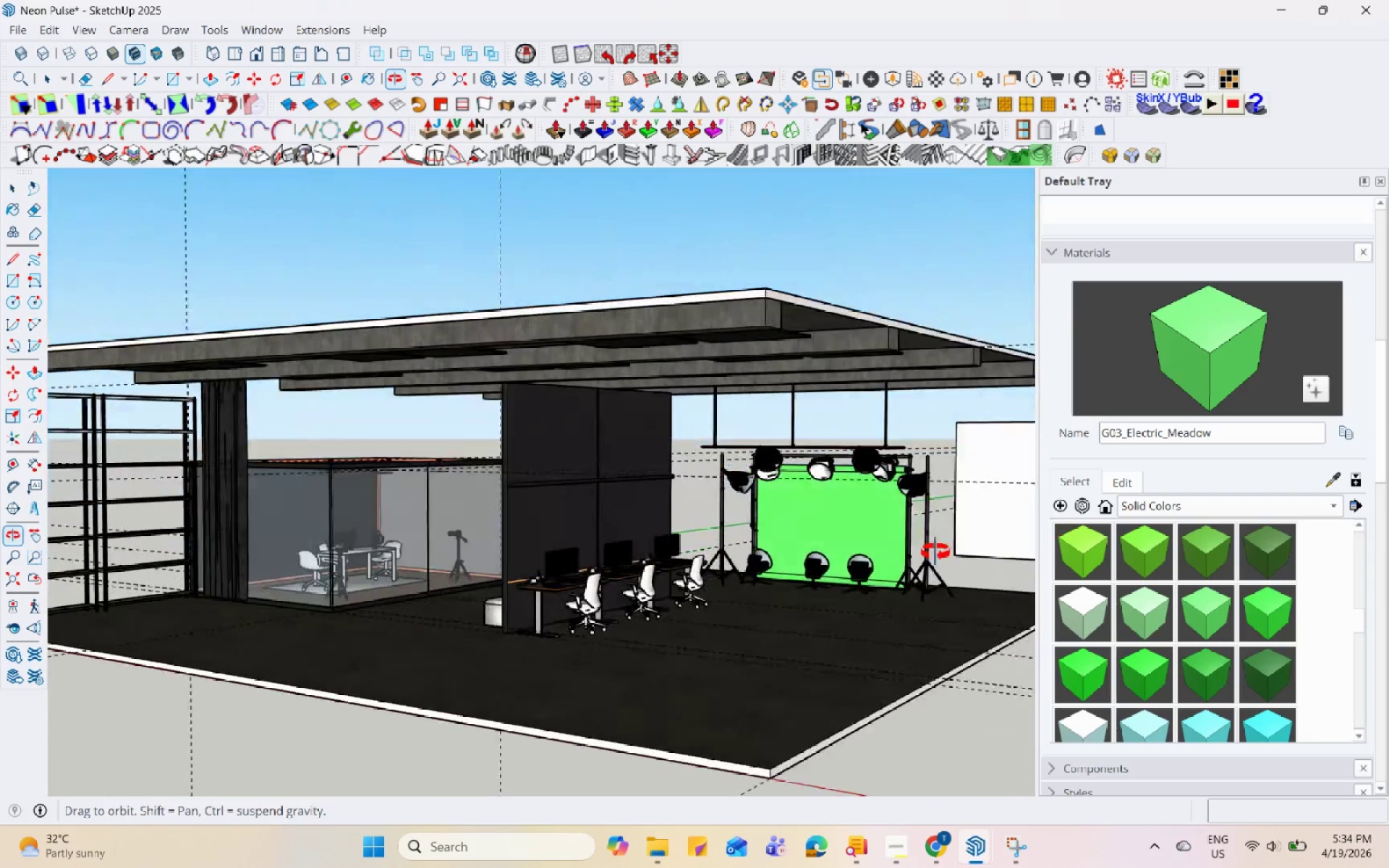 
scroll: coordinate [469, 490], scroll_direction: up, amount: 7.0
 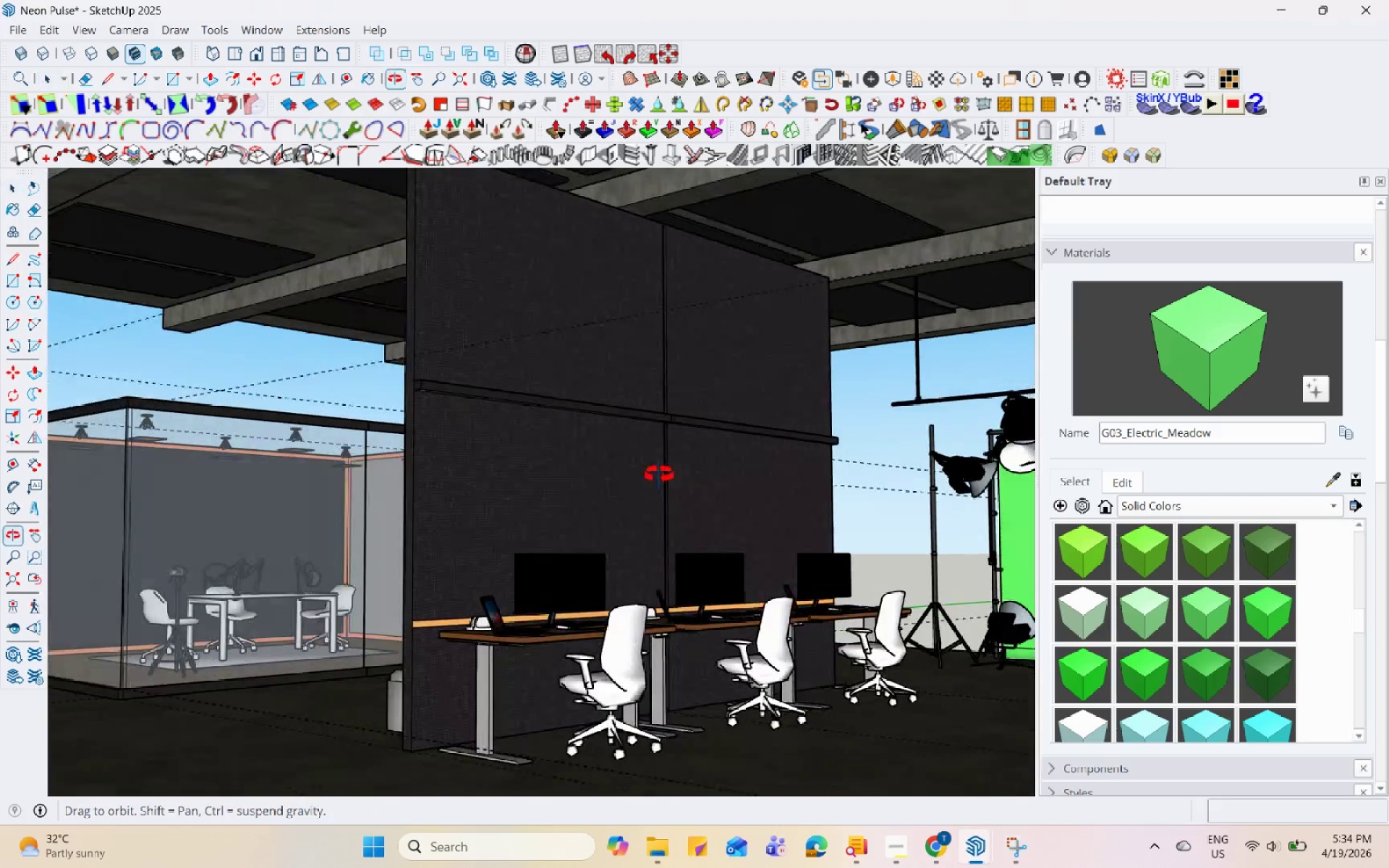 
scroll: coordinate [596, 307], scroll_direction: down, amount: 5.0
 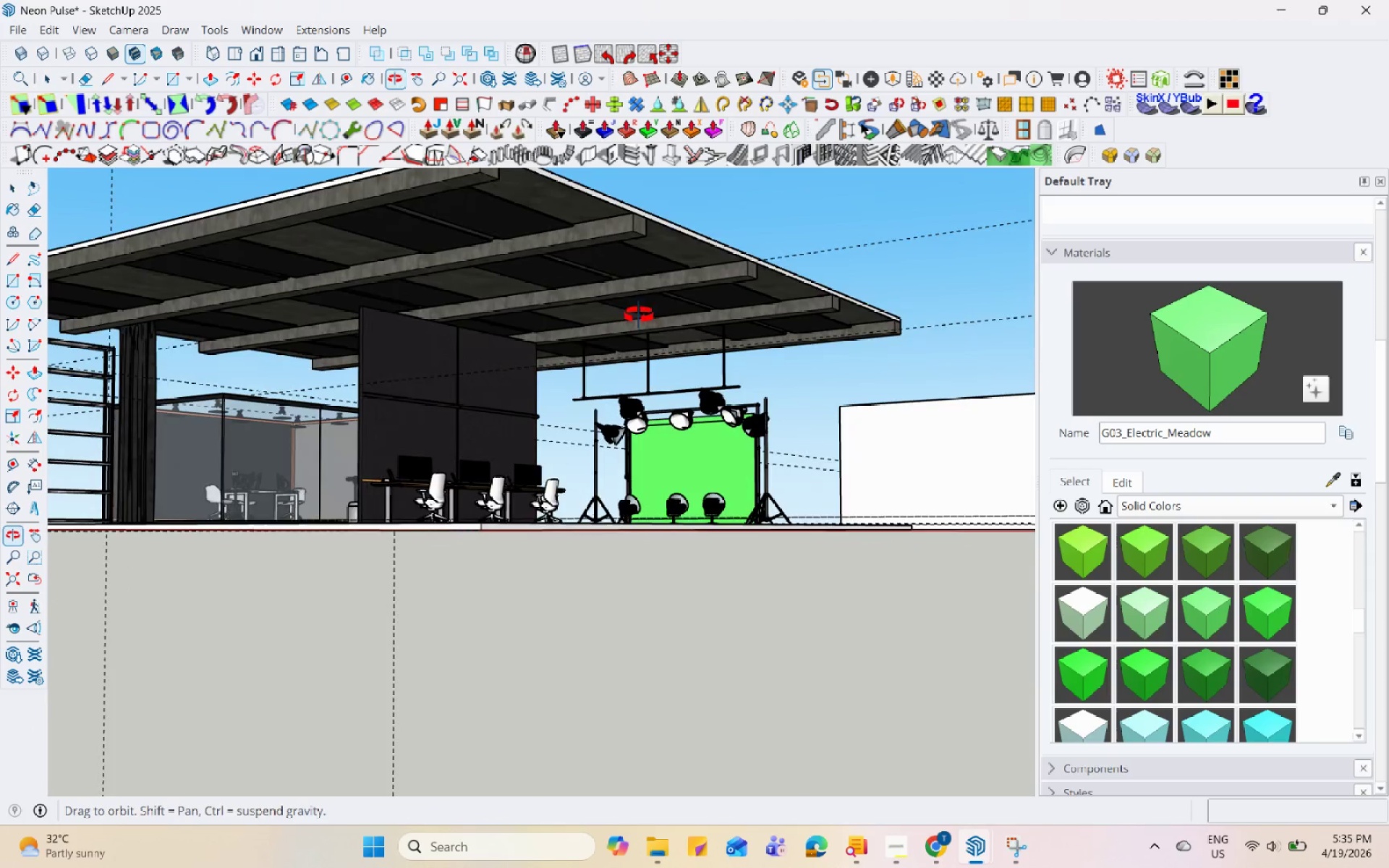 
scroll: coordinate [250, 485], scroll_direction: up, amount: 7.0
 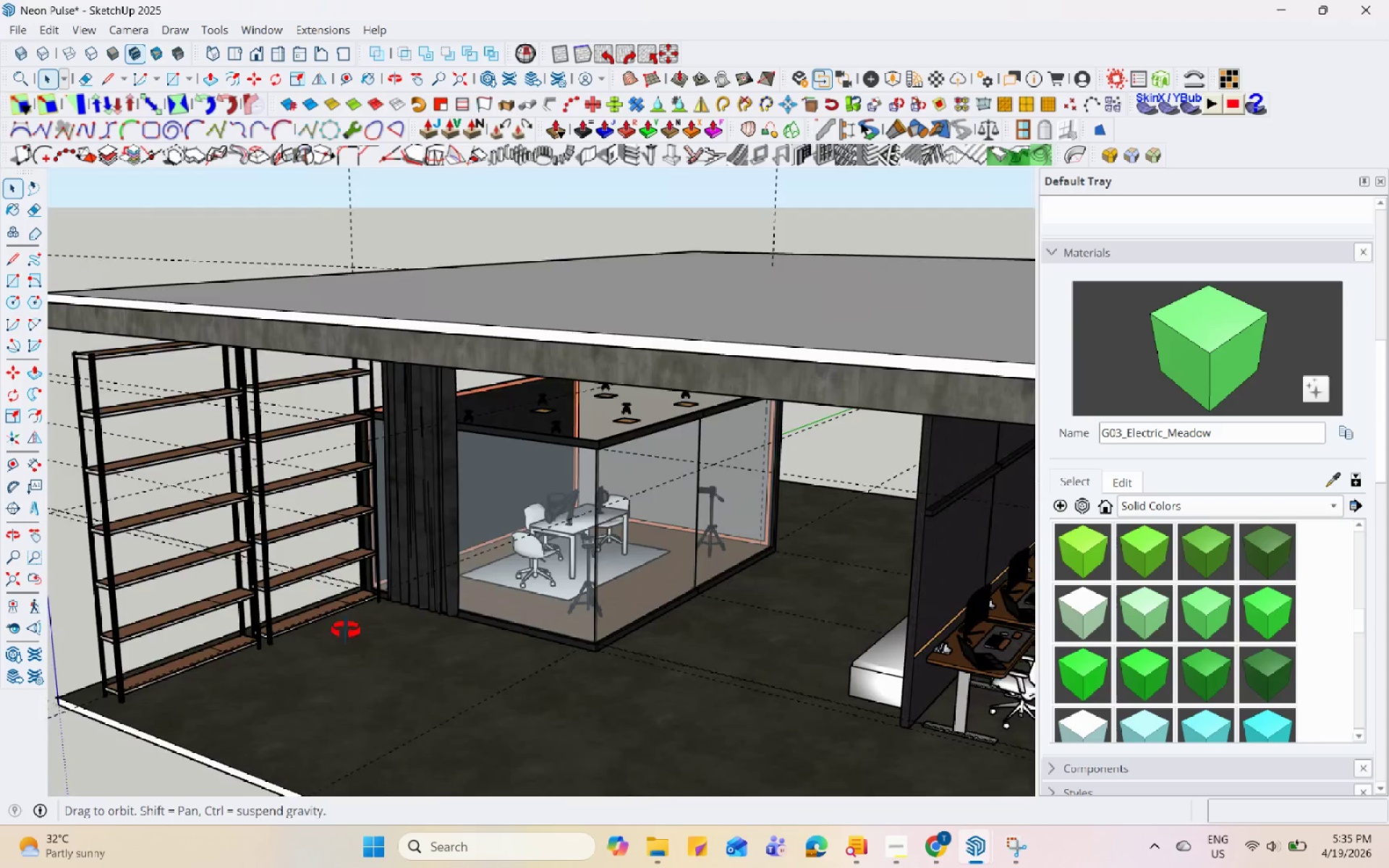 
scroll: coordinate [373, 607], scroll_direction: down, amount: 3.0
 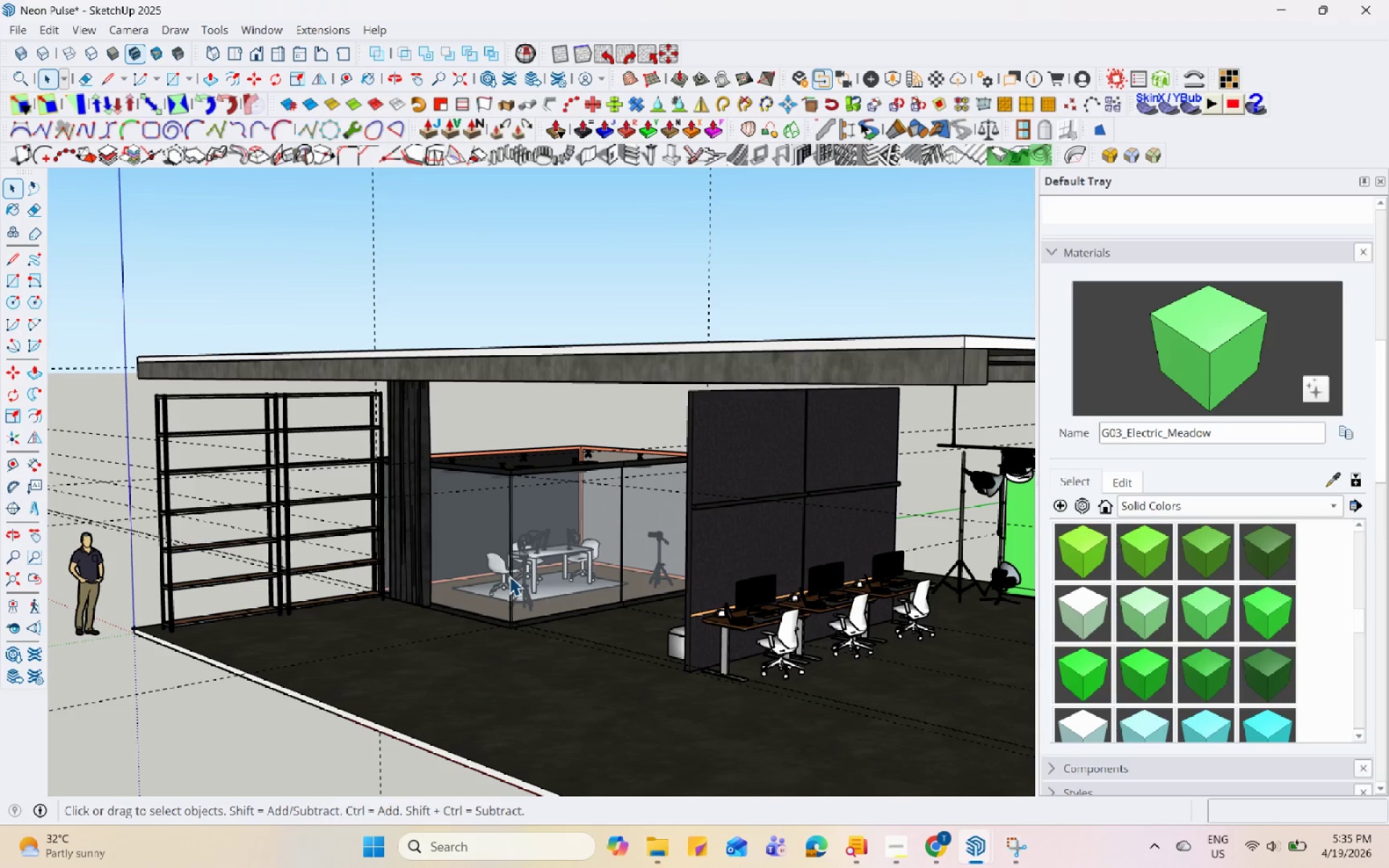 
wait(17.45)
 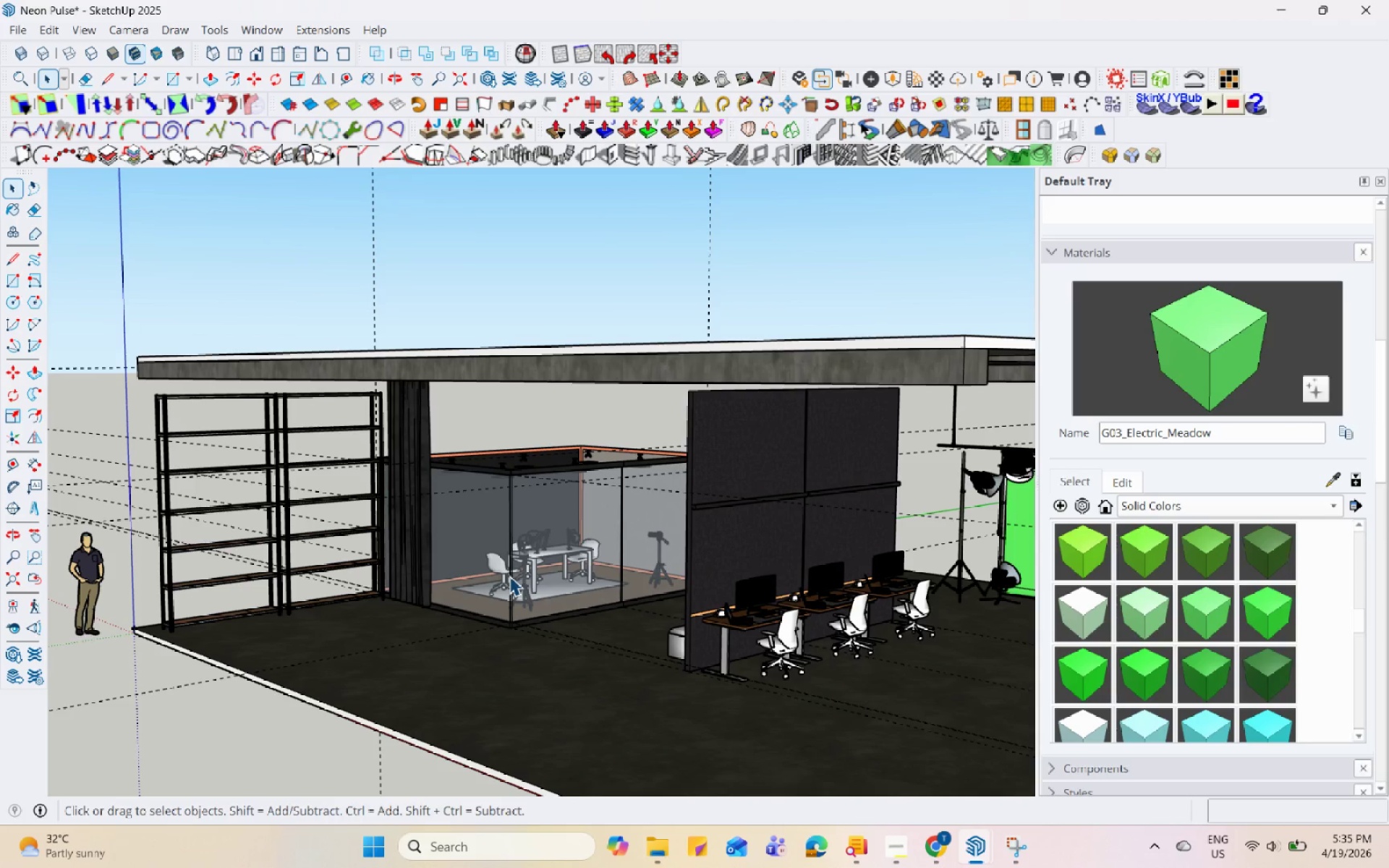 
left_click([446, 257])
 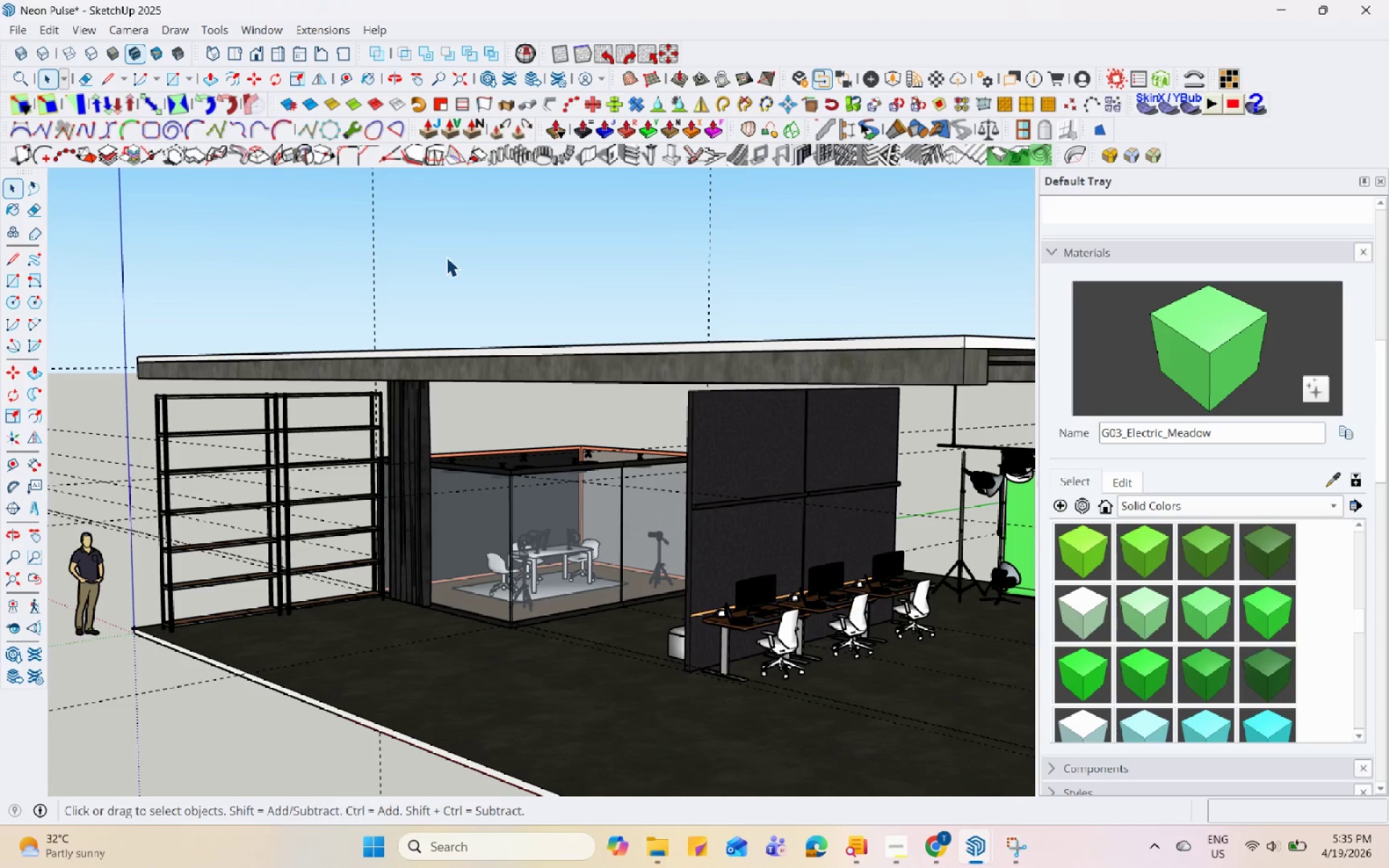 
key(Control+S)
 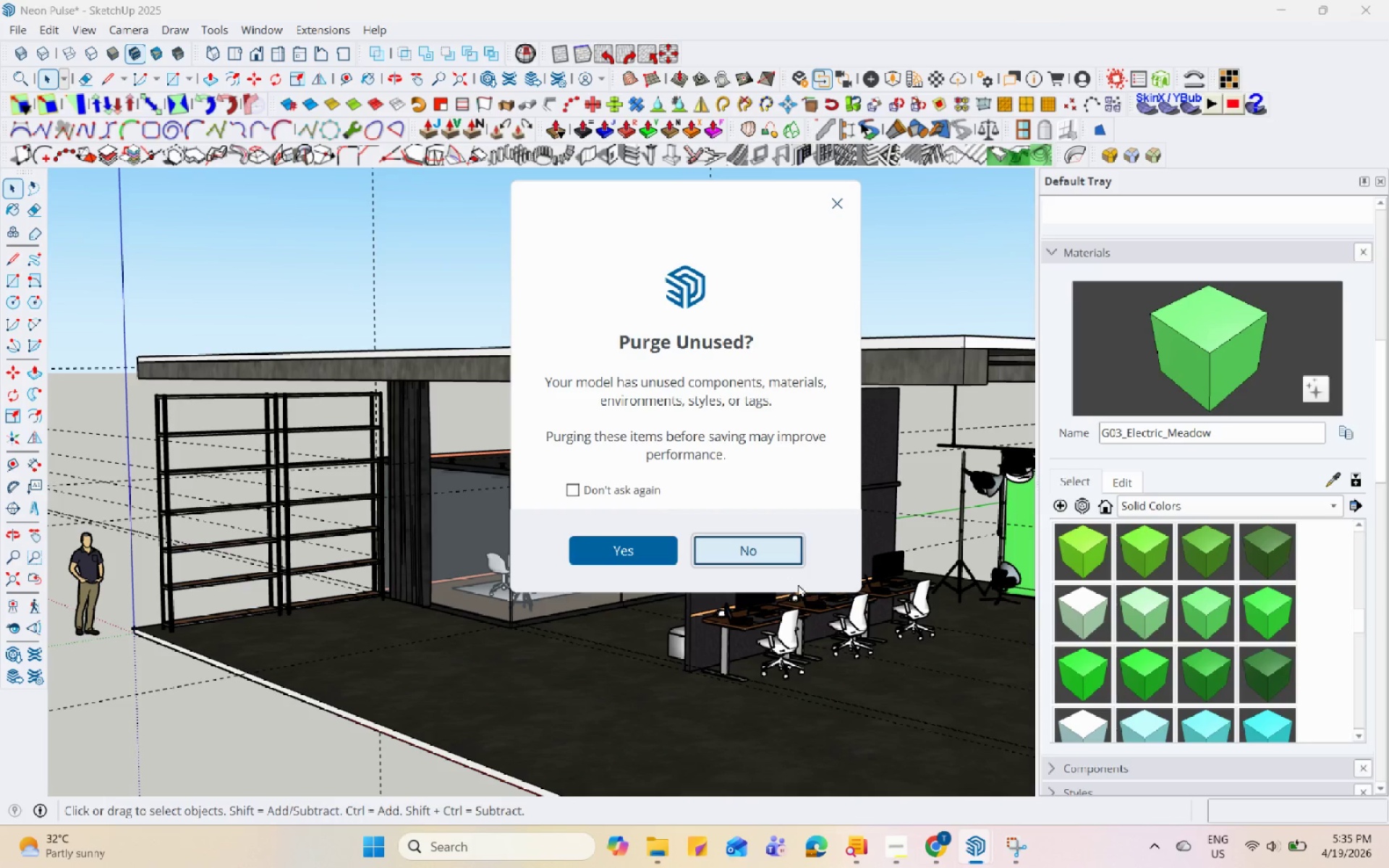 
left_click([786, 563])
 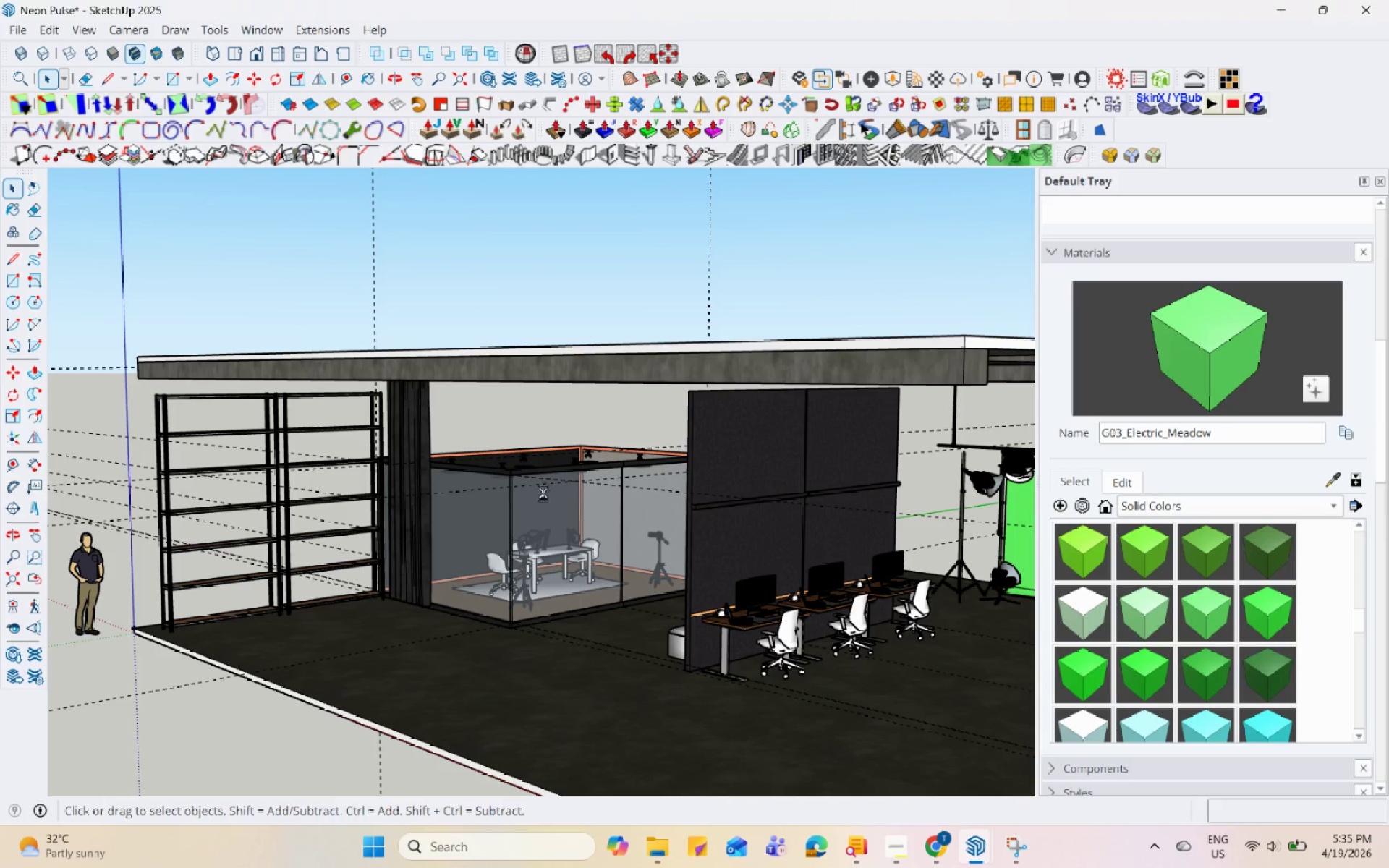 
left_click([780, 467])
 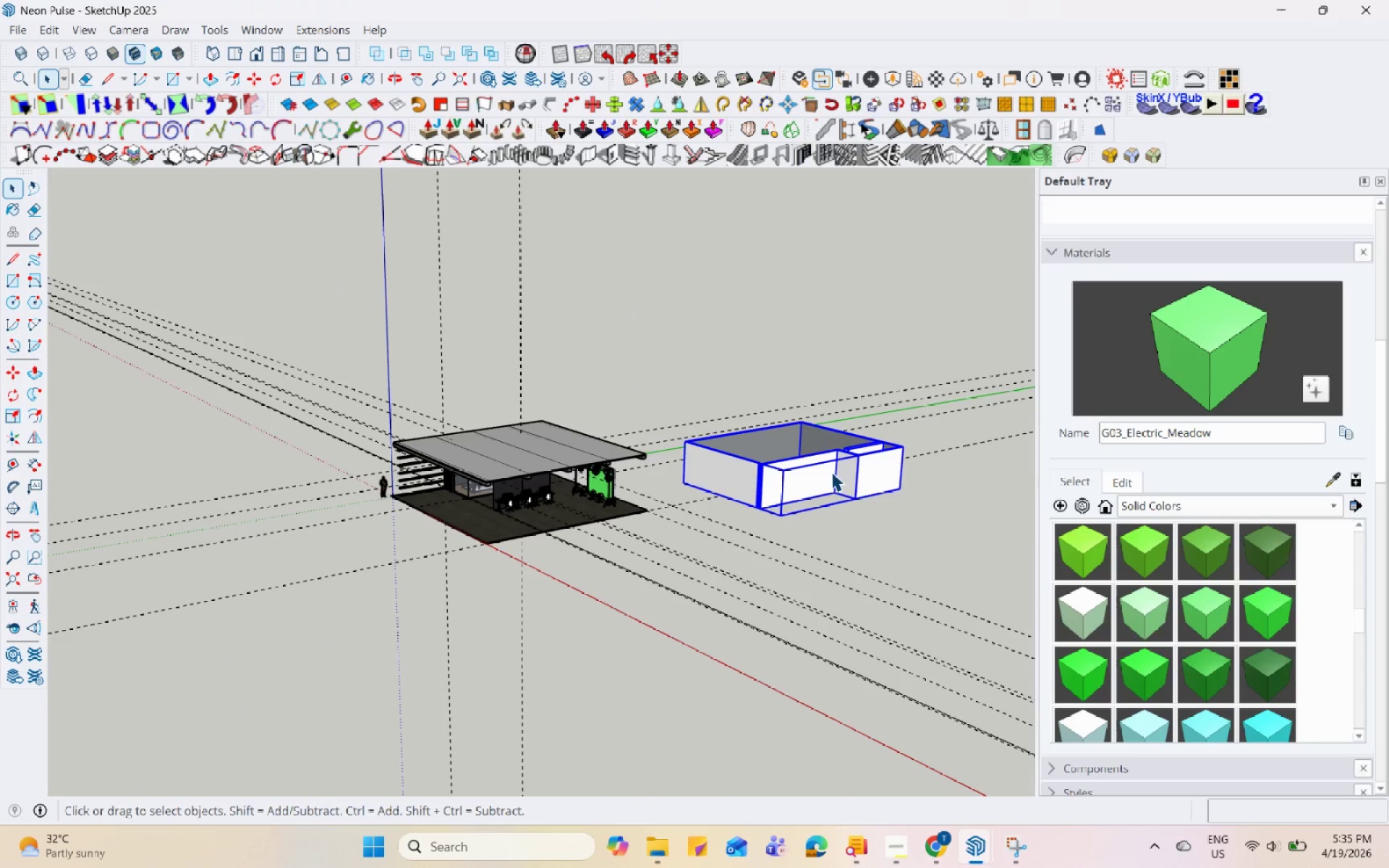 
scroll: coordinate [643, 472], scroll_direction: down, amount: 36.0
 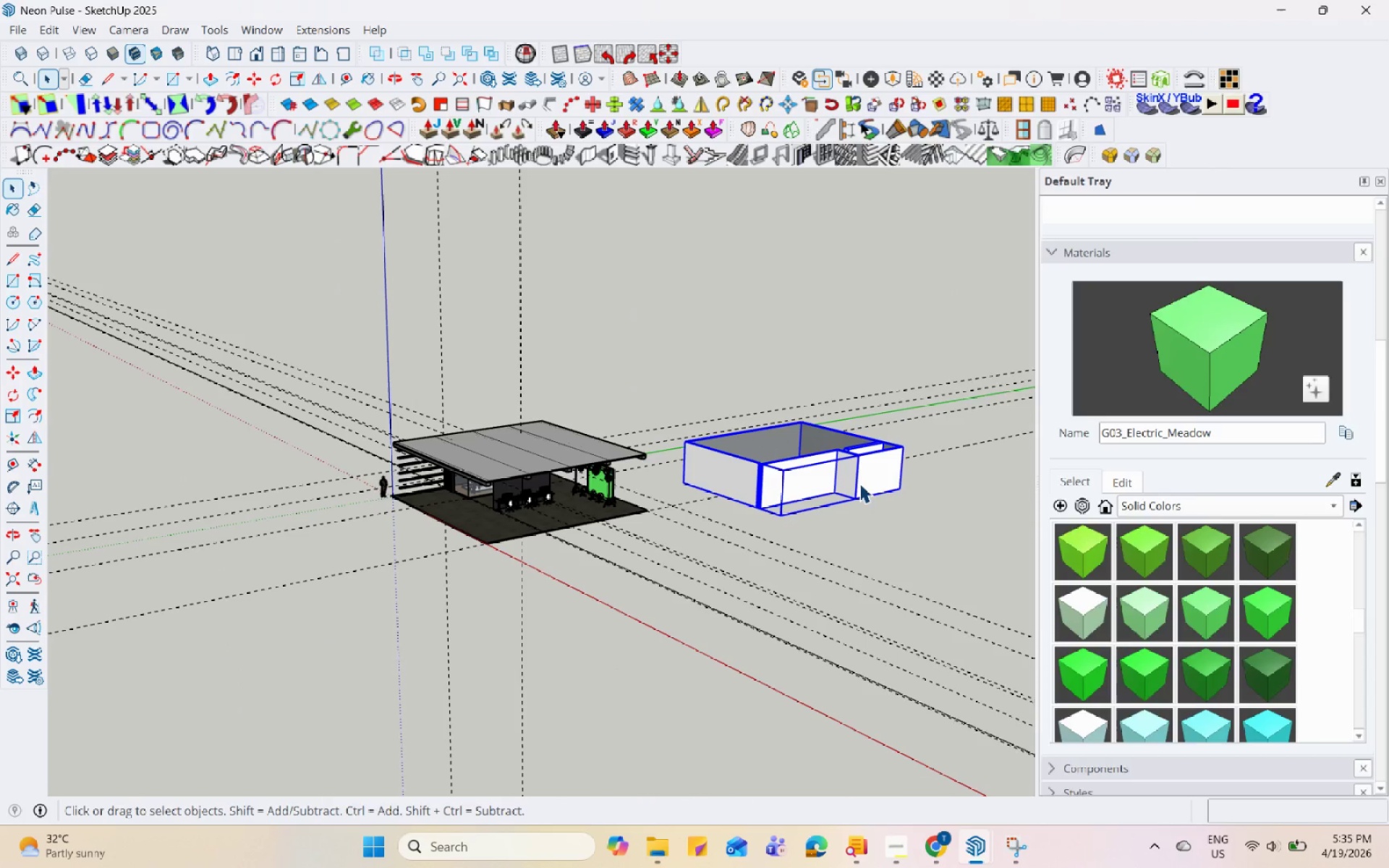 
right_click([859, 483])
 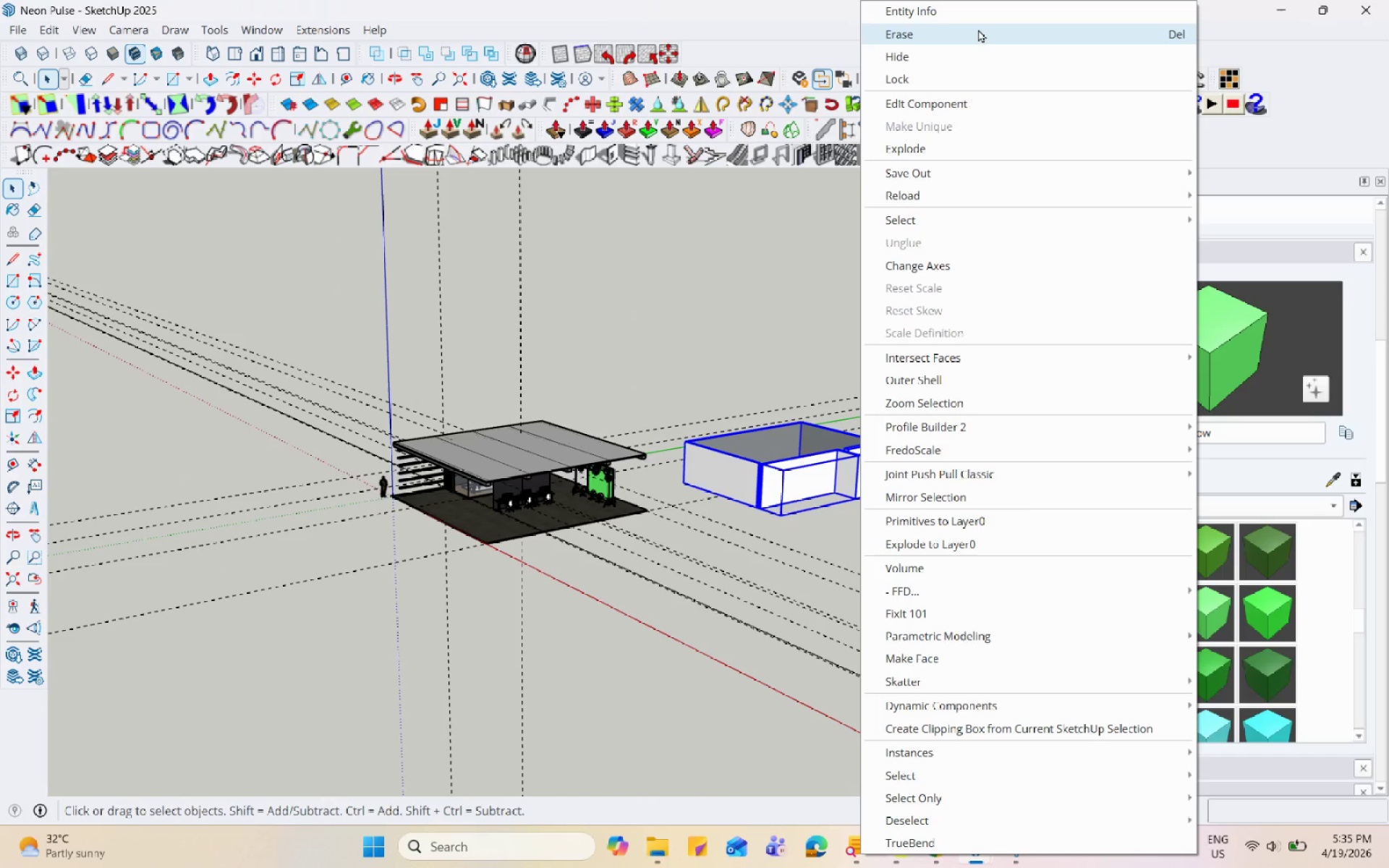 
left_click([978, 29])
 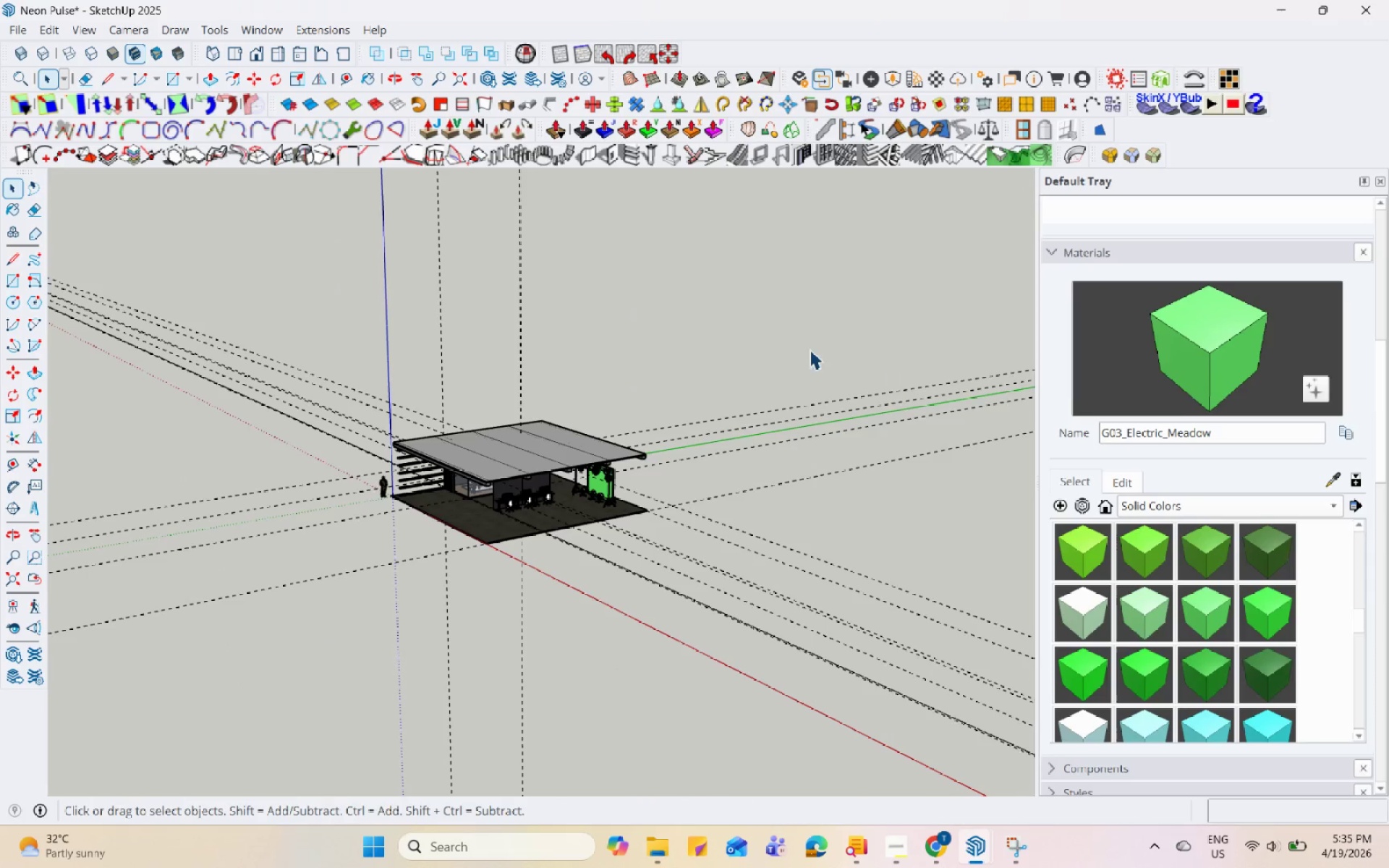 
scroll: coordinate [1147, 412], scroll_direction: up, amount: 20.0
 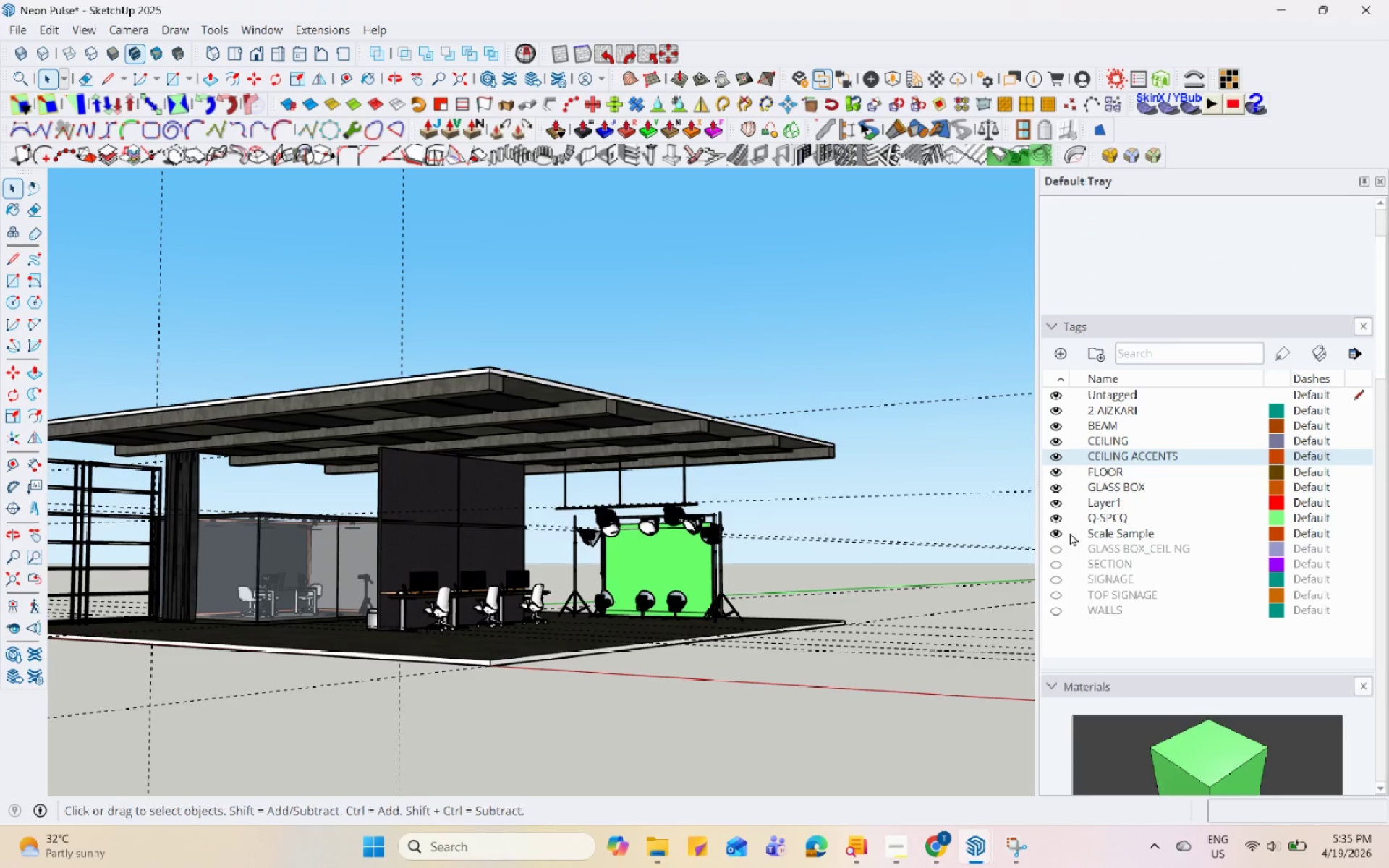 
scroll: coordinate [744, 454], scroll_direction: none, amount: 0.0
 